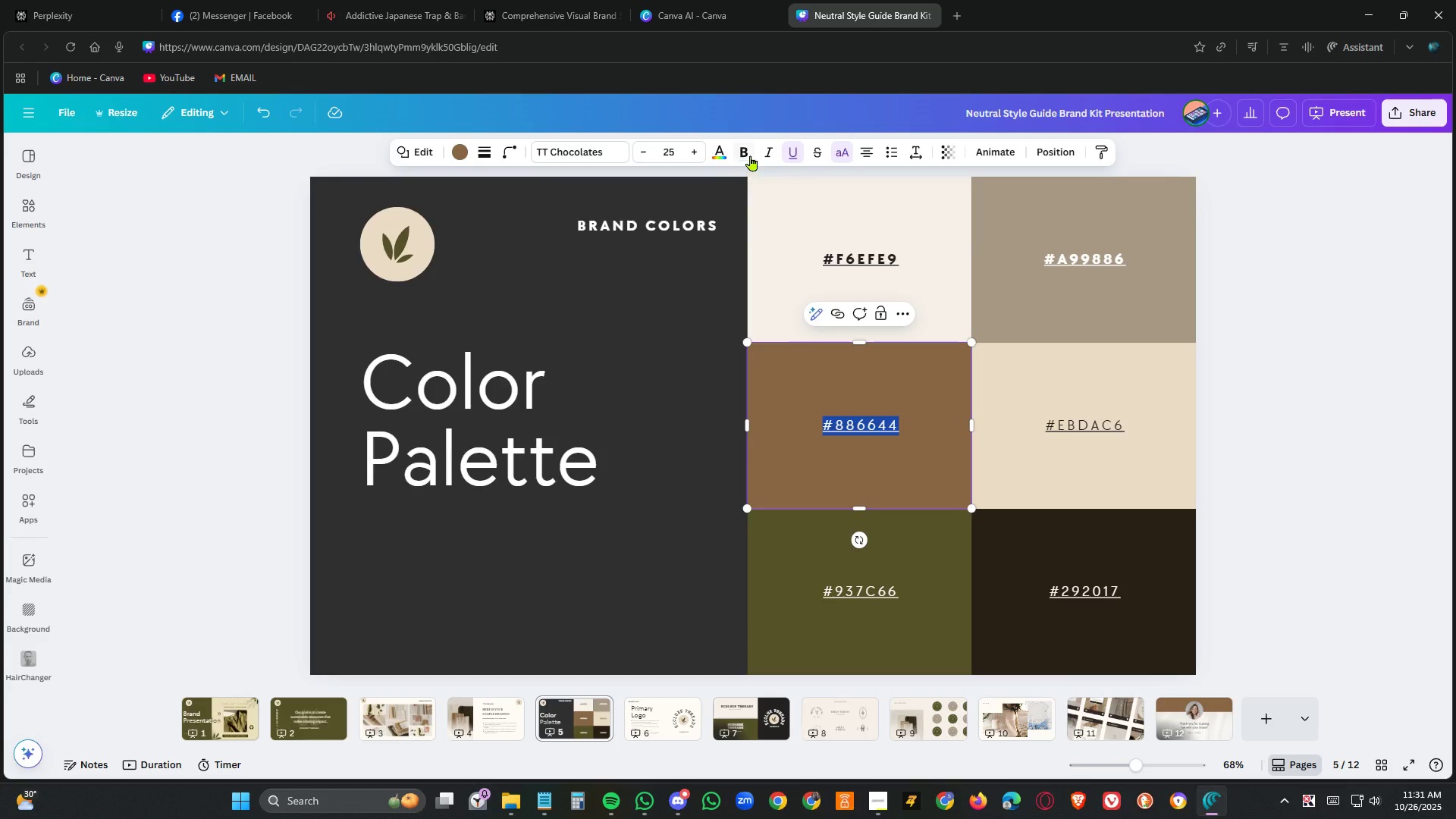 
left_click([750, 155])
 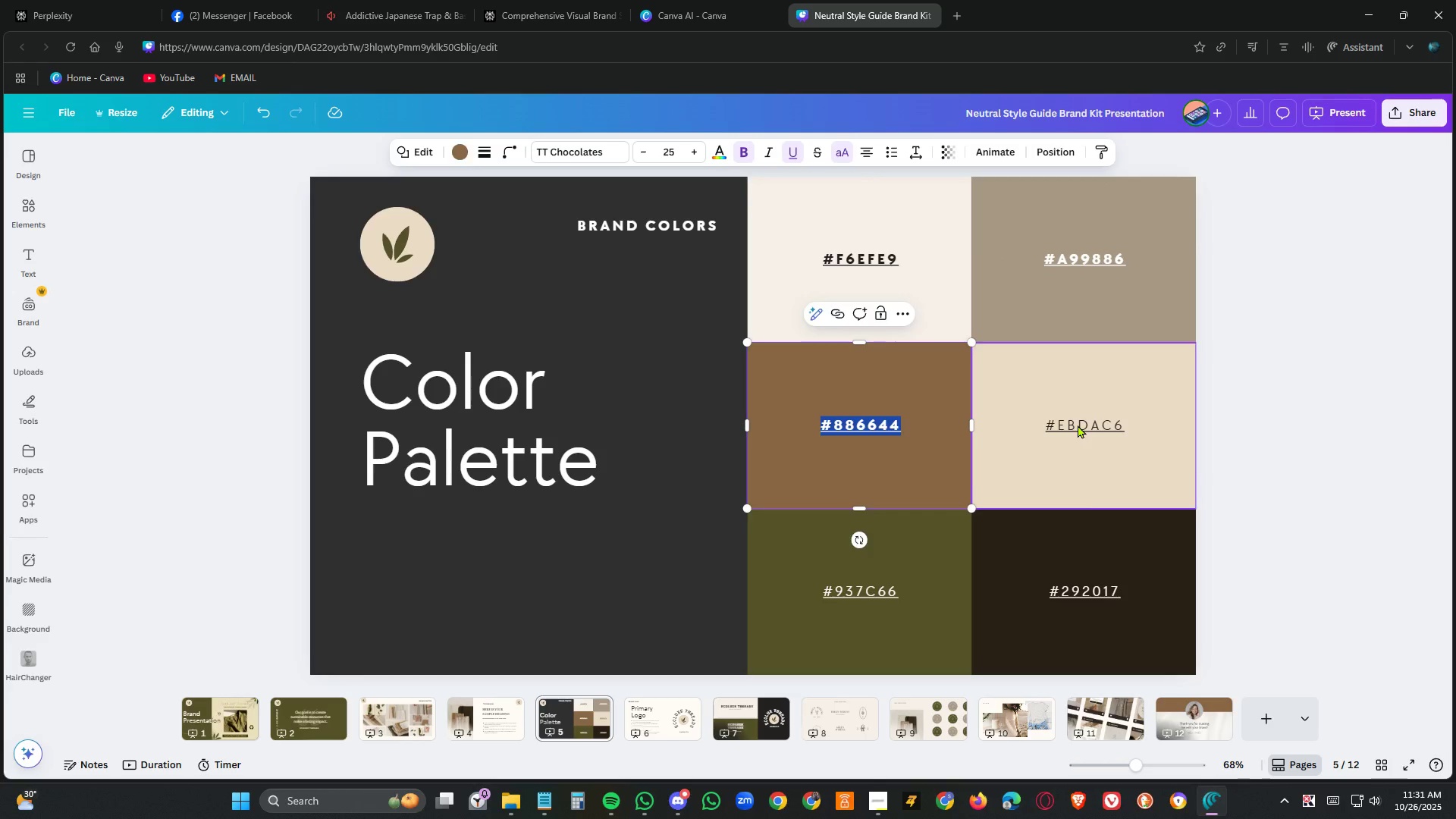 
double_click([1078, 425])
 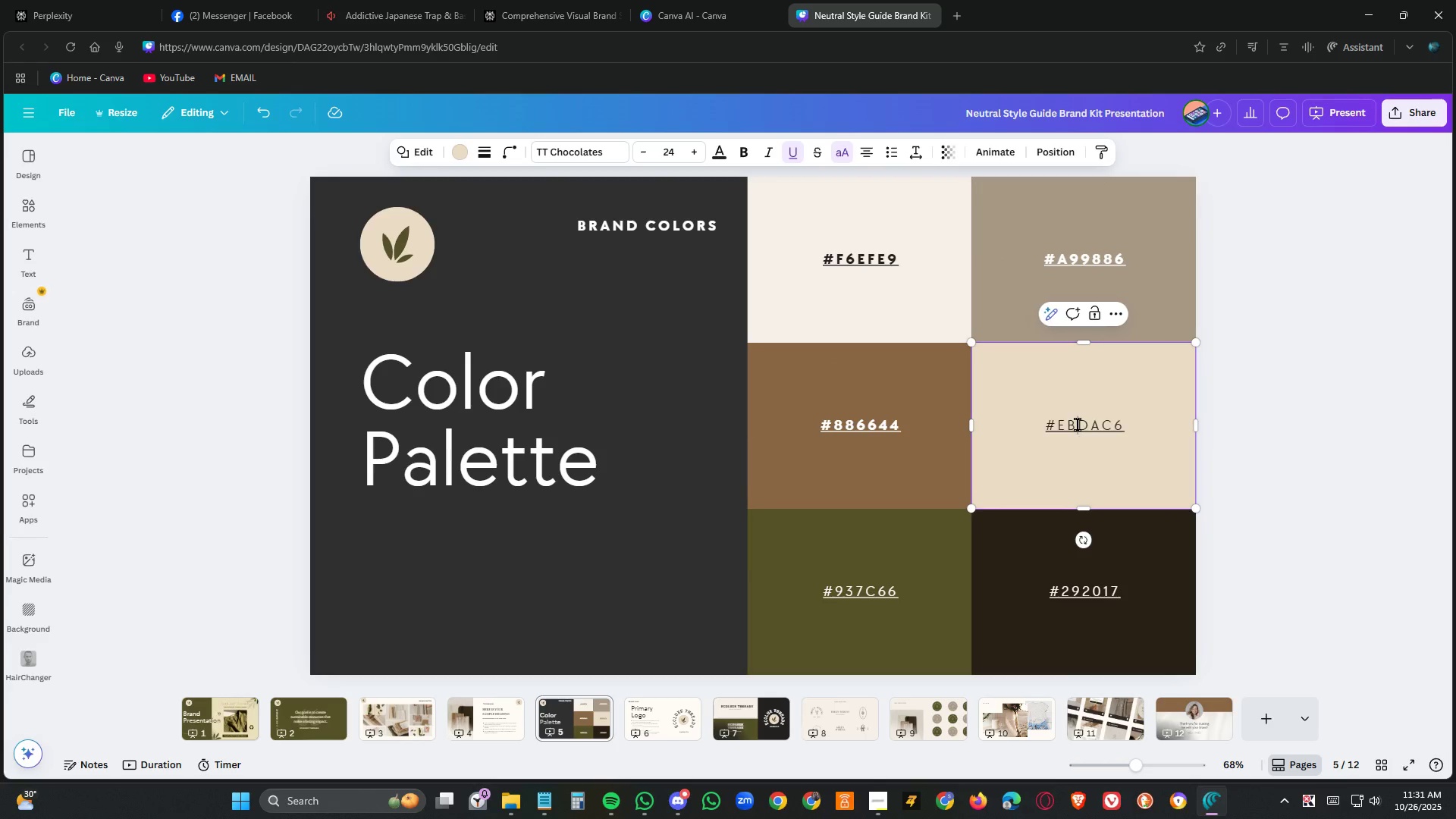 
triple_click([1078, 425])
 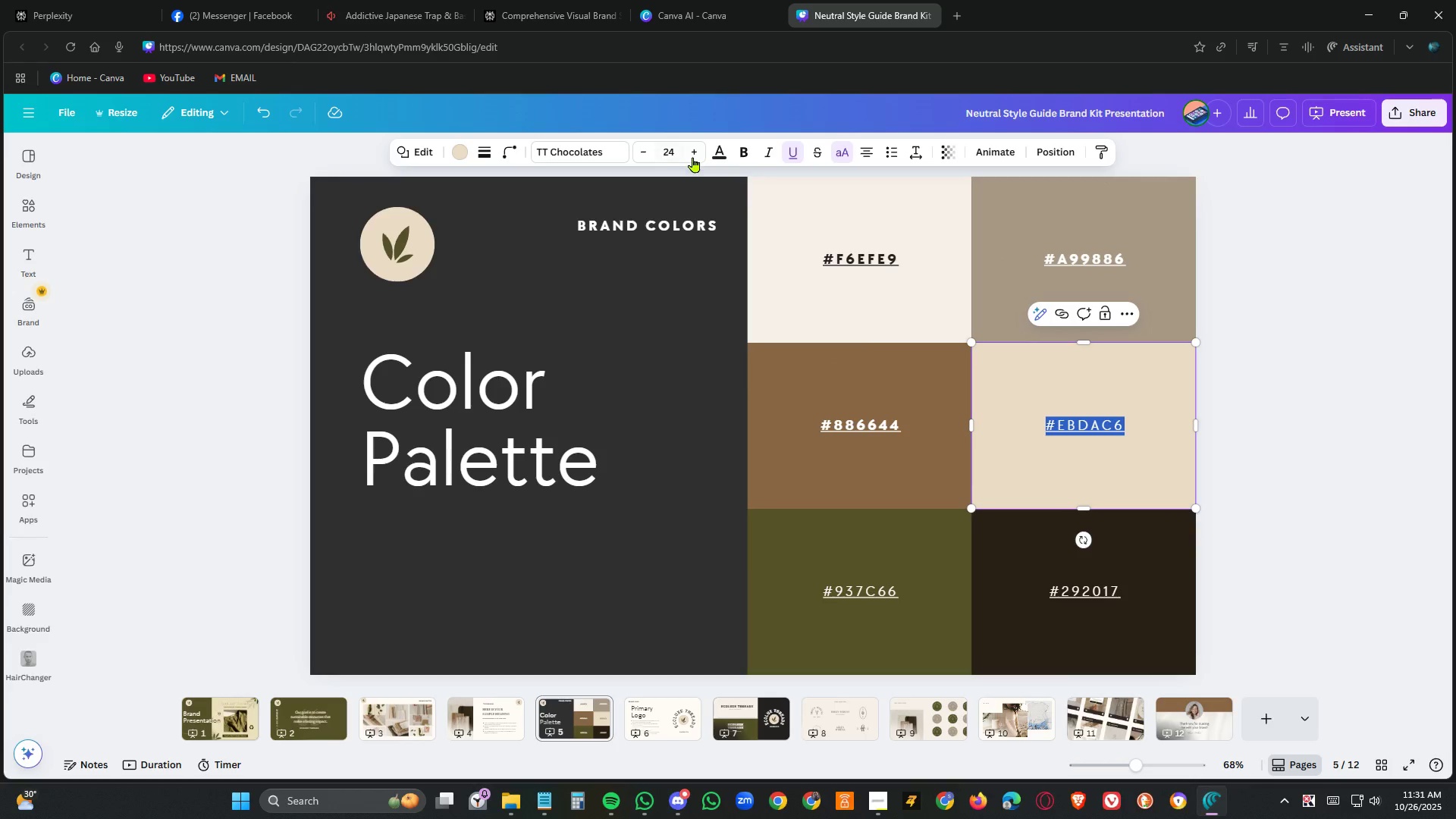 
left_click([694, 155])
 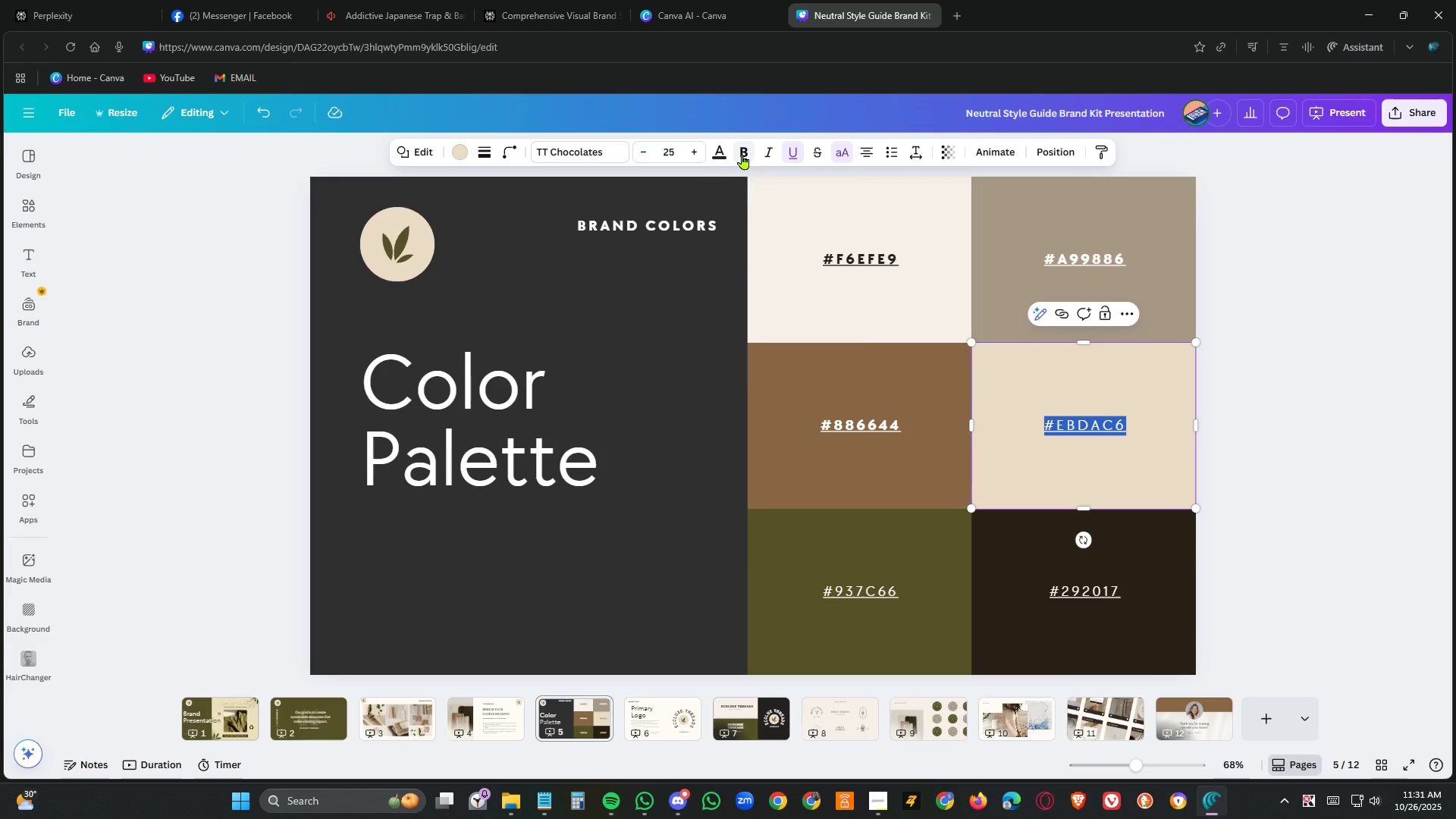 
left_click([742, 154])
 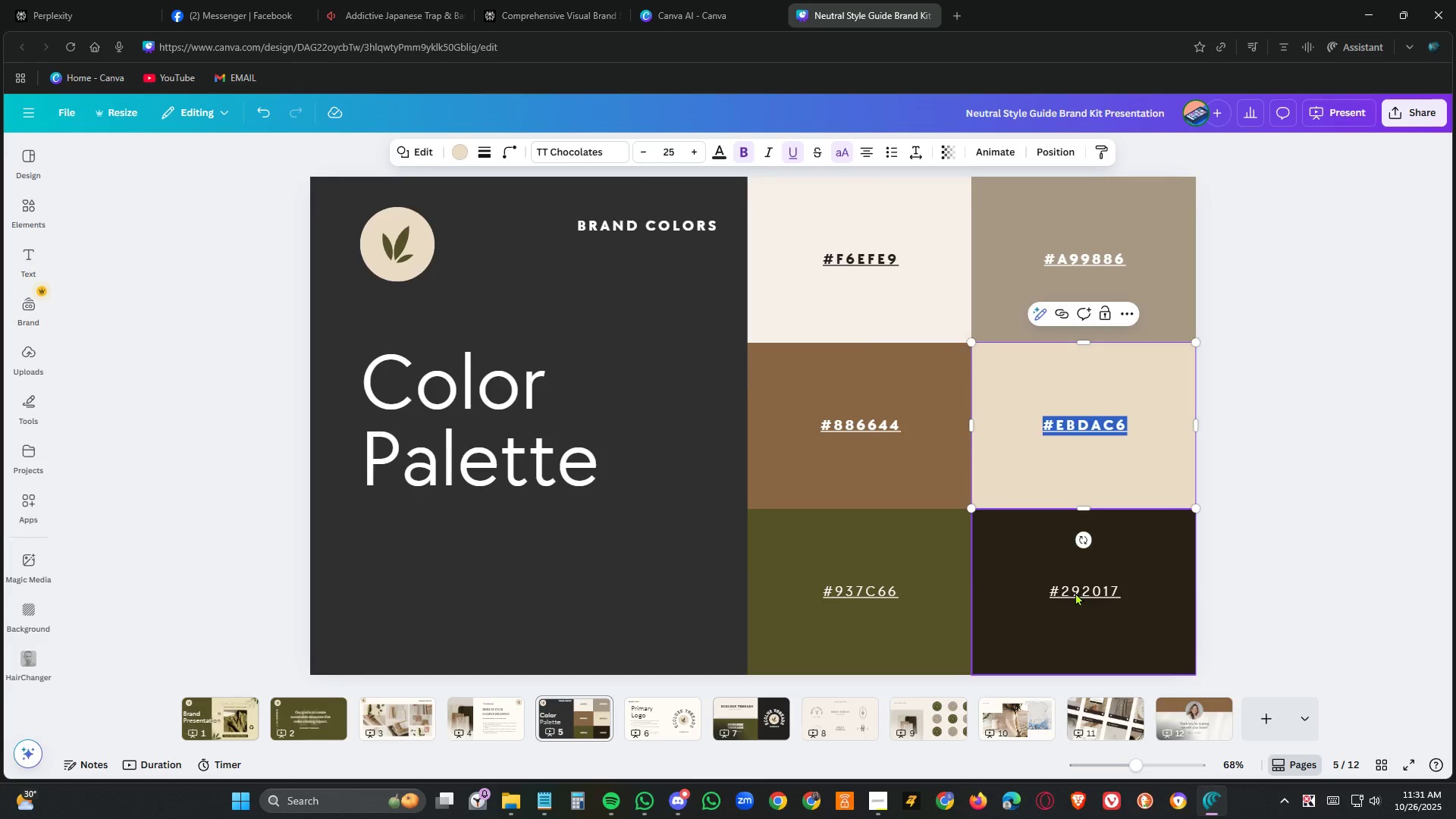 
double_click([1075, 592])
 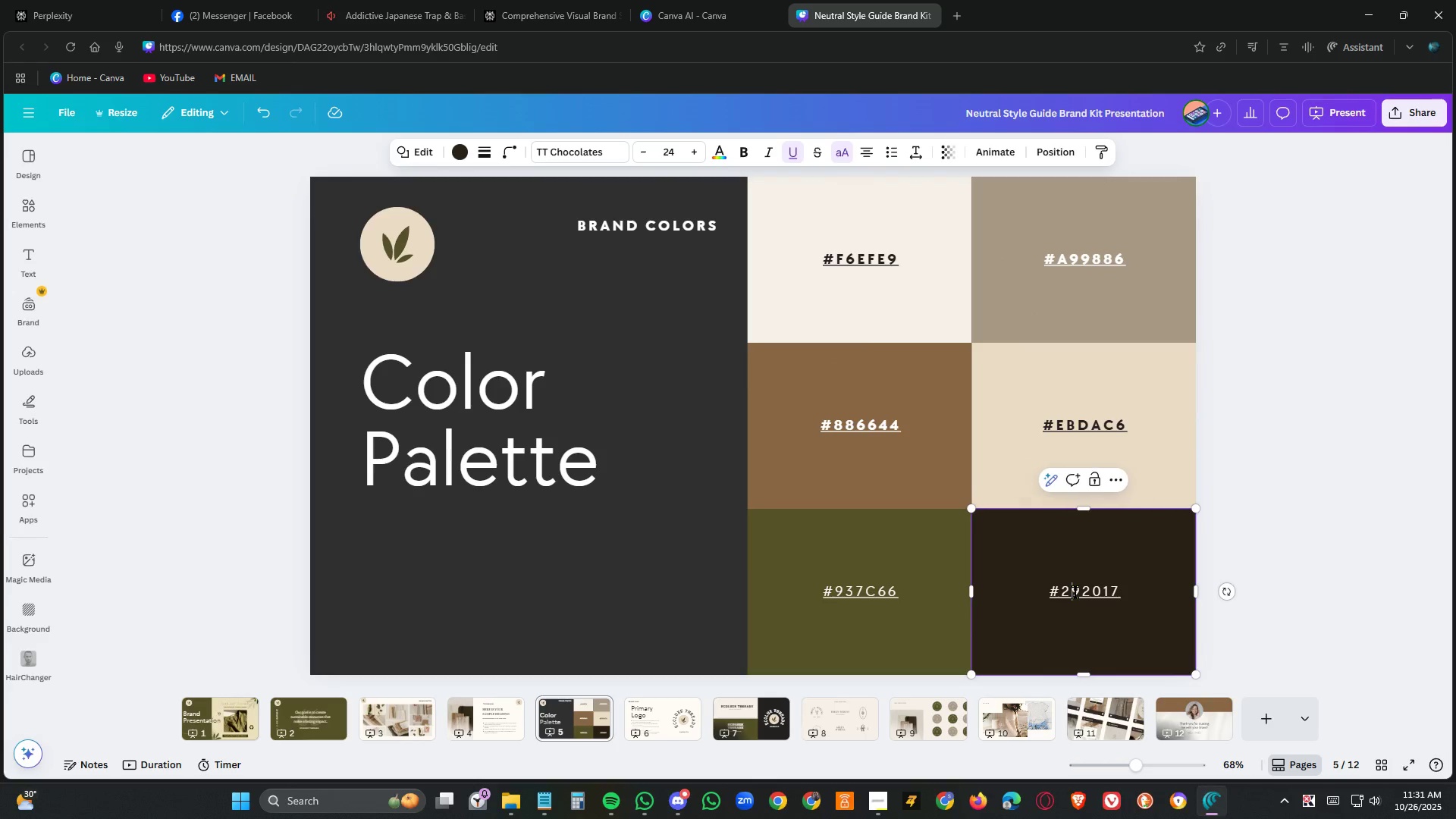 
triple_click([1075, 592])
 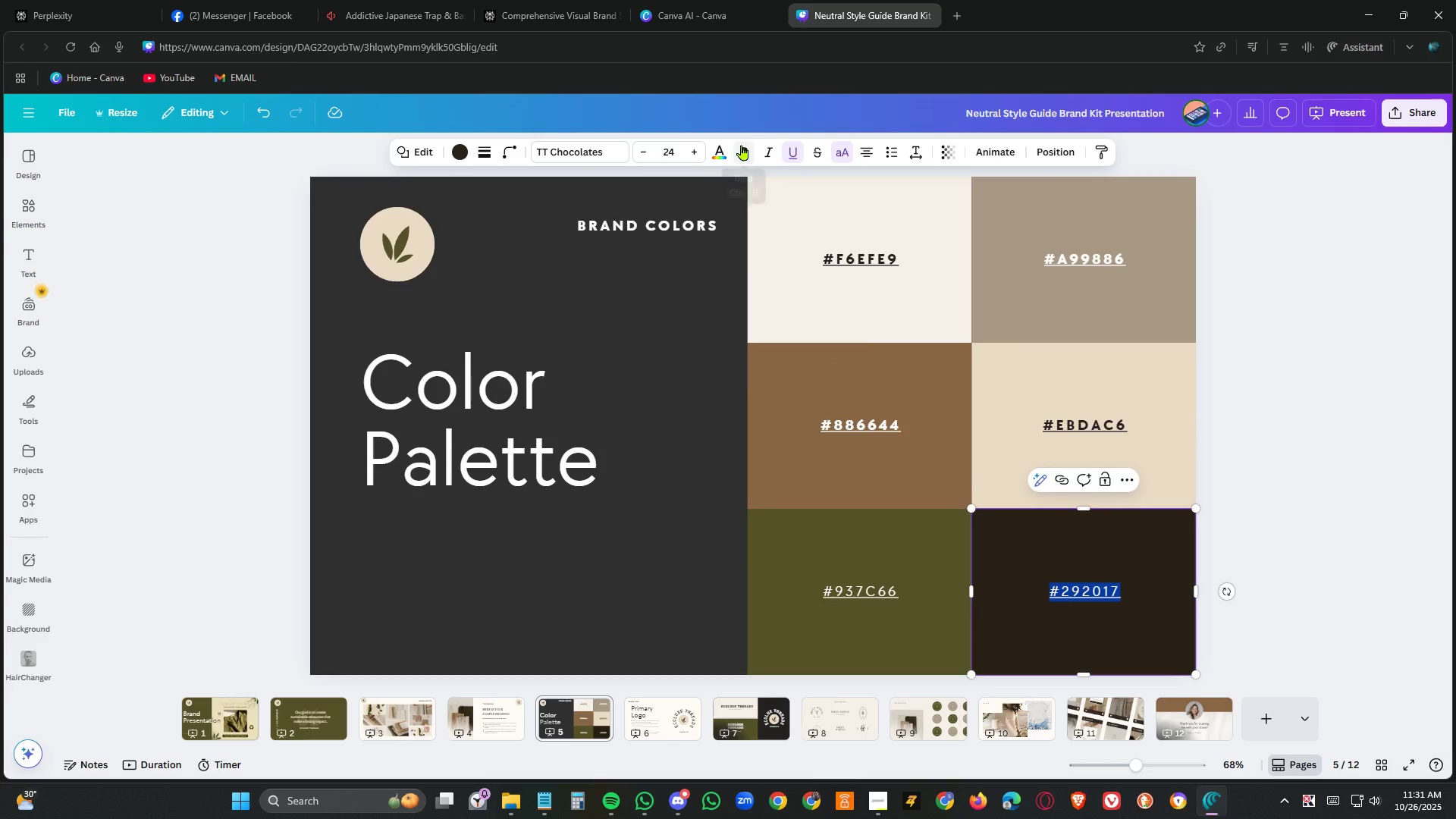 
left_click([742, 145])
 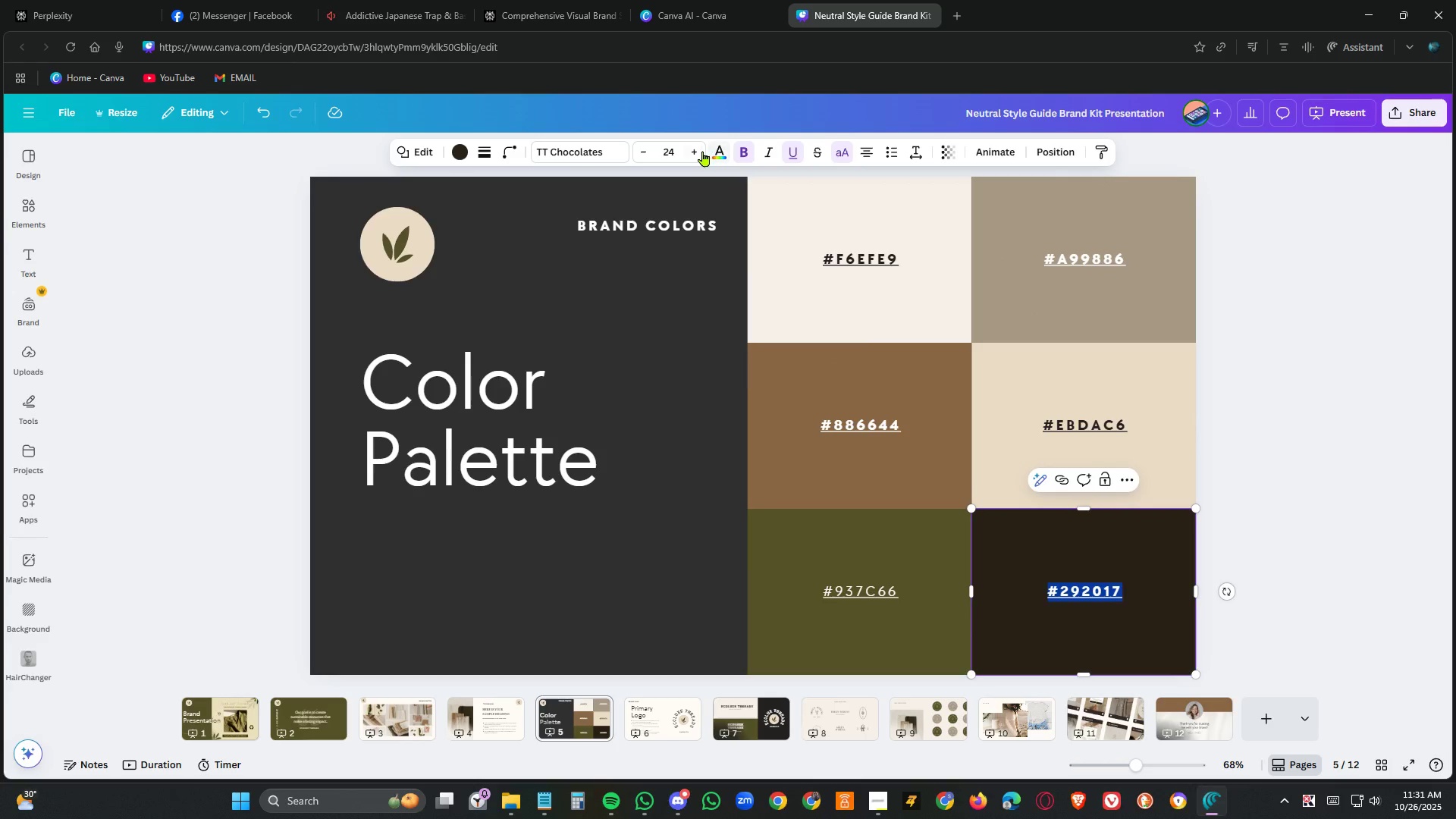 
left_click([703, 151])
 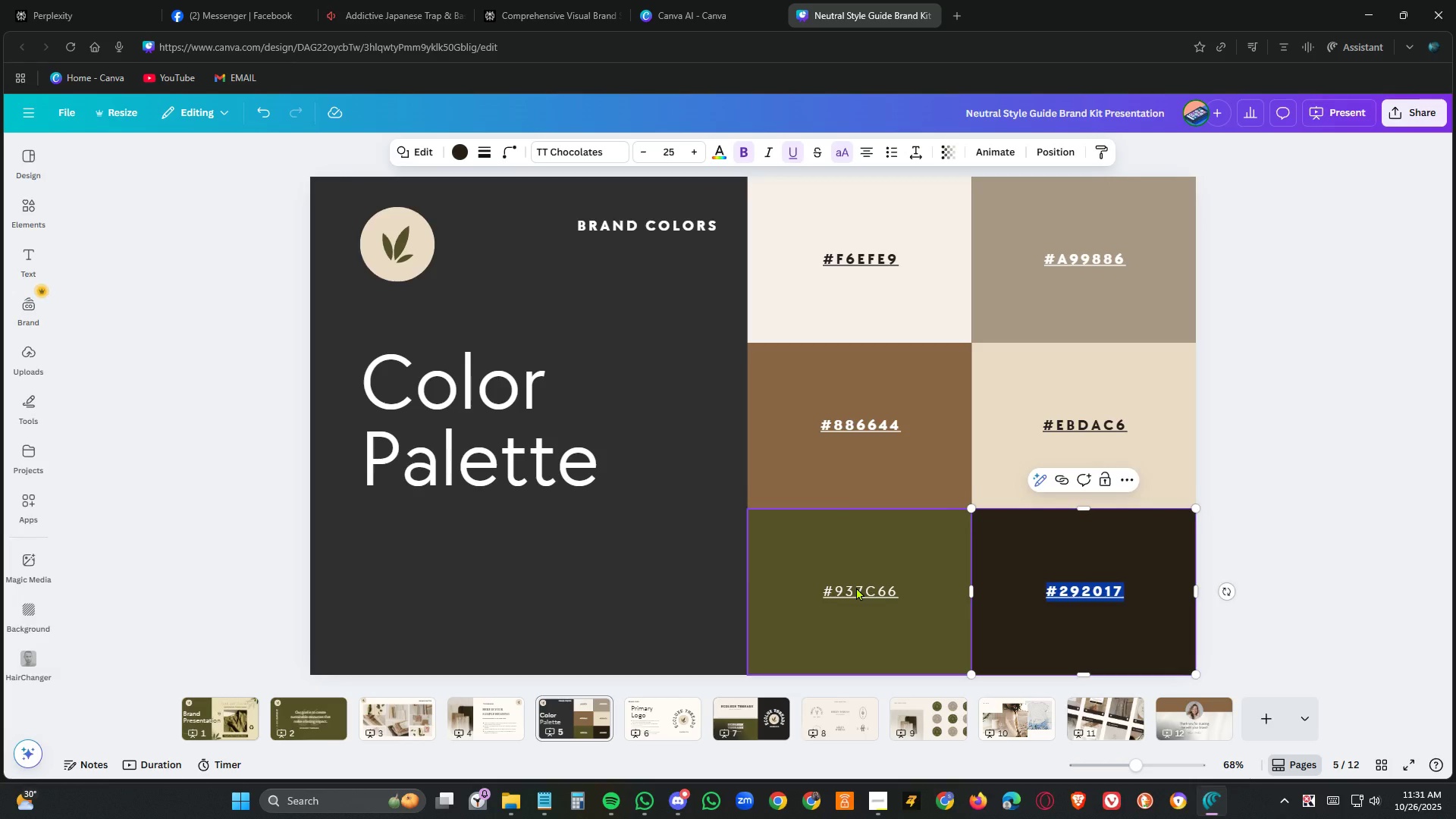 
double_click([856, 587])
 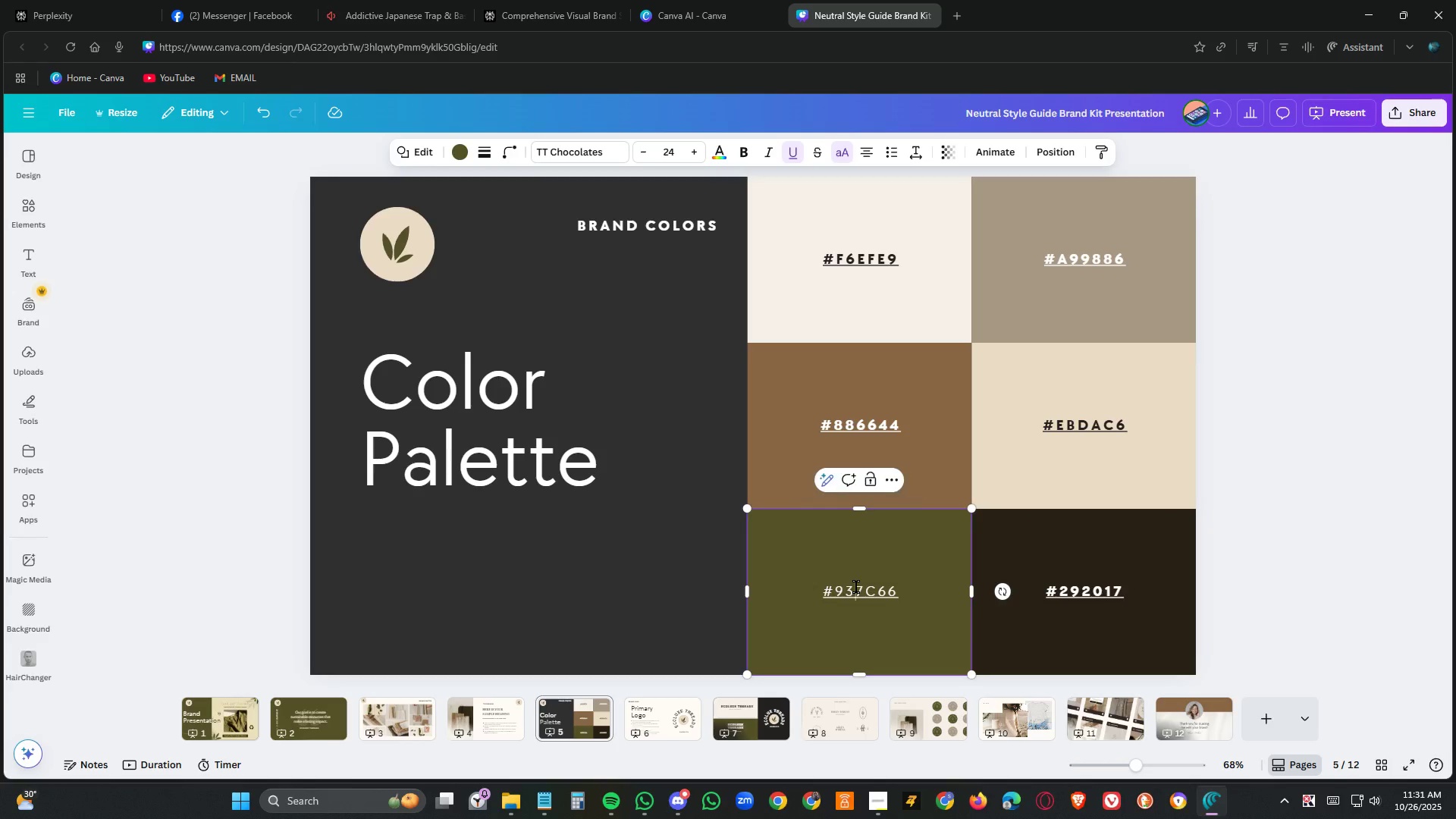 
triple_click([856, 587])
 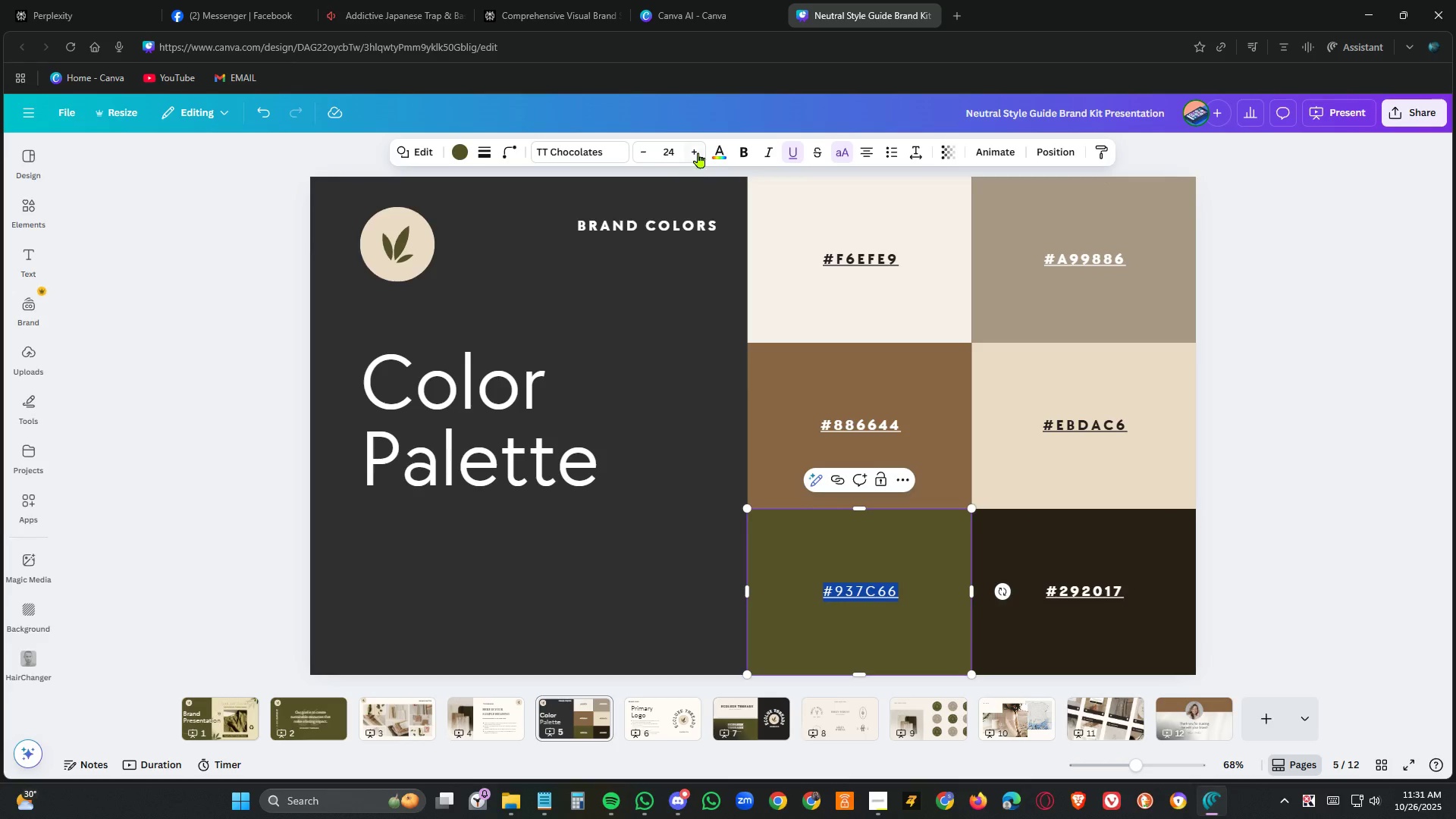 
left_click([704, 150])
 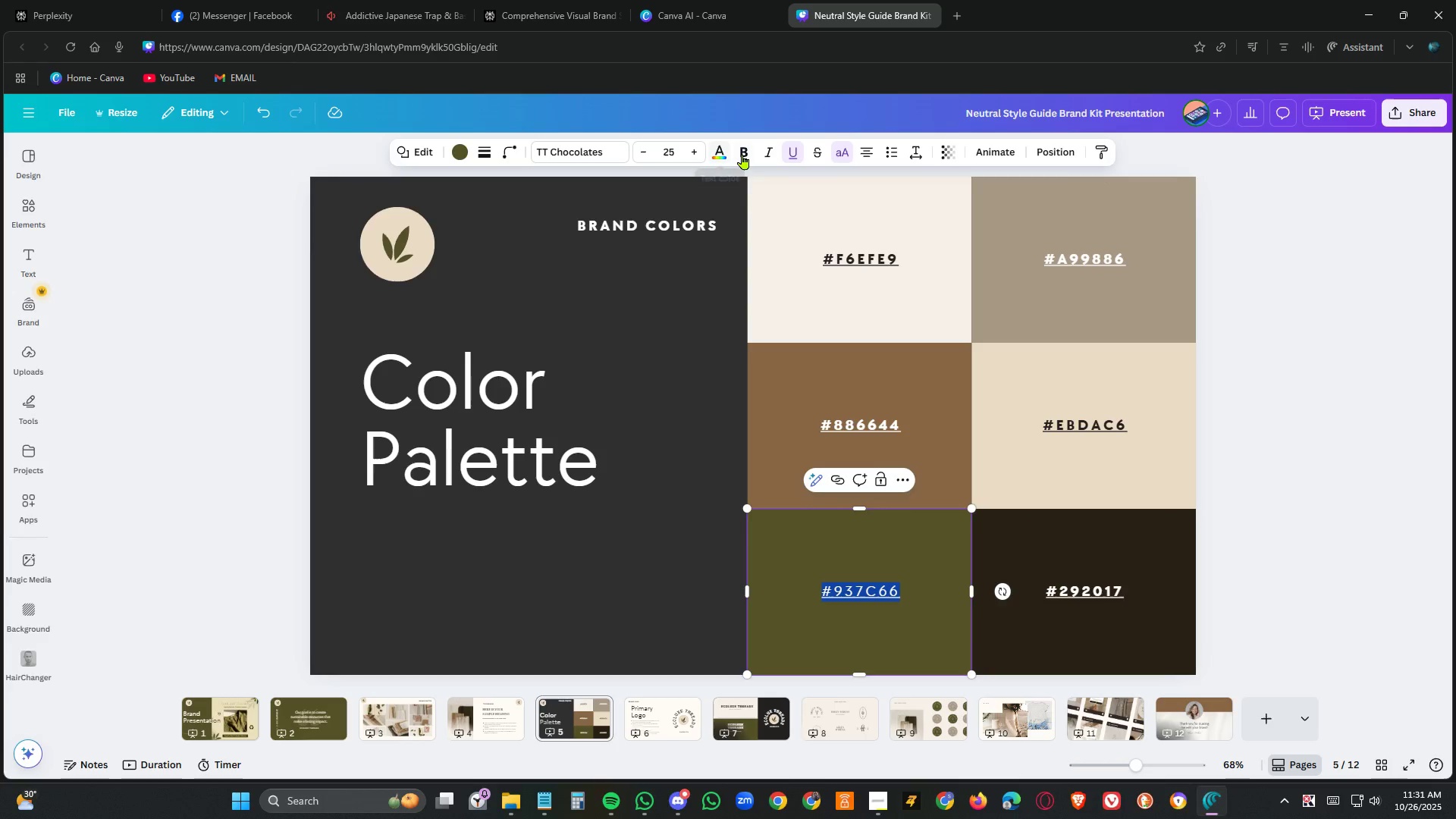 
left_click([742, 154])
 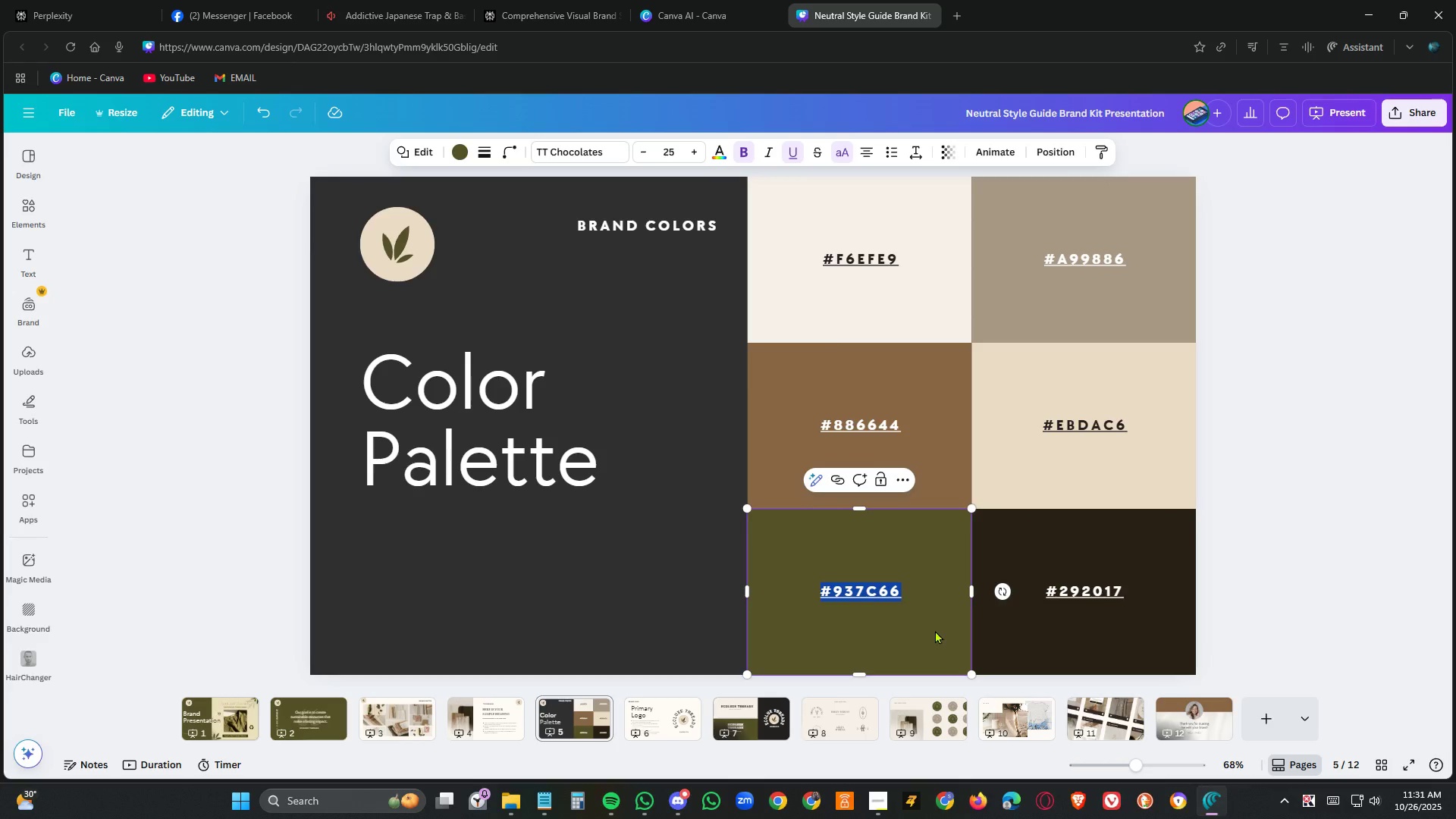 
left_click([935, 630])
 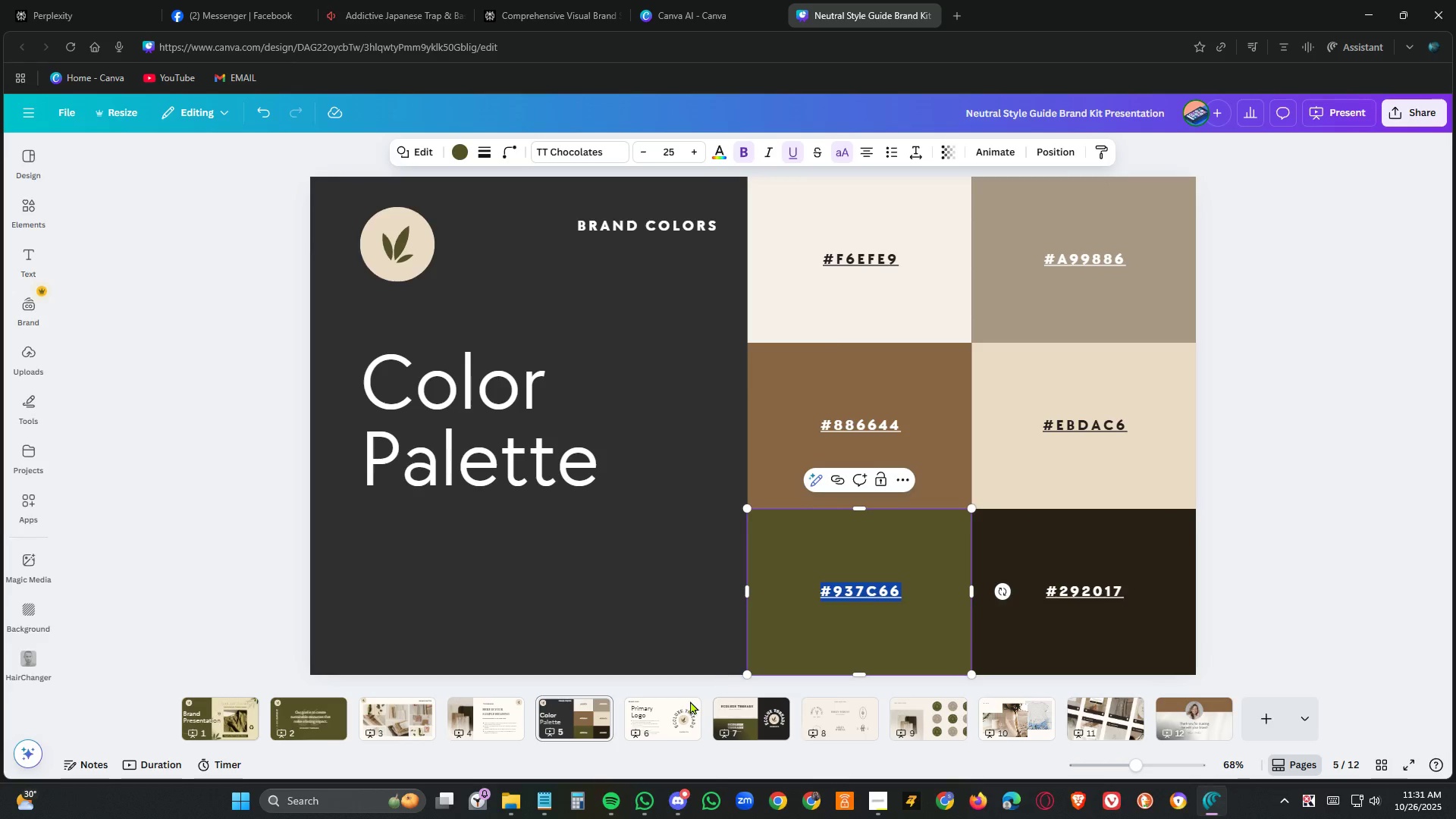 
left_click([669, 720])
 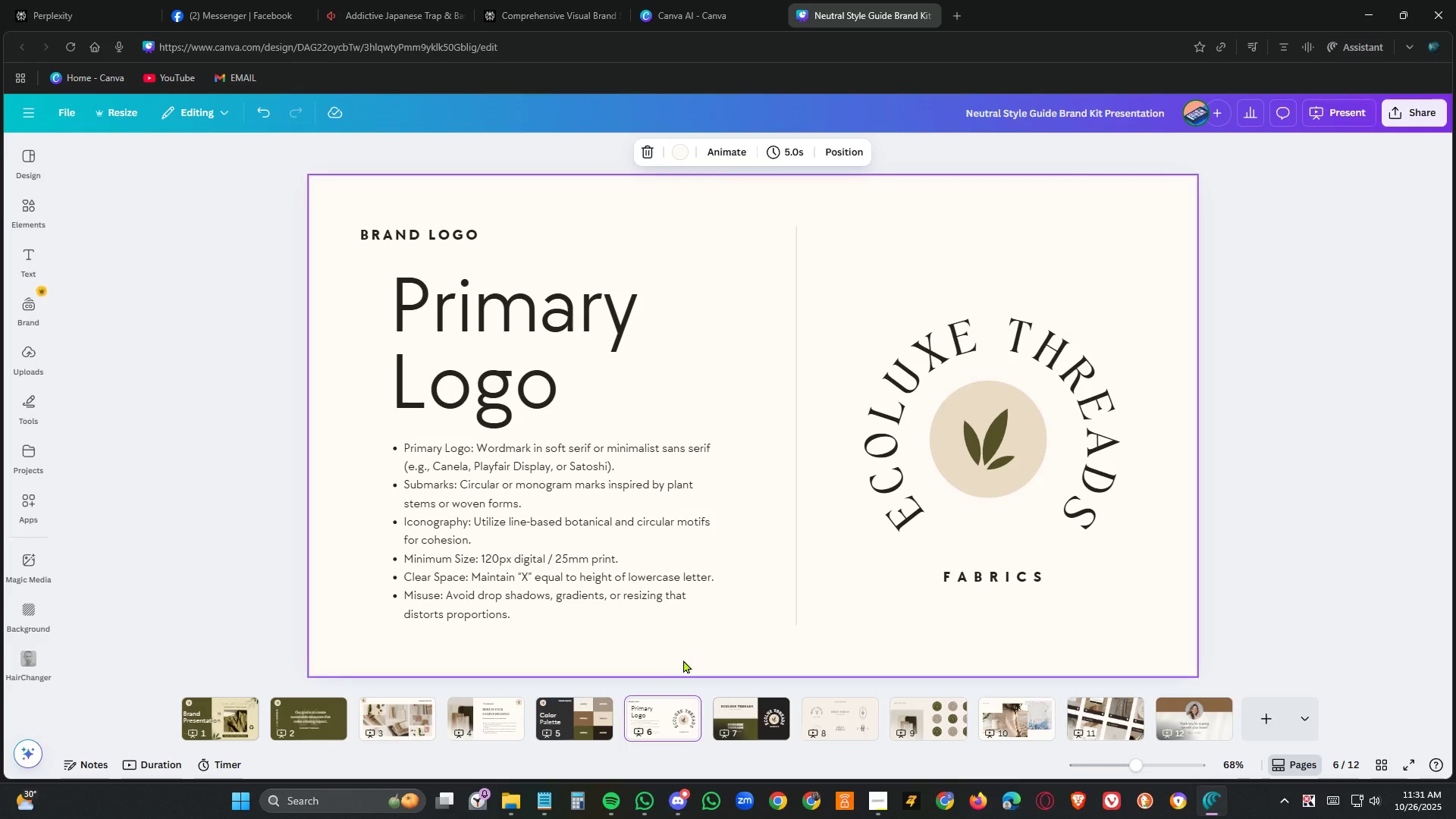 
left_click([753, 720])
 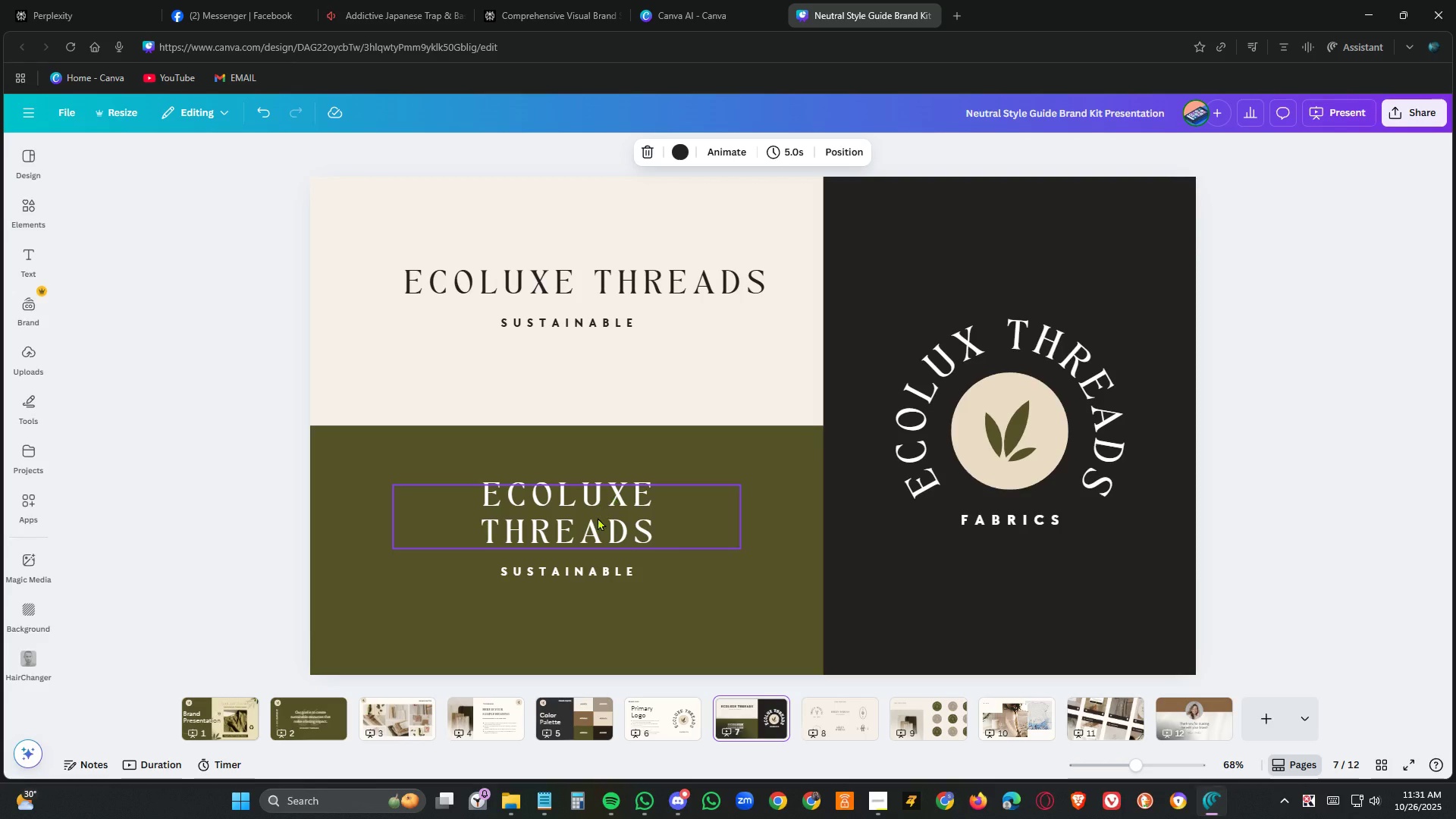 
wait(5.59)
 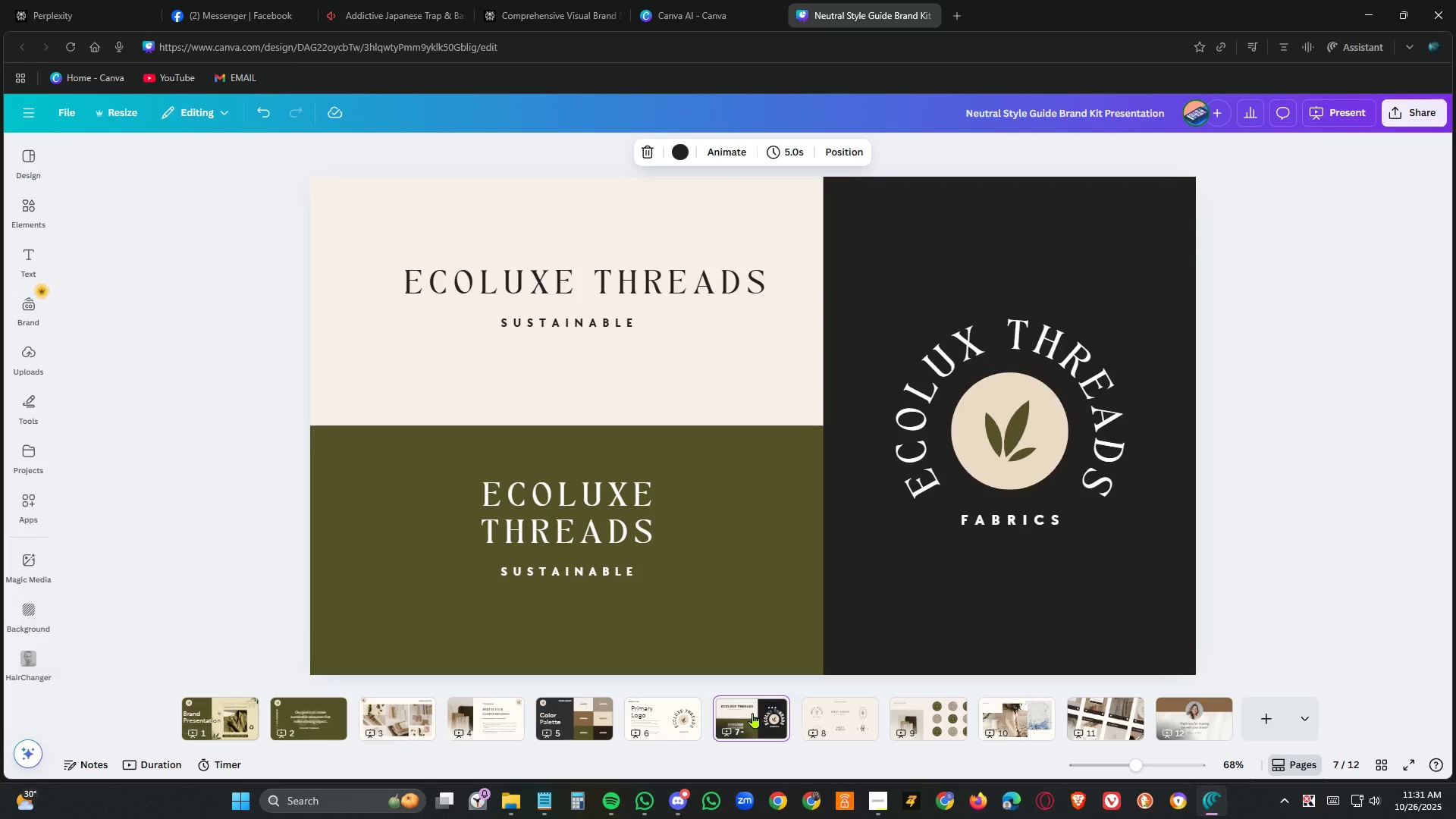 
scroll: coordinate [617, 516], scroll_direction: down, amount: 1.0
 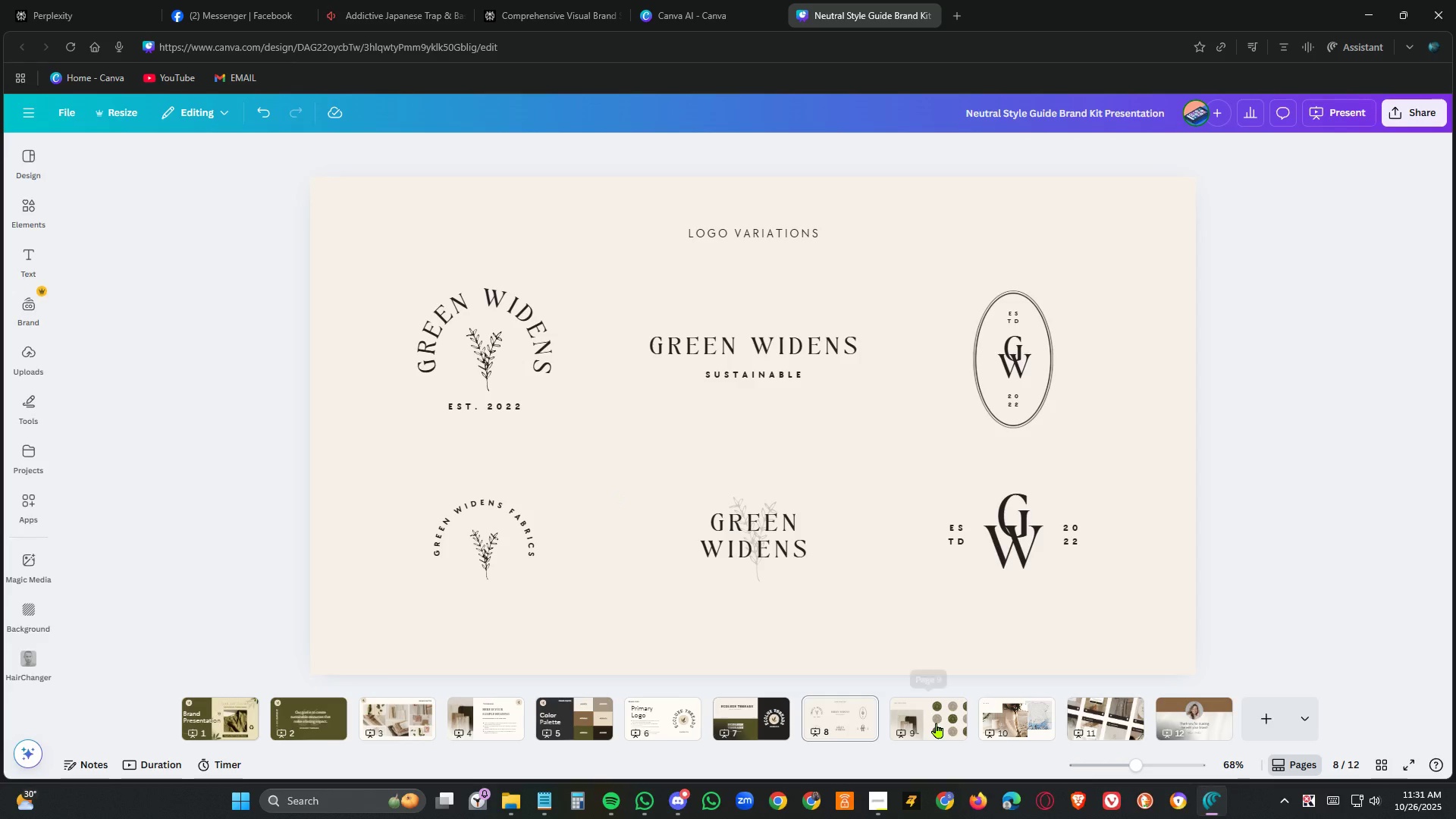 
left_click([937, 723])
 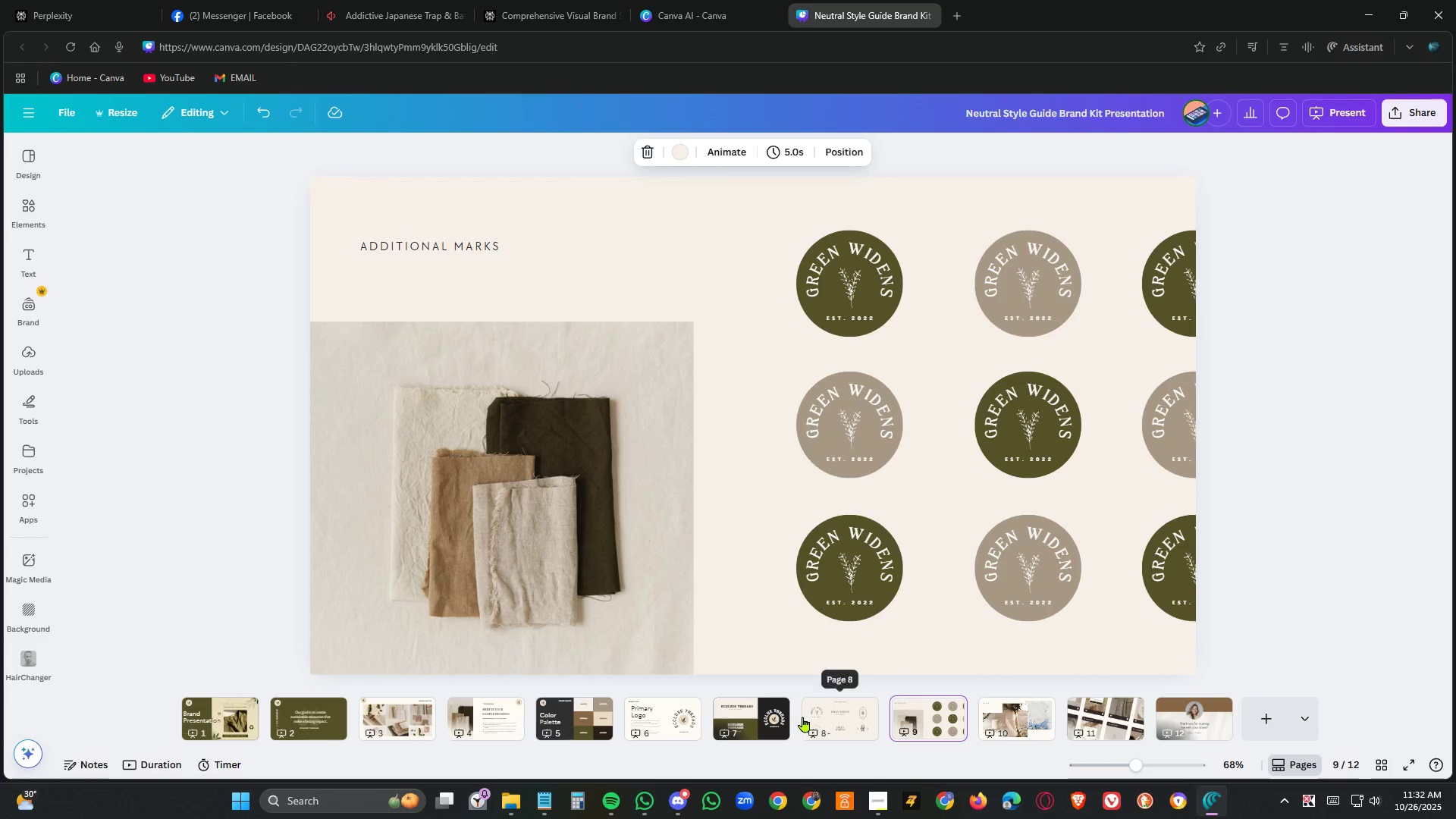 
left_click([830, 717])
 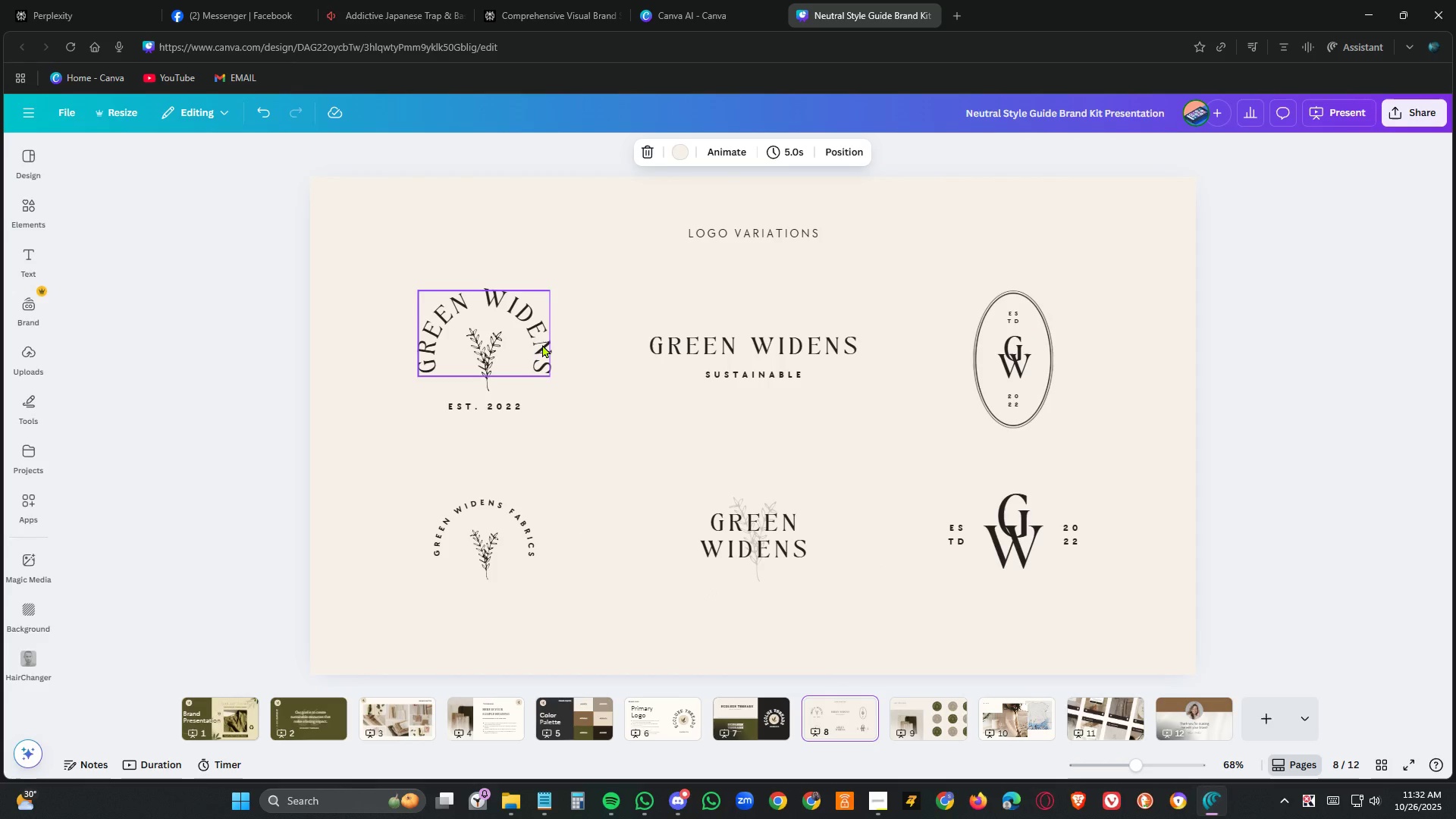 
wait(7.23)
 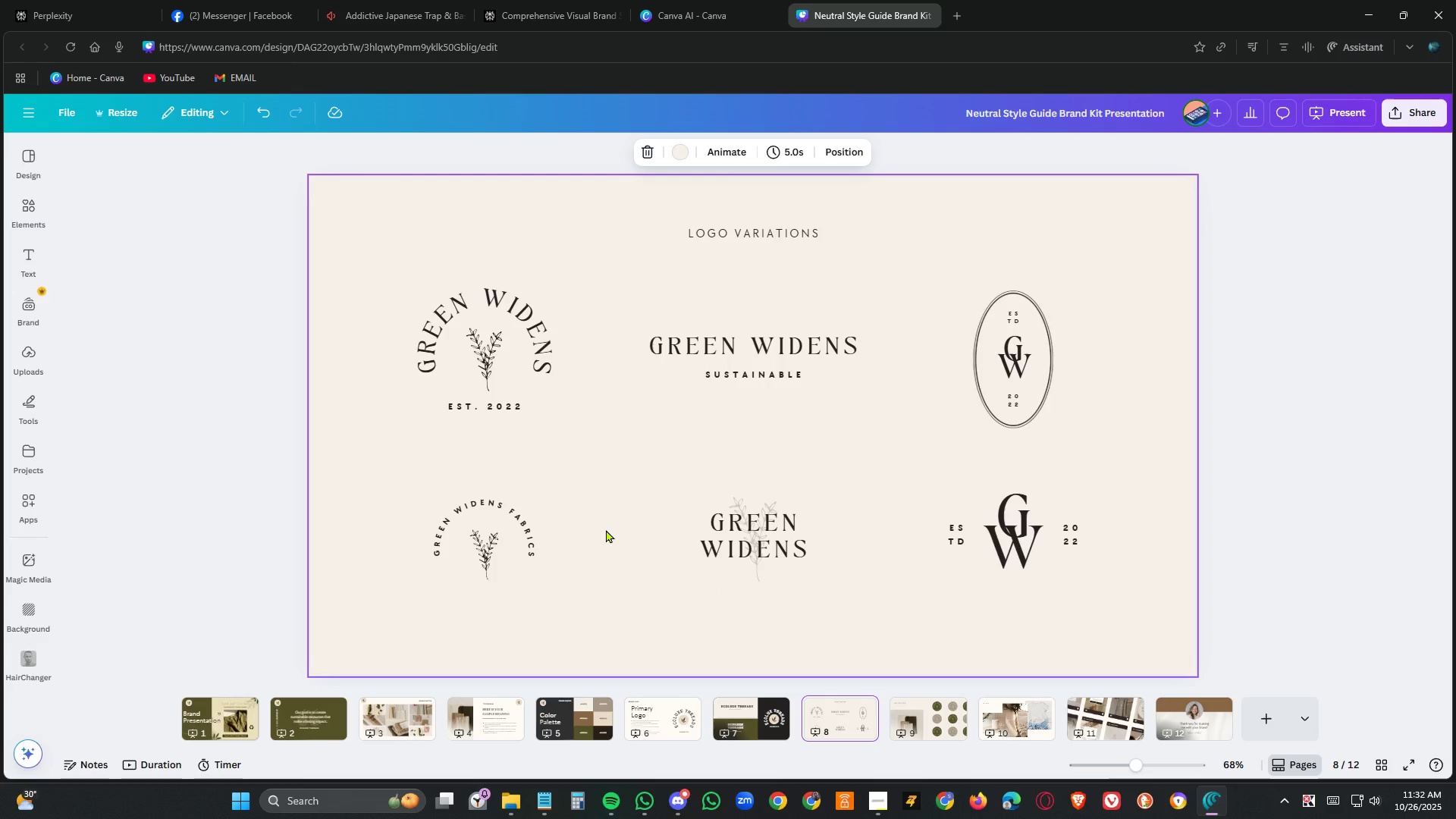 
double_click([542, 344])
 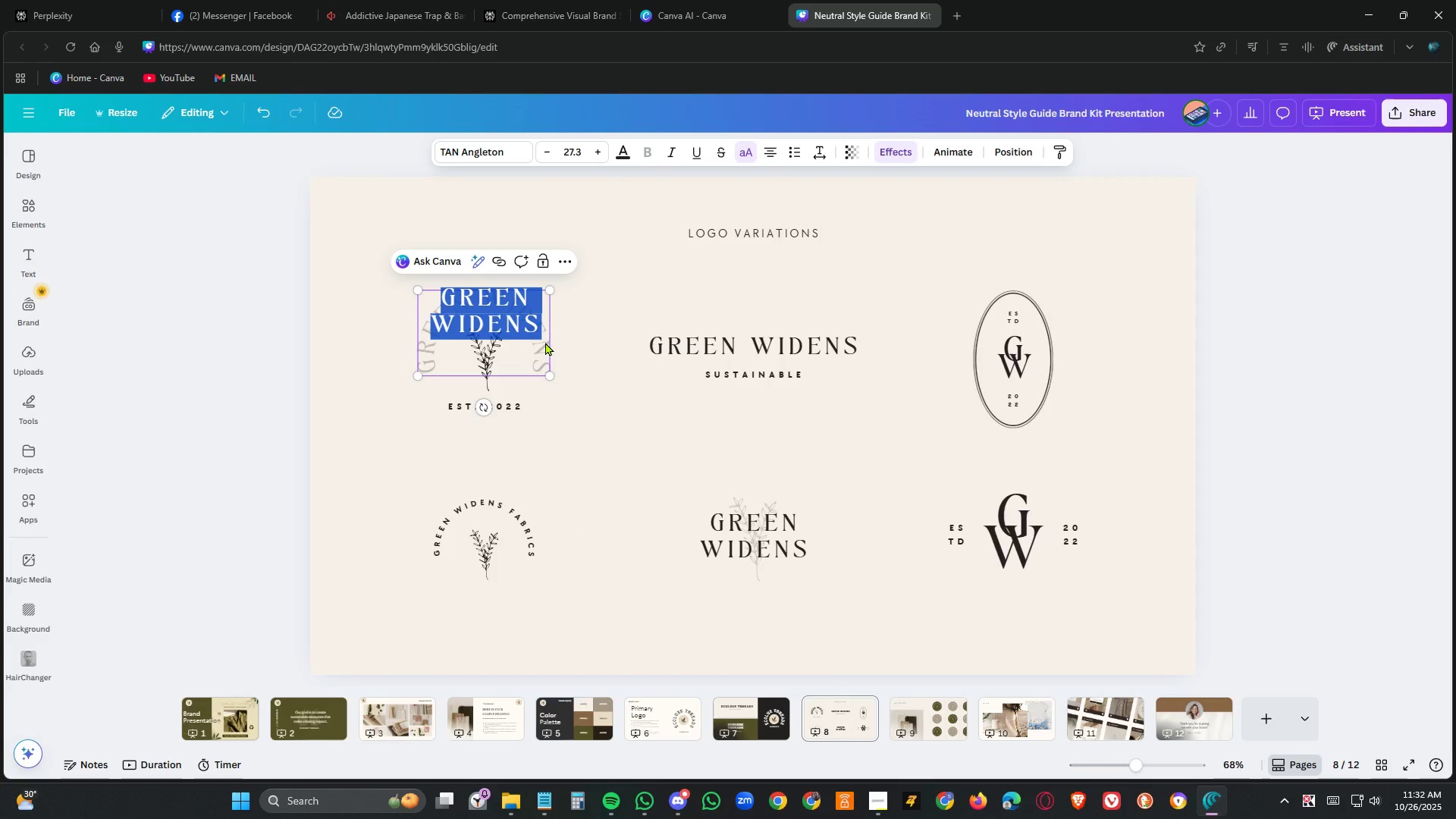 
type(ecoluxe threads)
key(NumpadEnter)
key(NumpadEnter)
 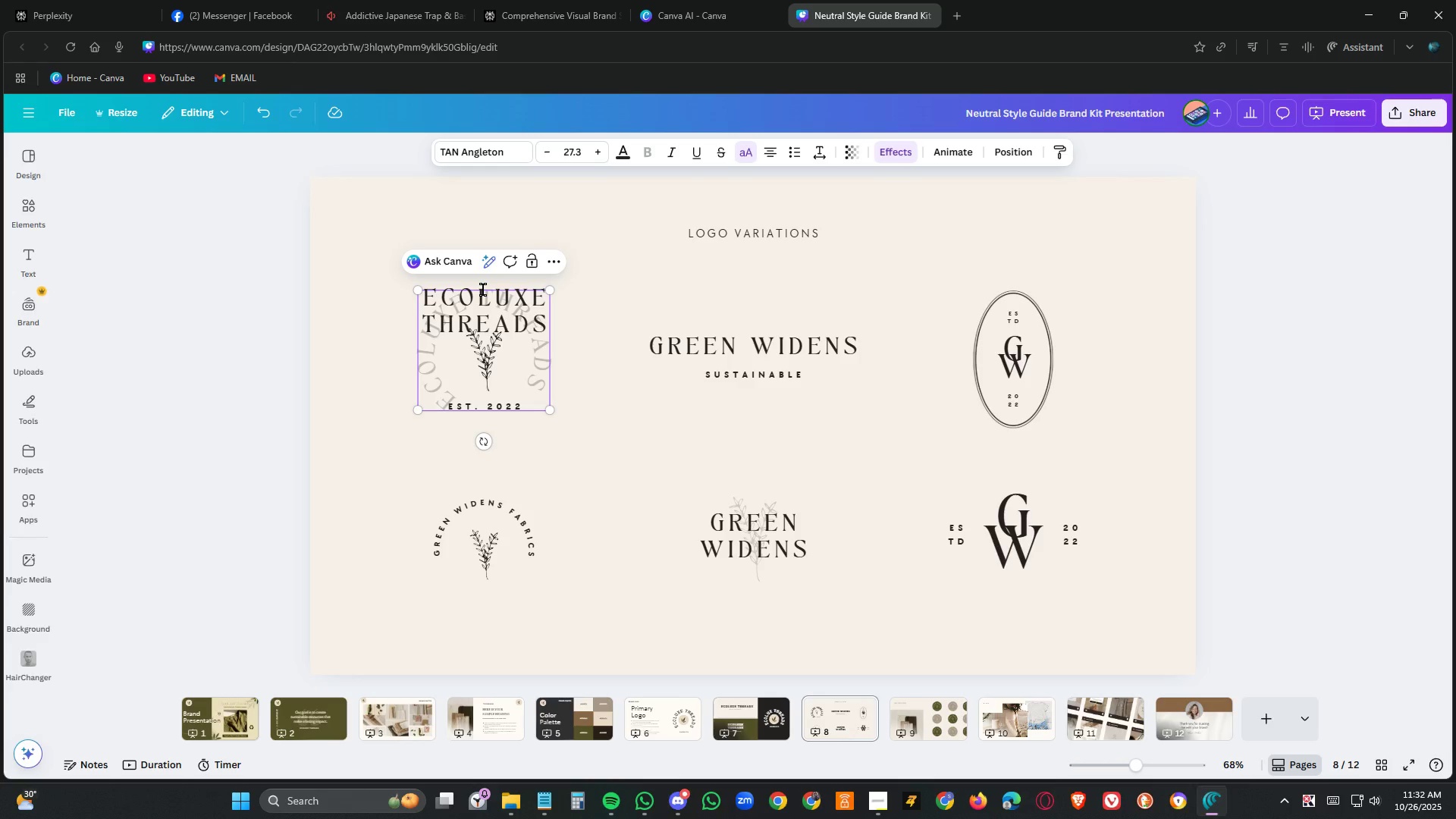 
left_click([614, 447])
 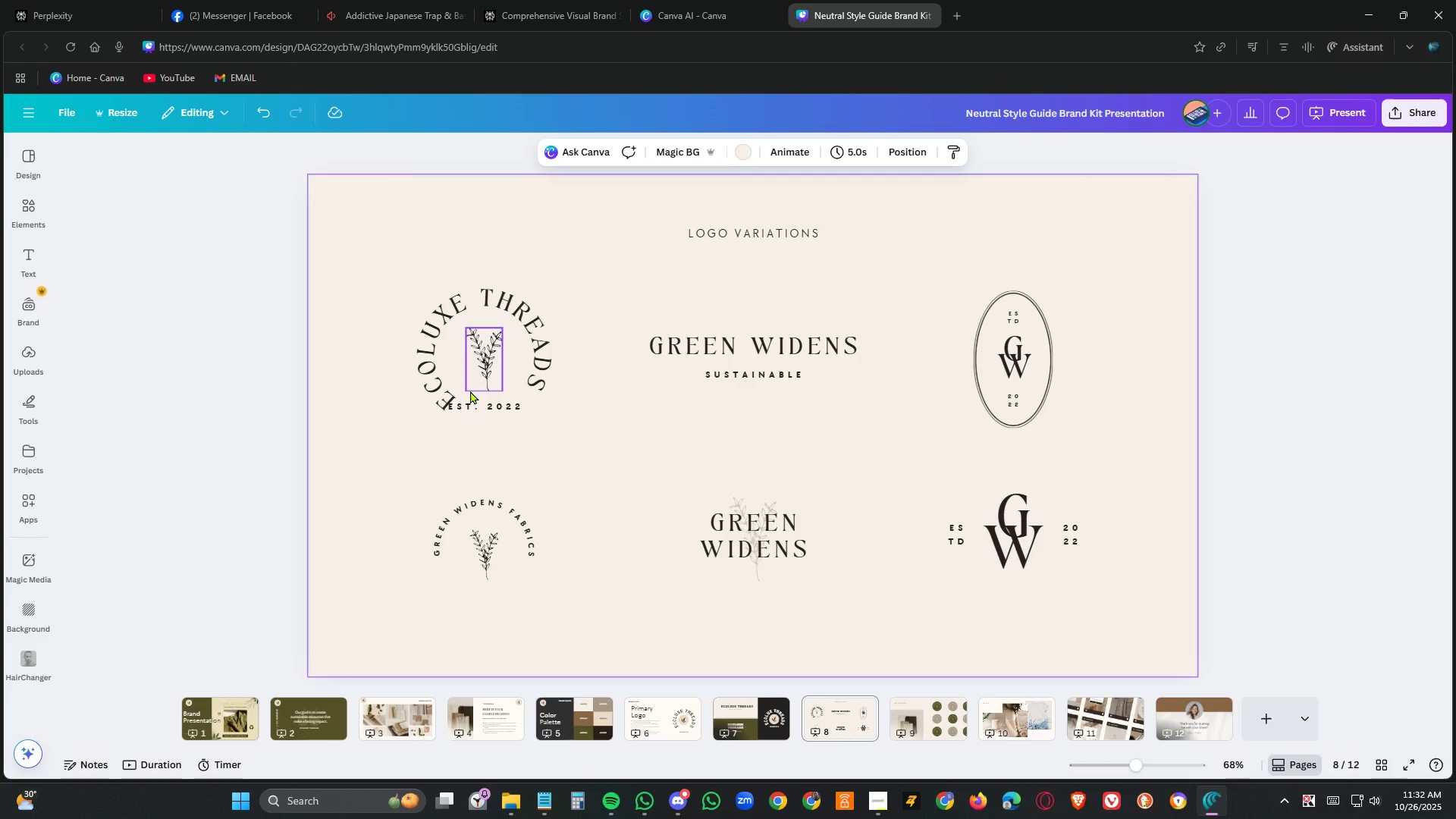 
left_click([534, 340])
 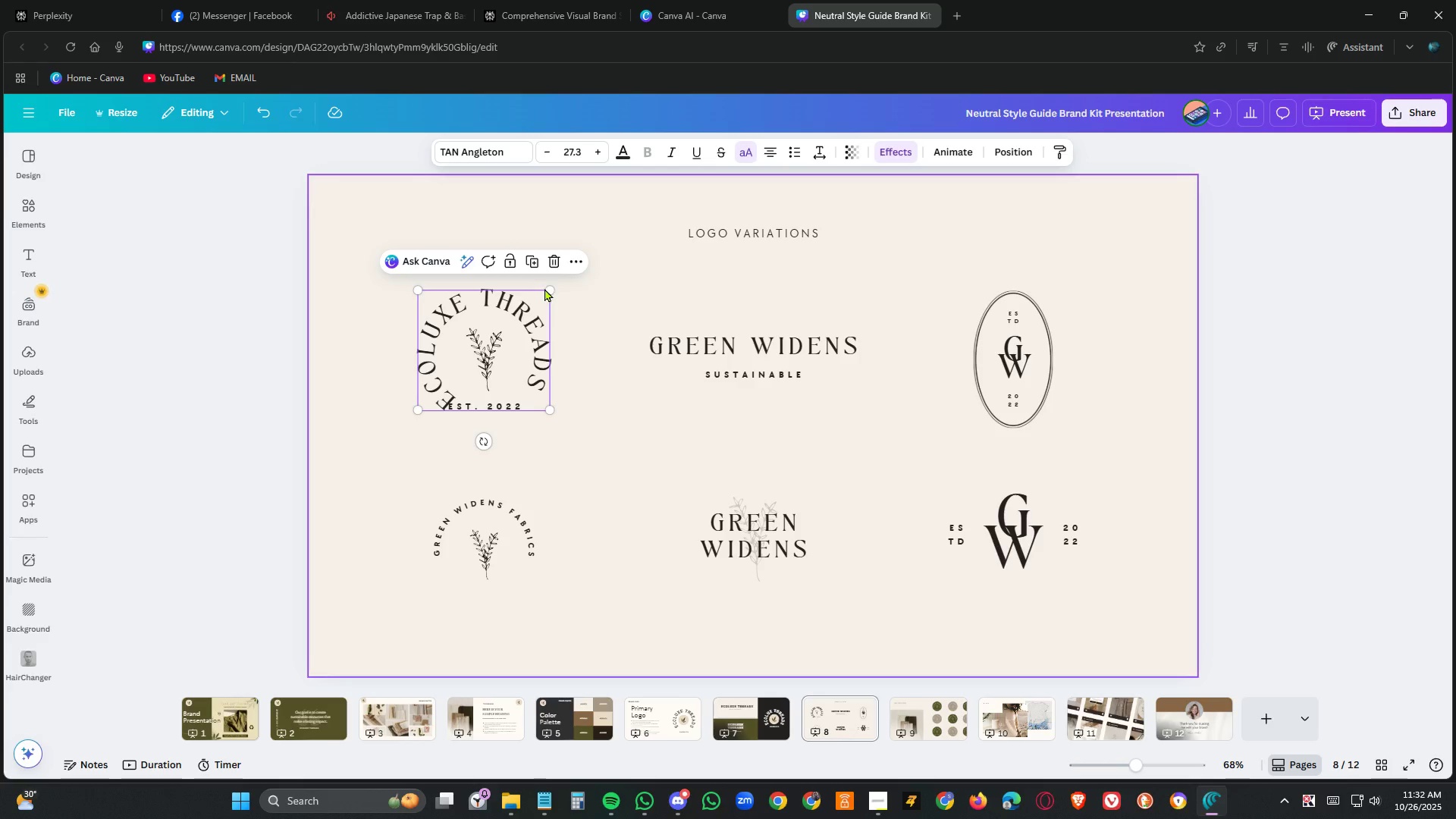 
left_click_drag(start_coordinate=[552, 288], to_coordinate=[548, 287])
 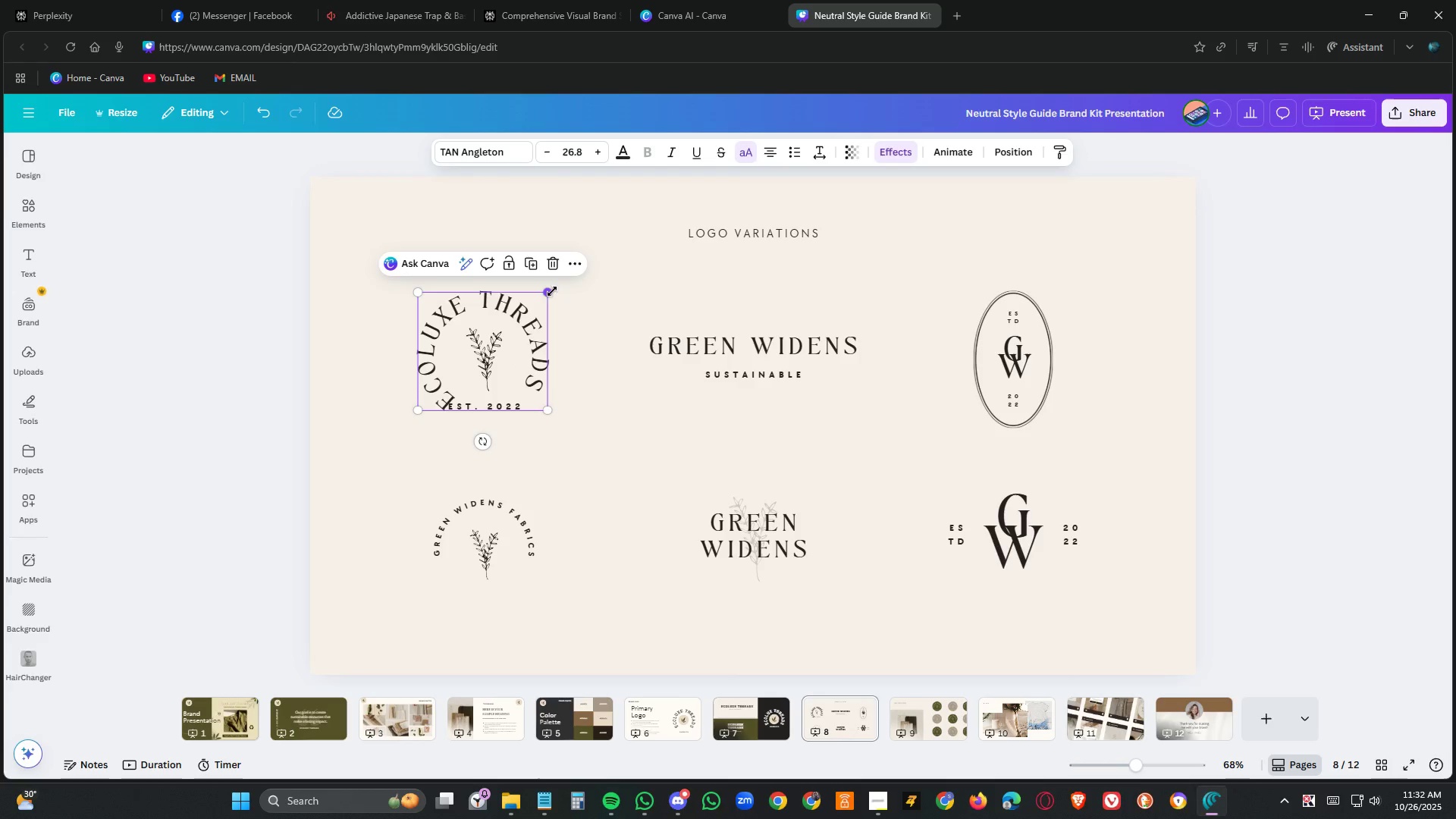 
double_click([566, 159])
 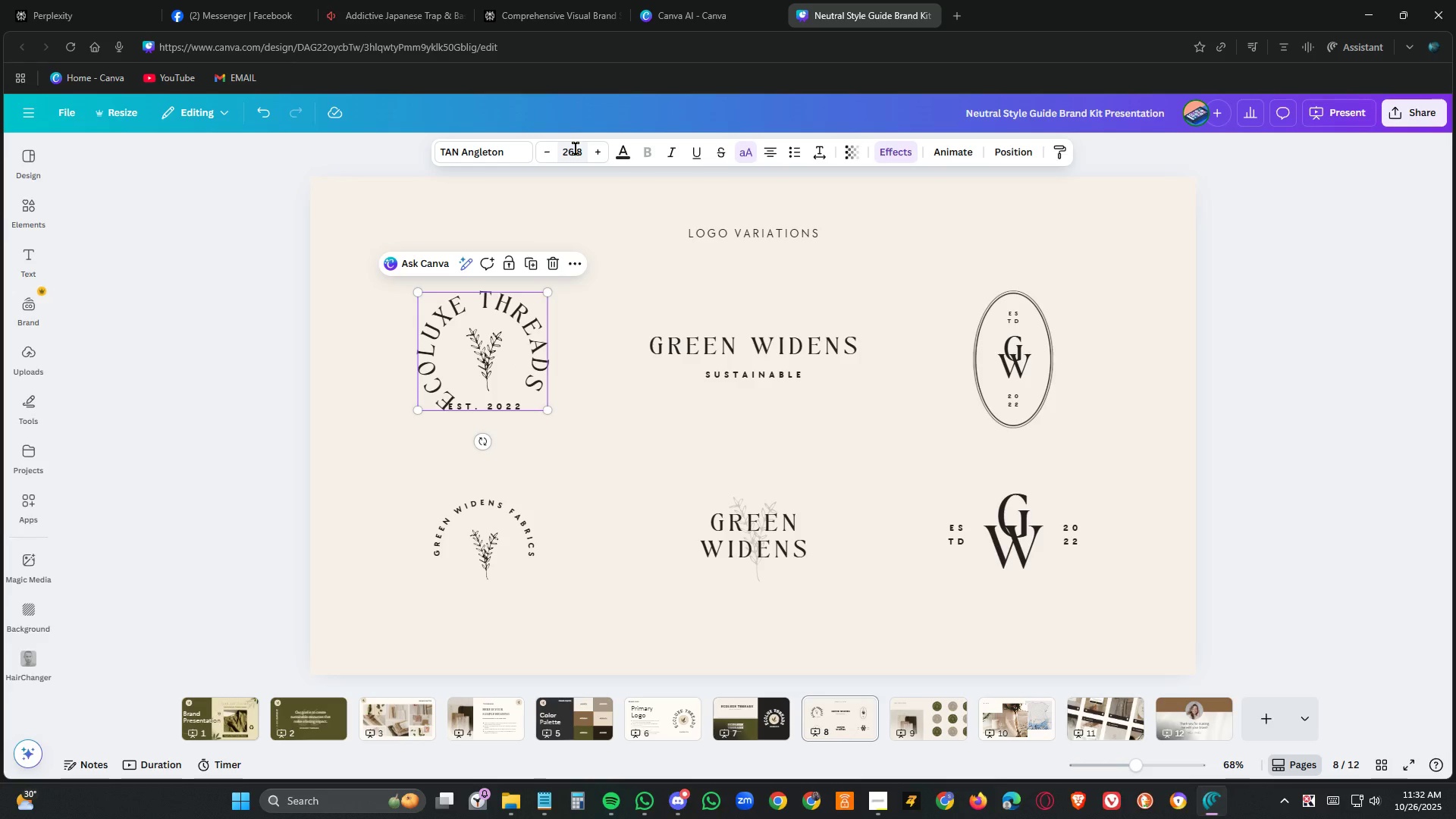 
double_click([576, 149])
 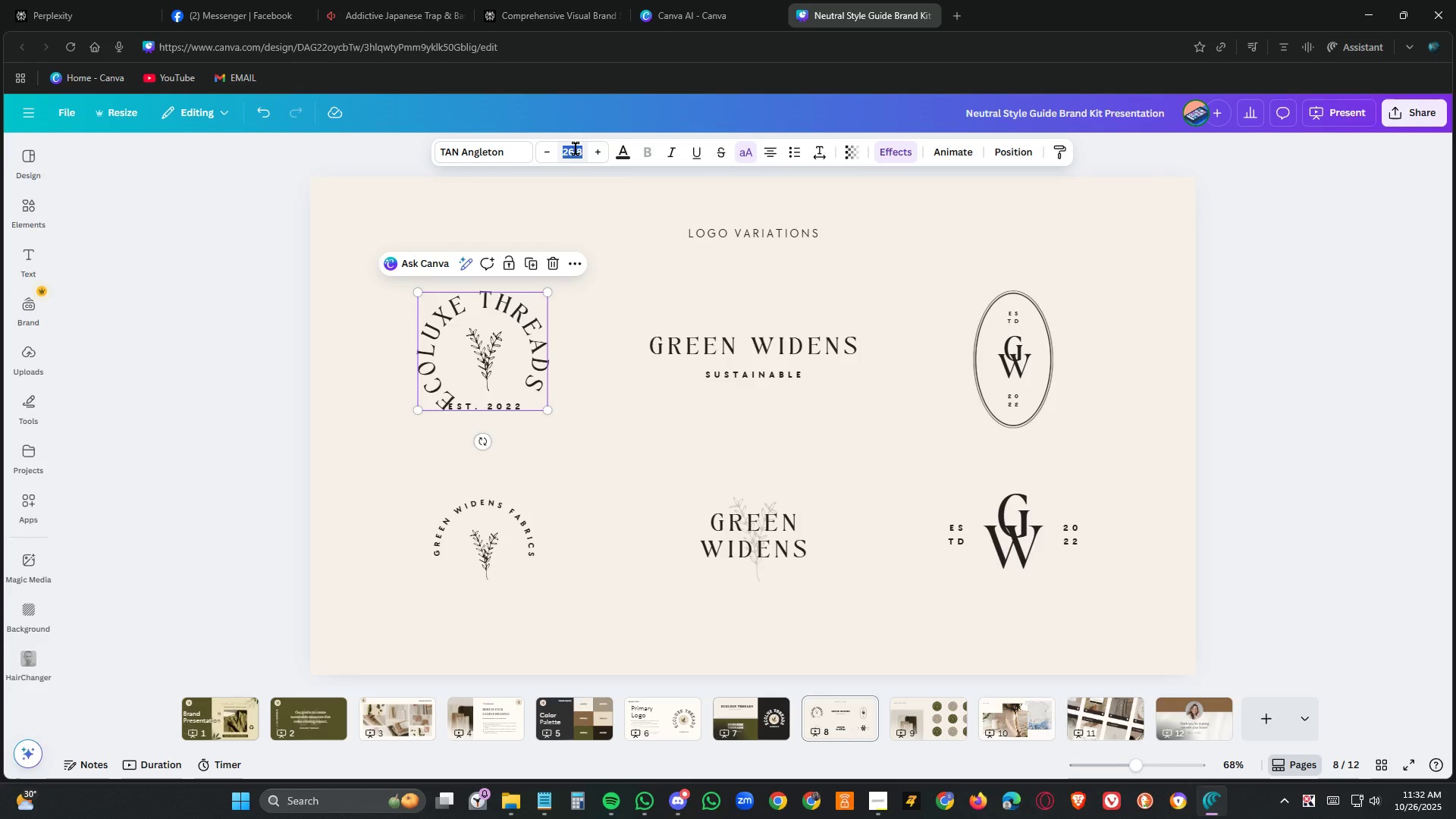 
key(Numpad2)
 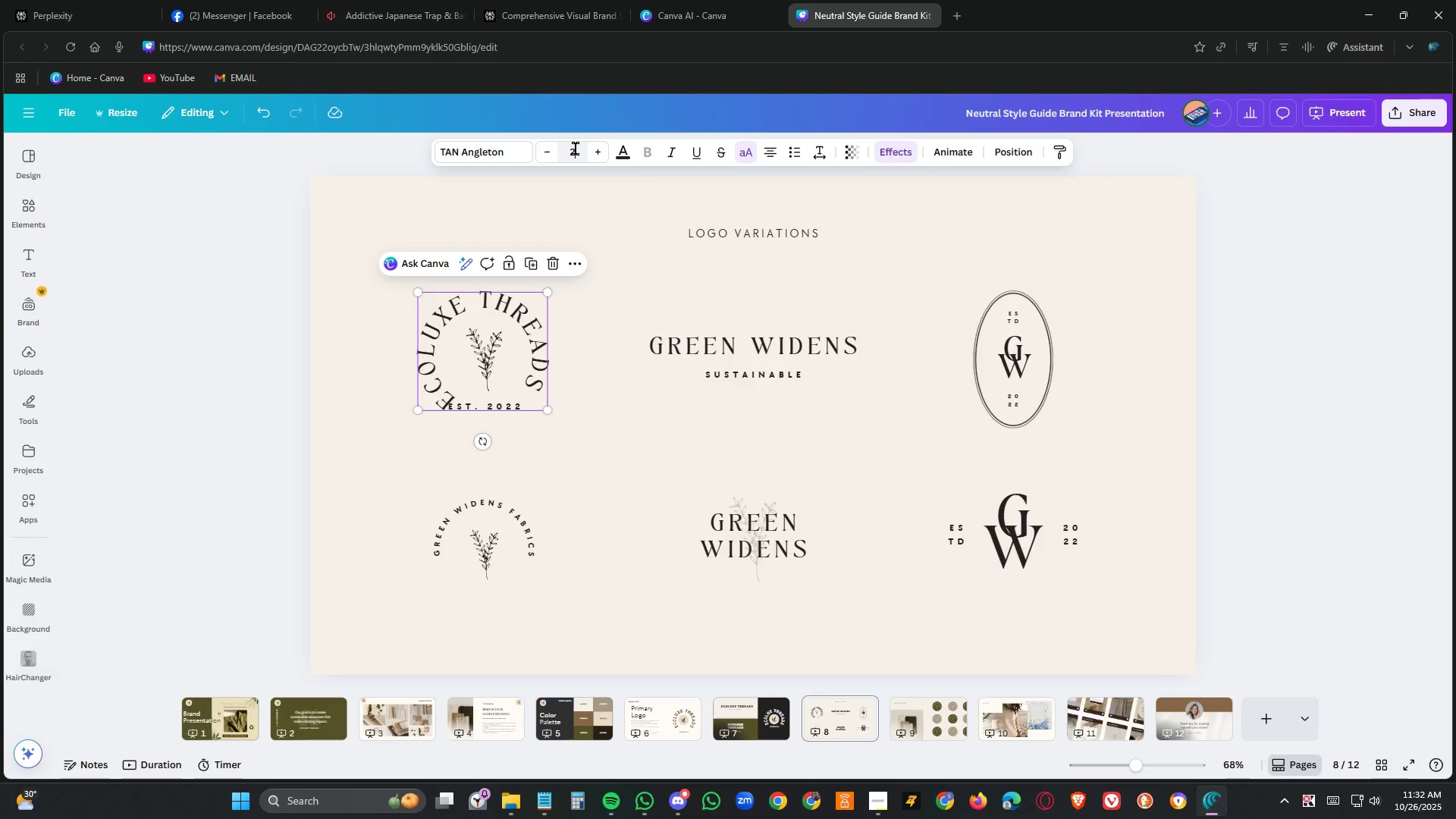 
key(Numpad5)
 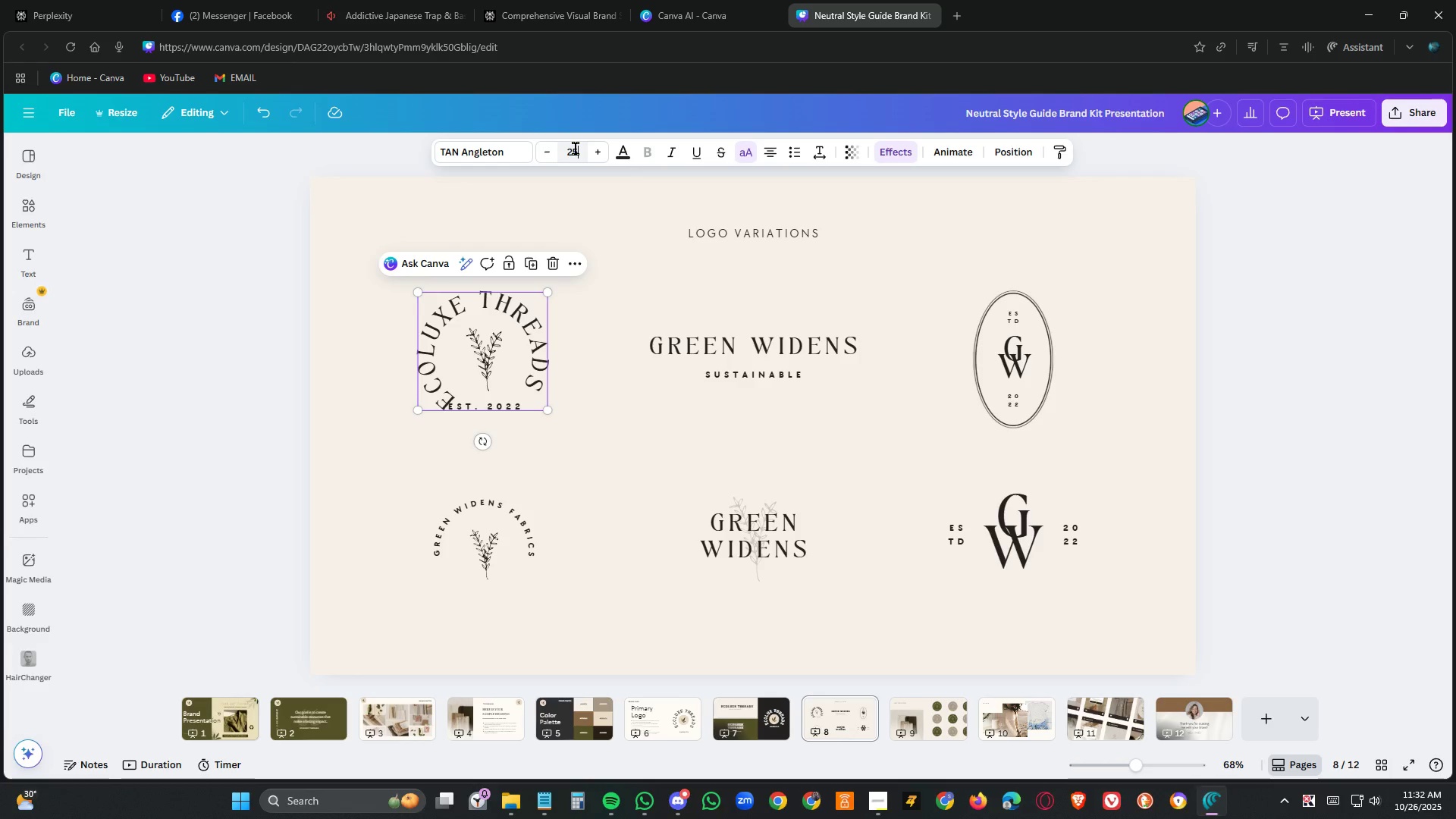 
key(NumpadEnter)
 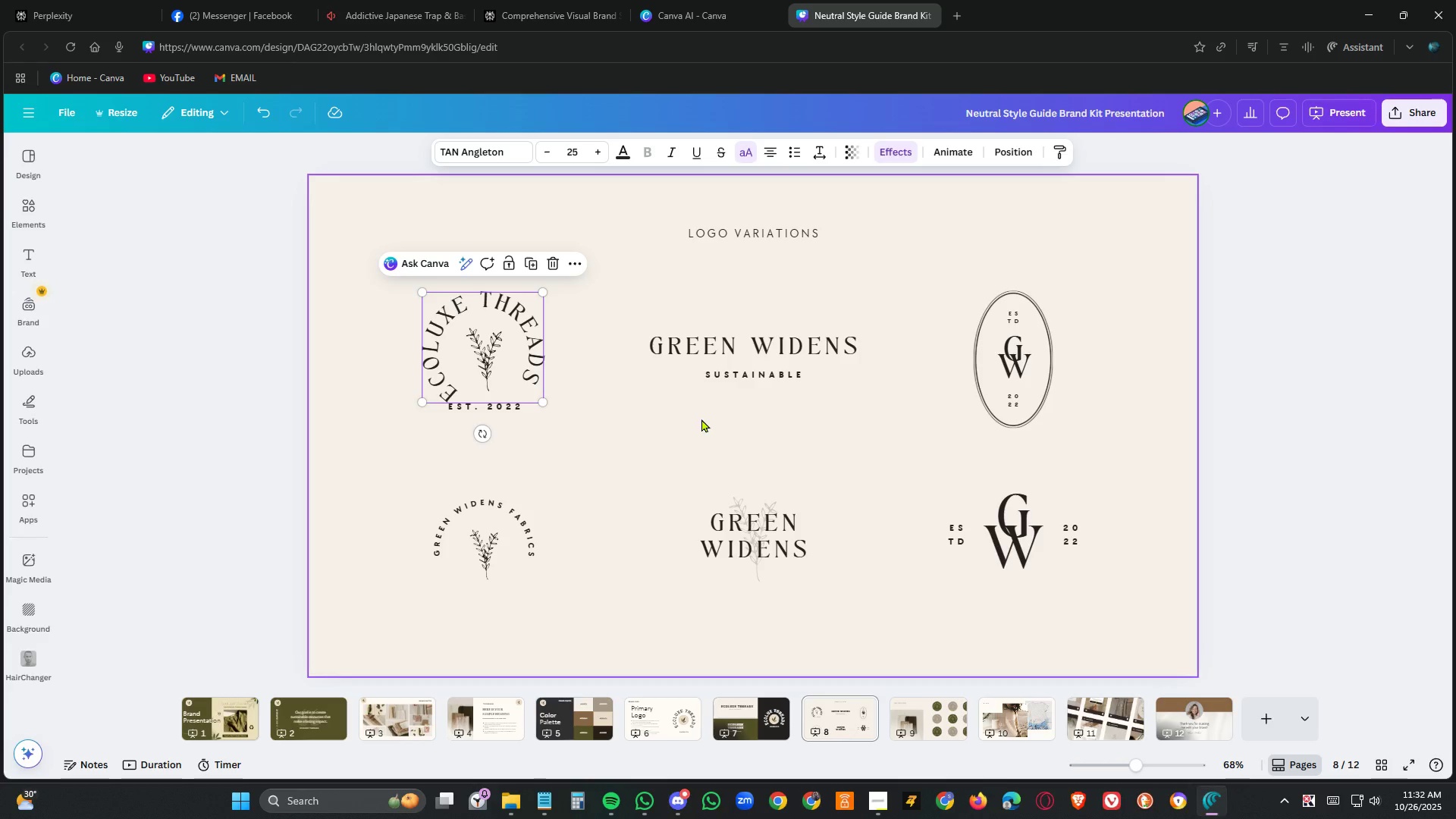 
left_click([626, 422])
 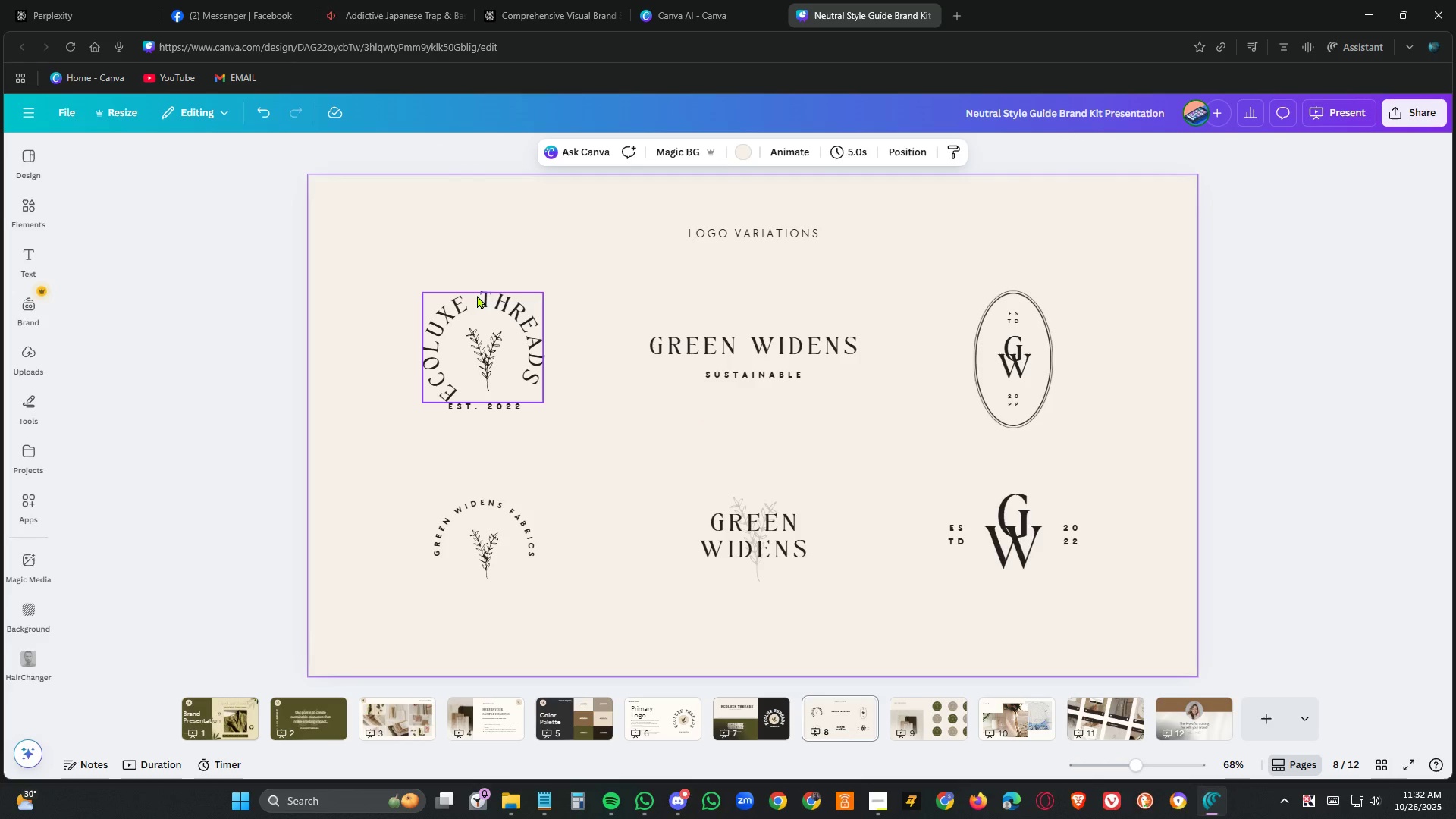 
left_click([477, 292])
 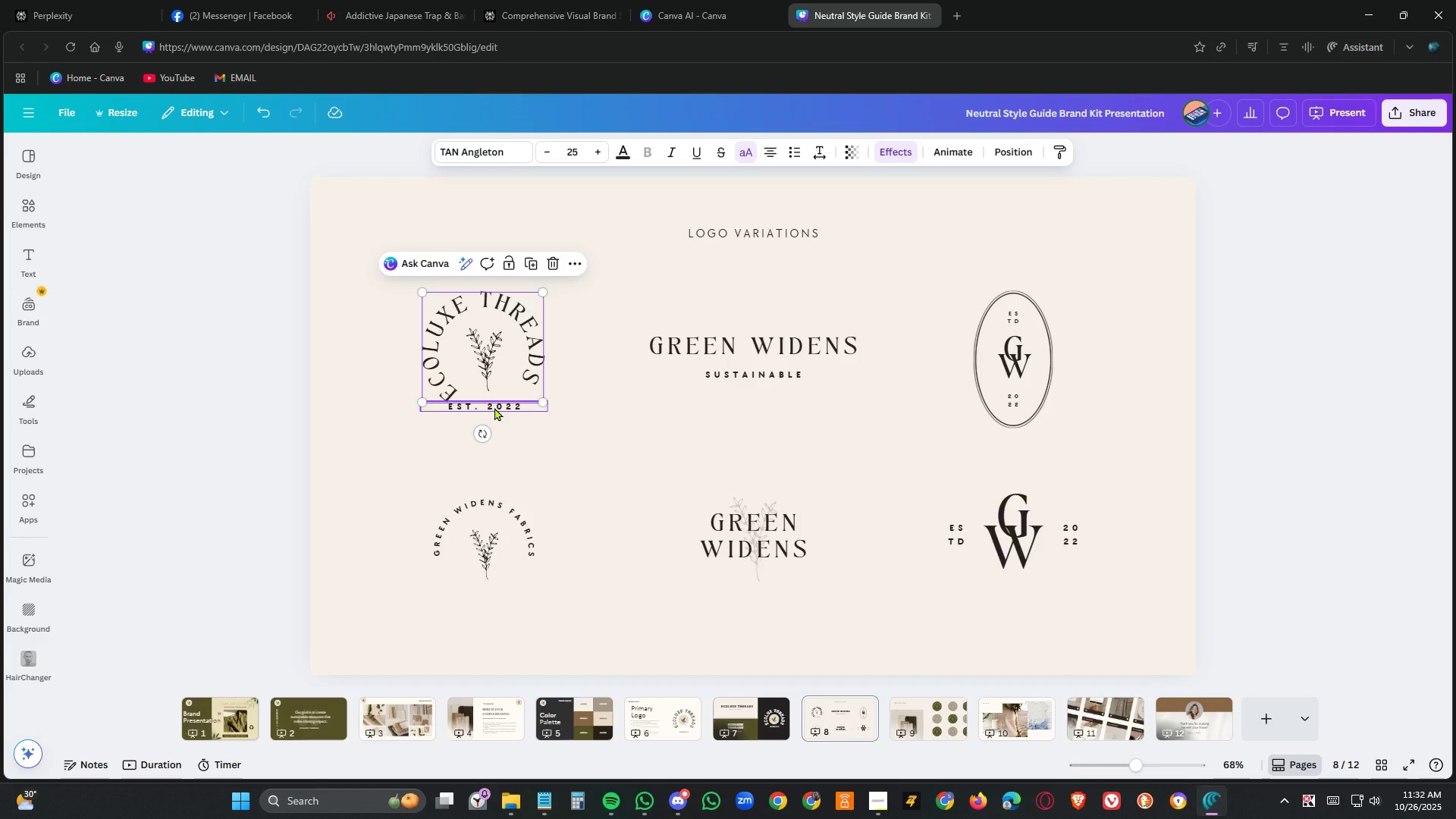 
left_click_drag(start_coordinate=[494, 407], to_coordinate=[504, 410])
 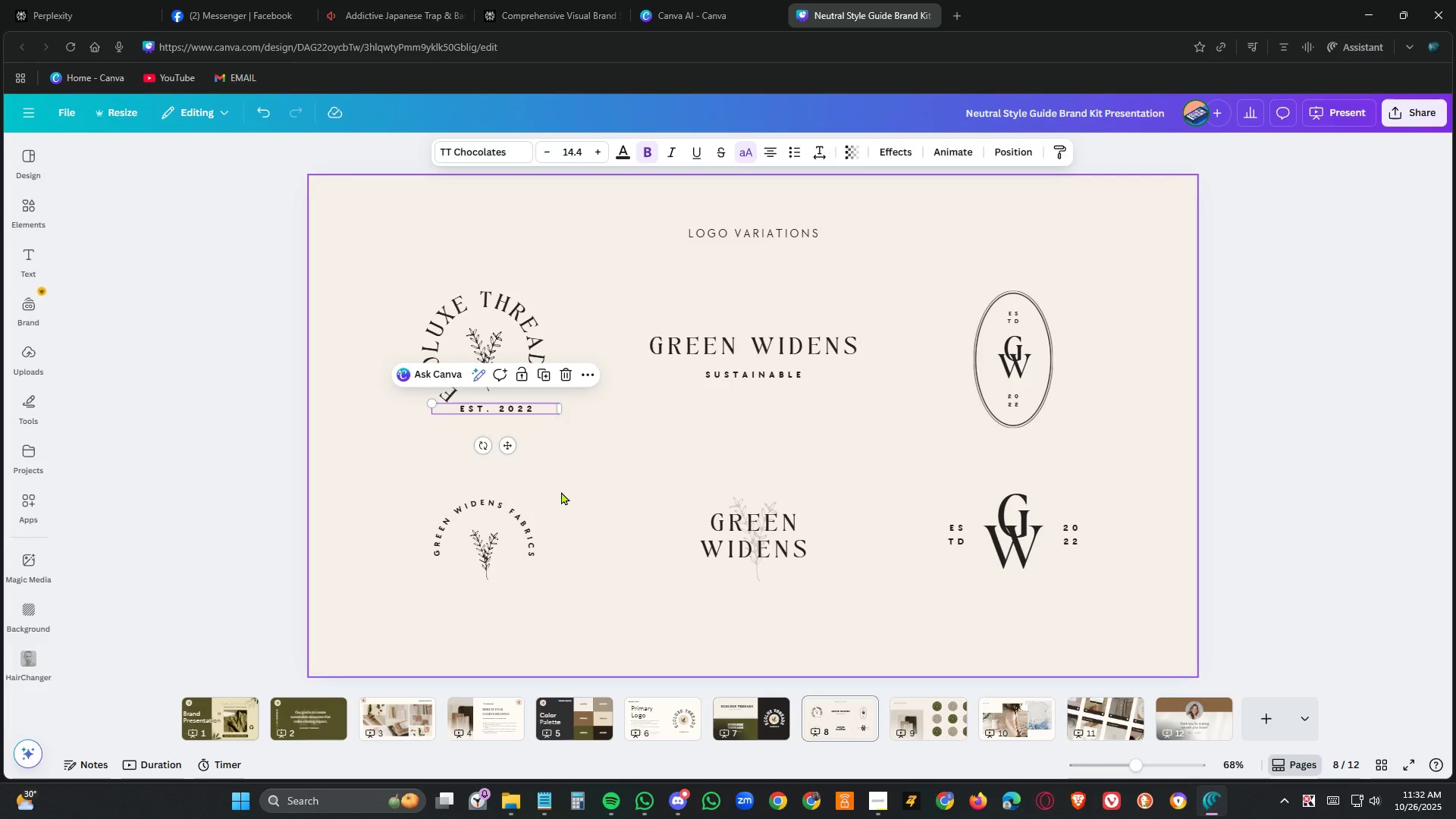 
left_click([561, 491])
 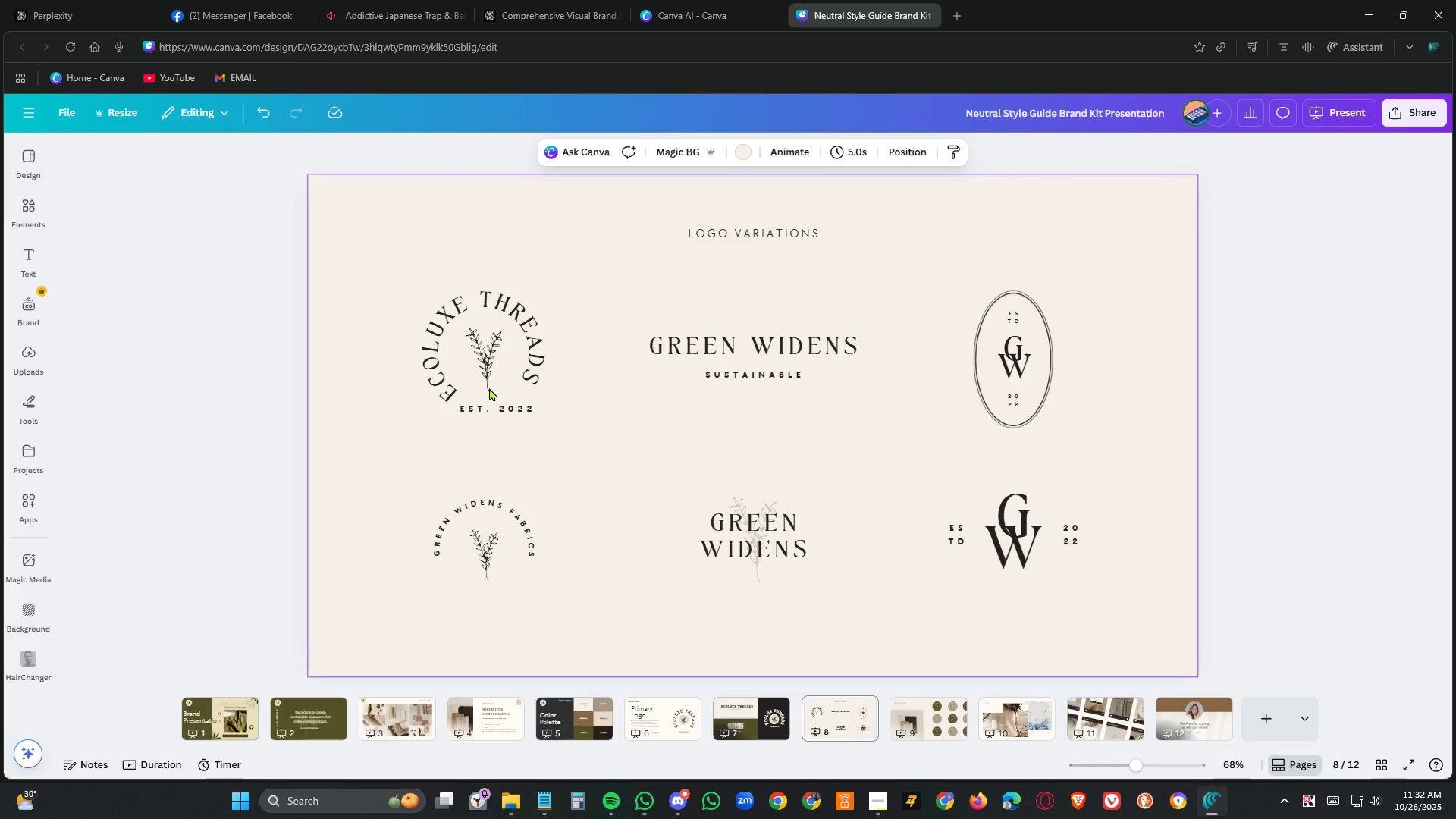 
left_click([488, 391])
 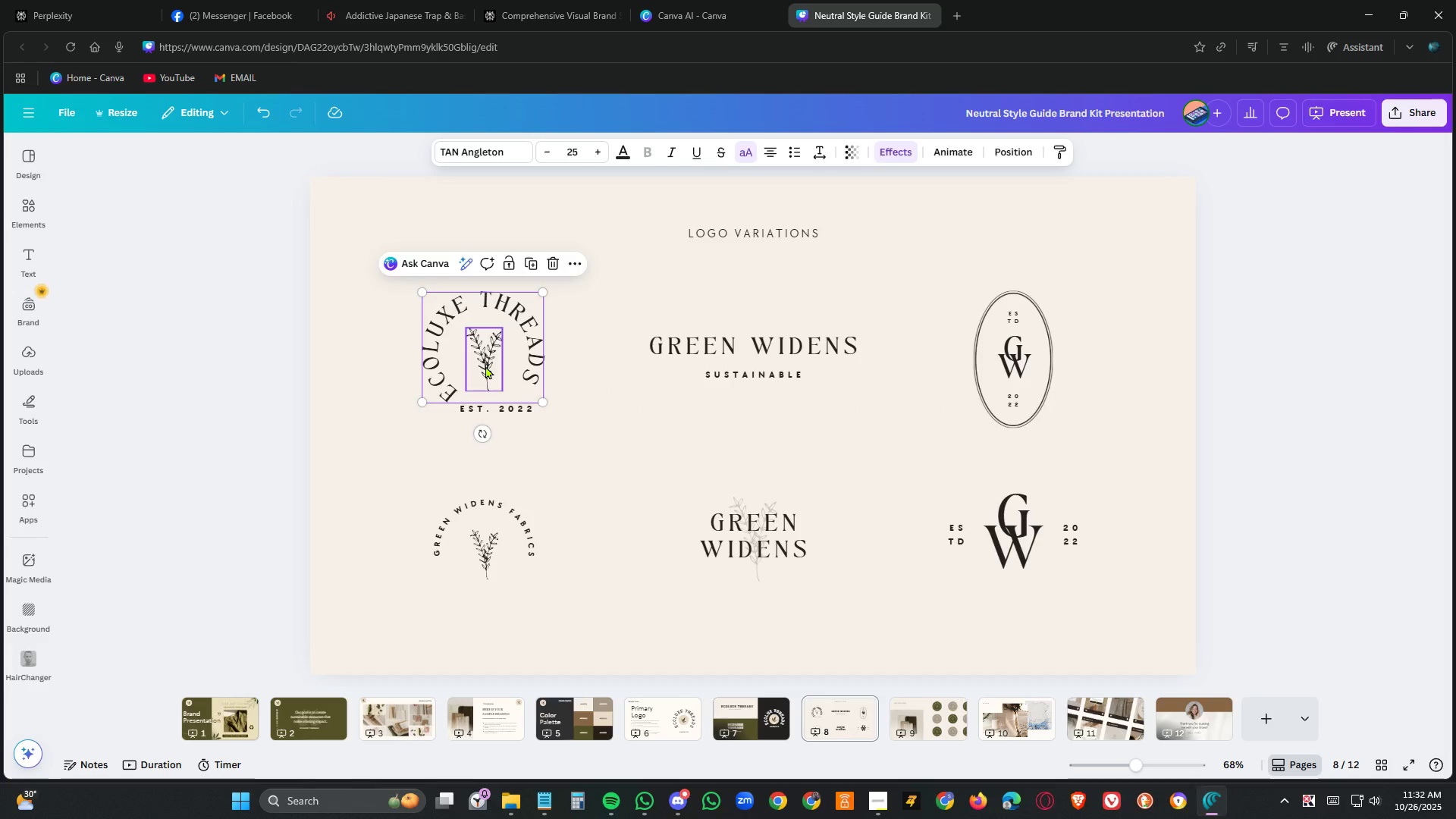 
left_click([485, 366])
 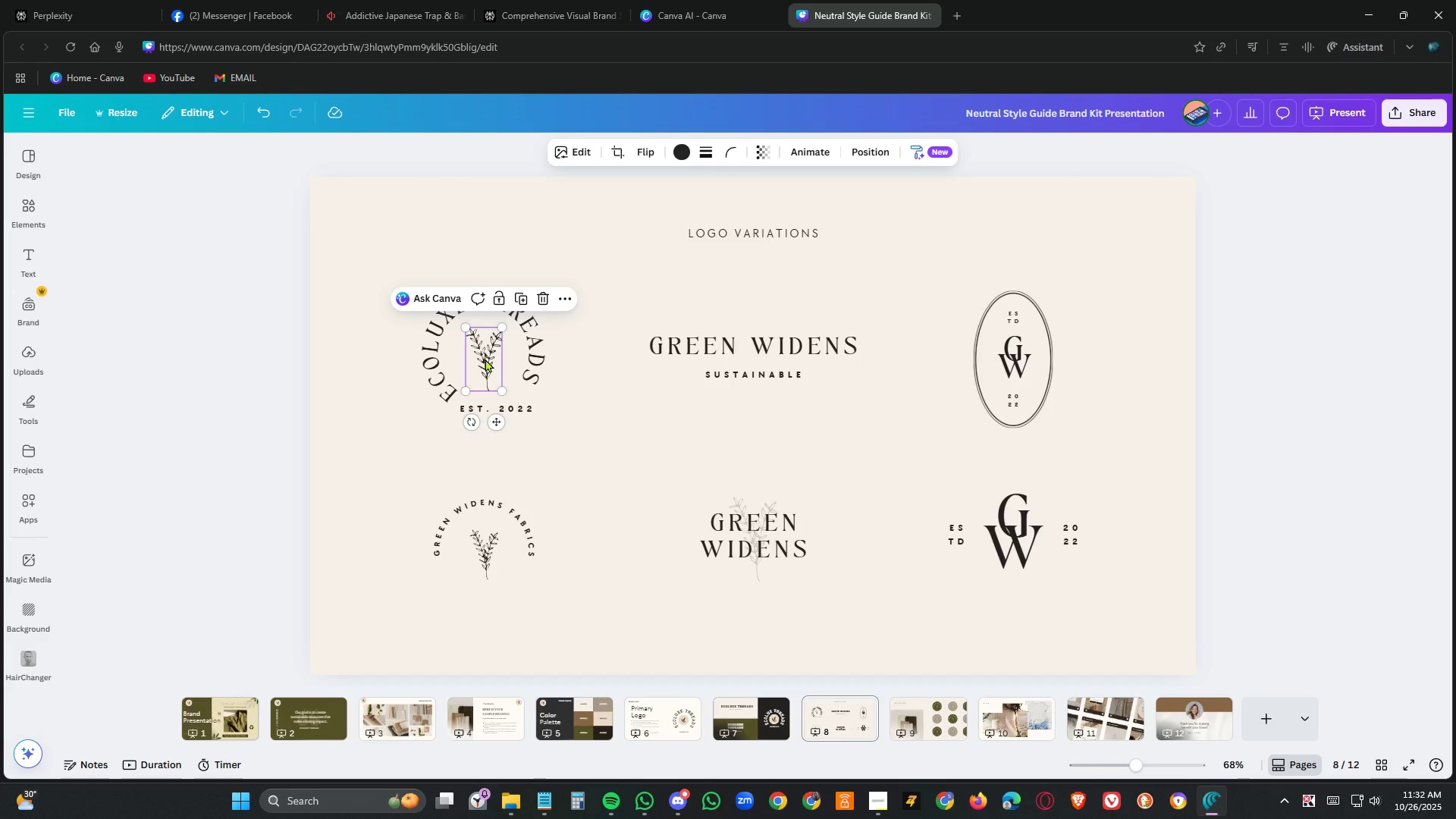 
key(Delete)
 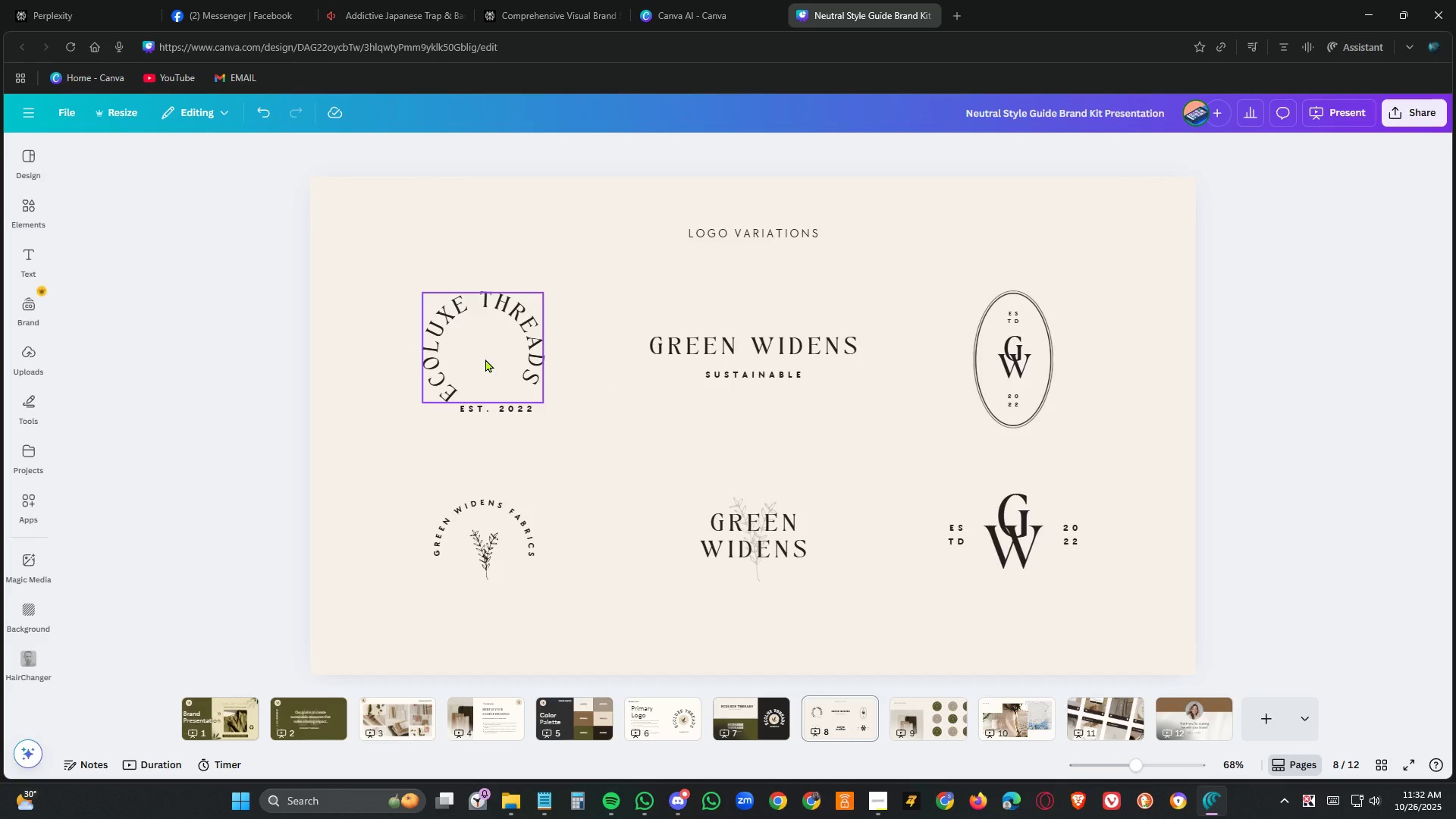 
left_click([485, 359])
 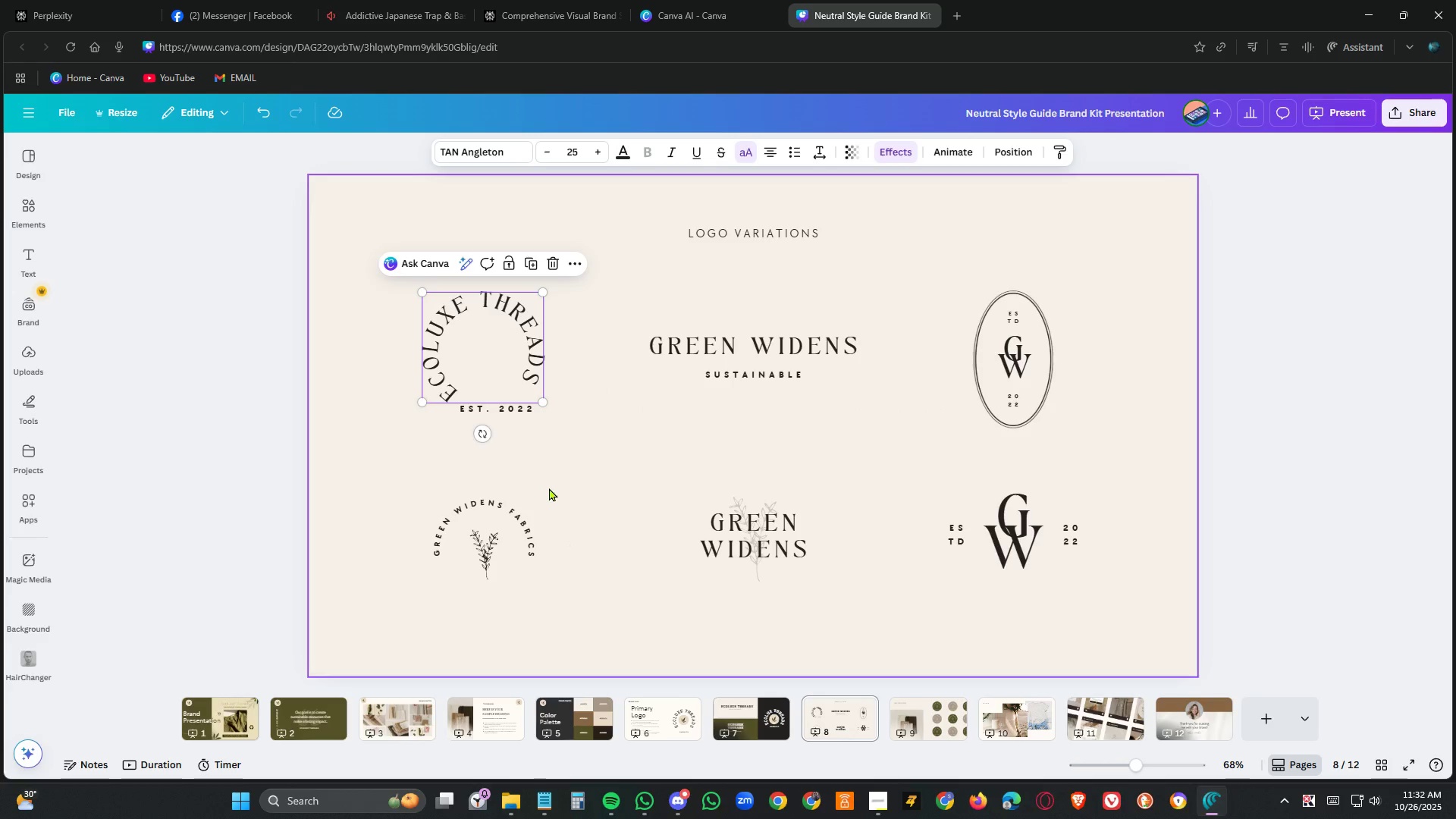 
wait(5.94)
 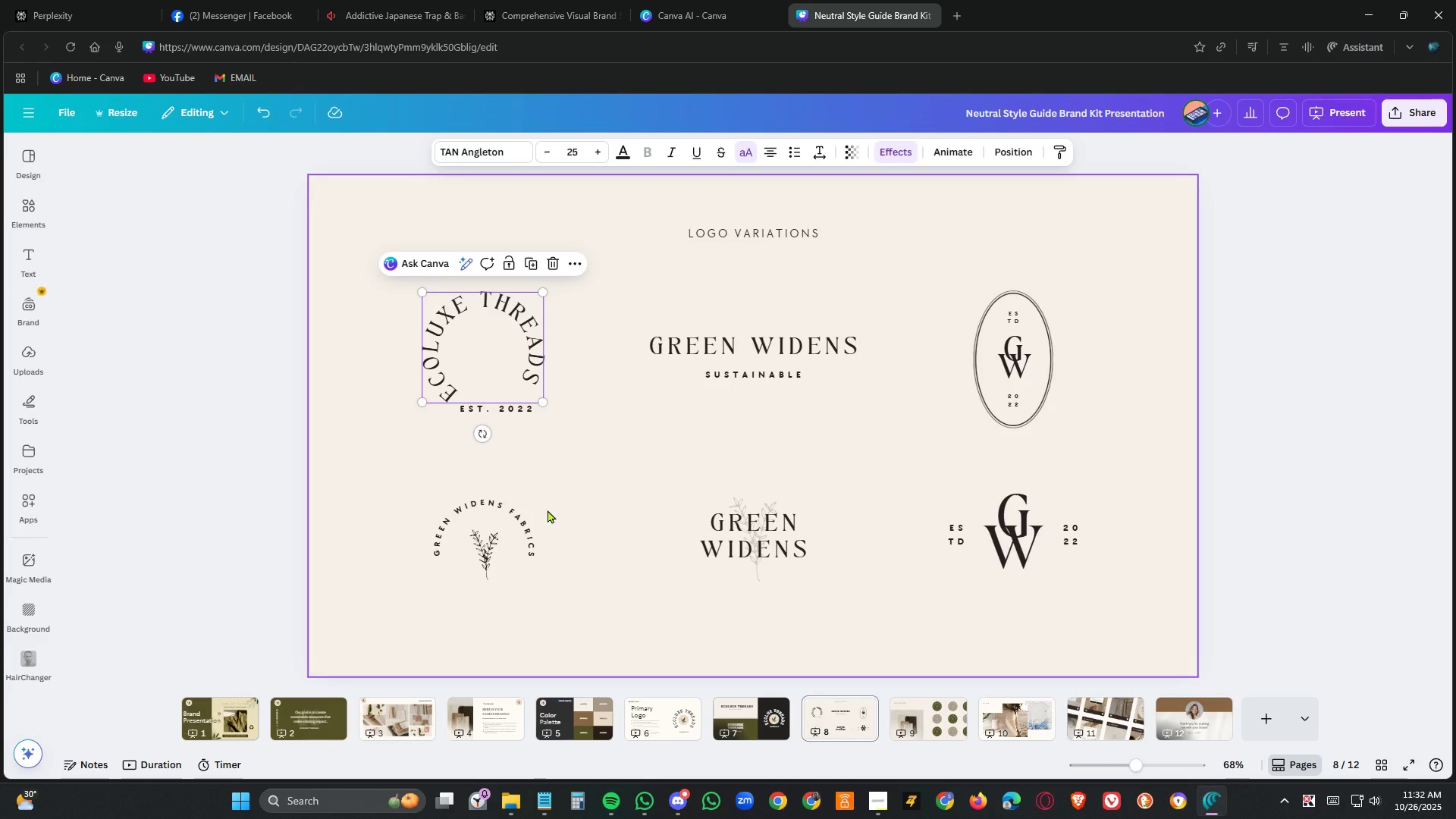 
double_click([805, 349])
 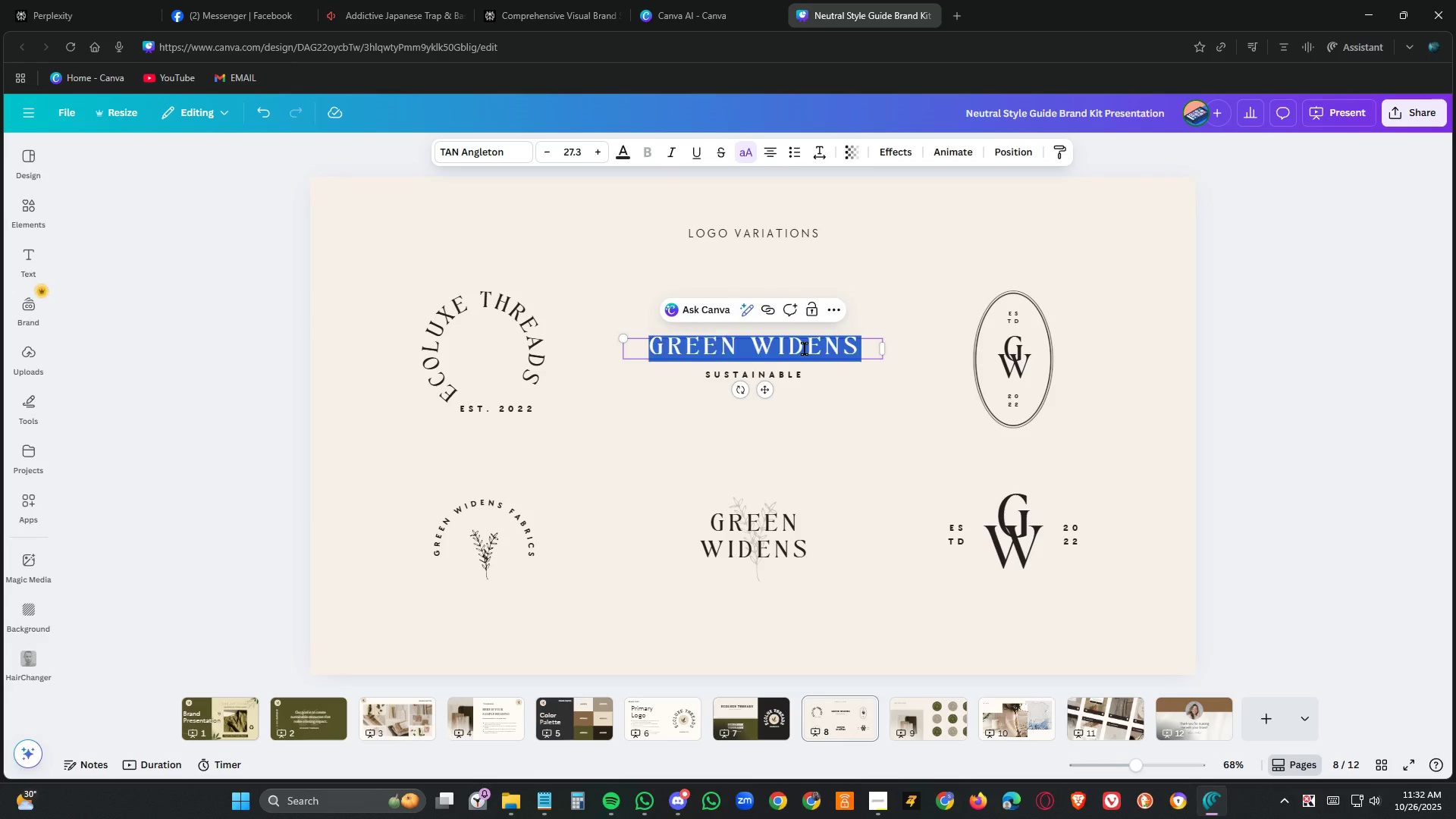 
triple_click([805, 349])
 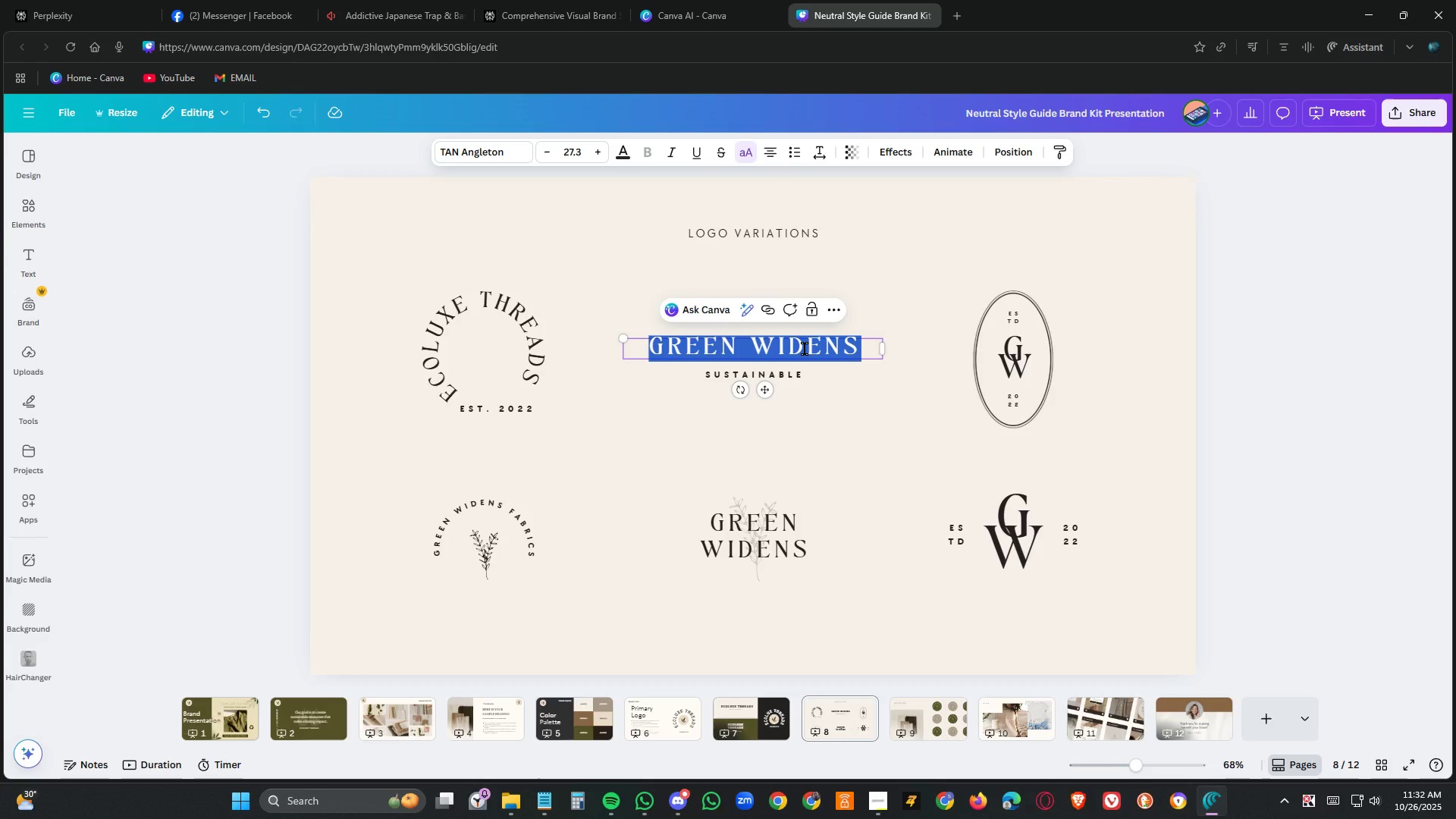 
type(ecoluxe threads)
 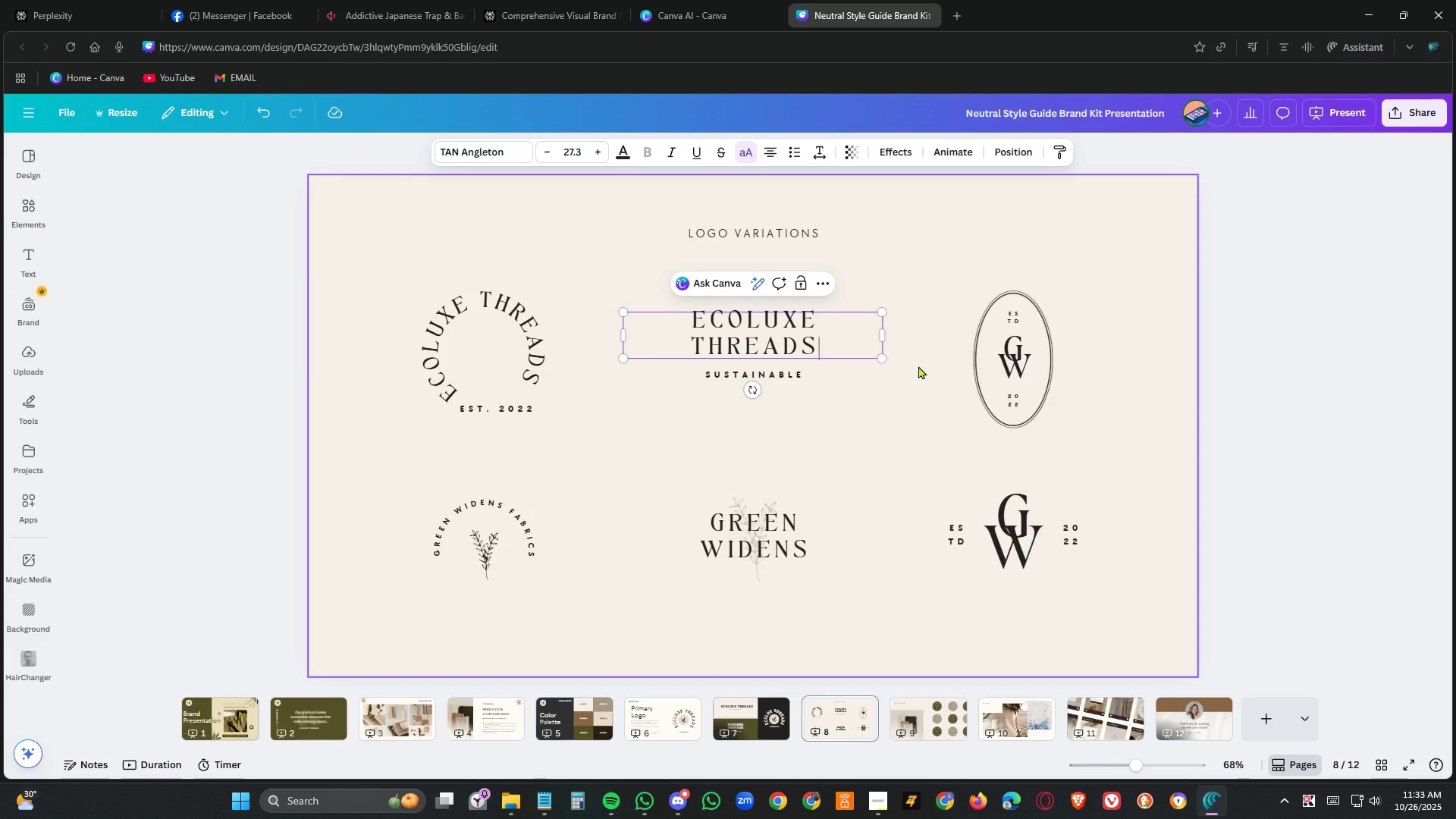 
left_click_drag(start_coordinate=[883, 340], to_coordinate=[904, 338])
 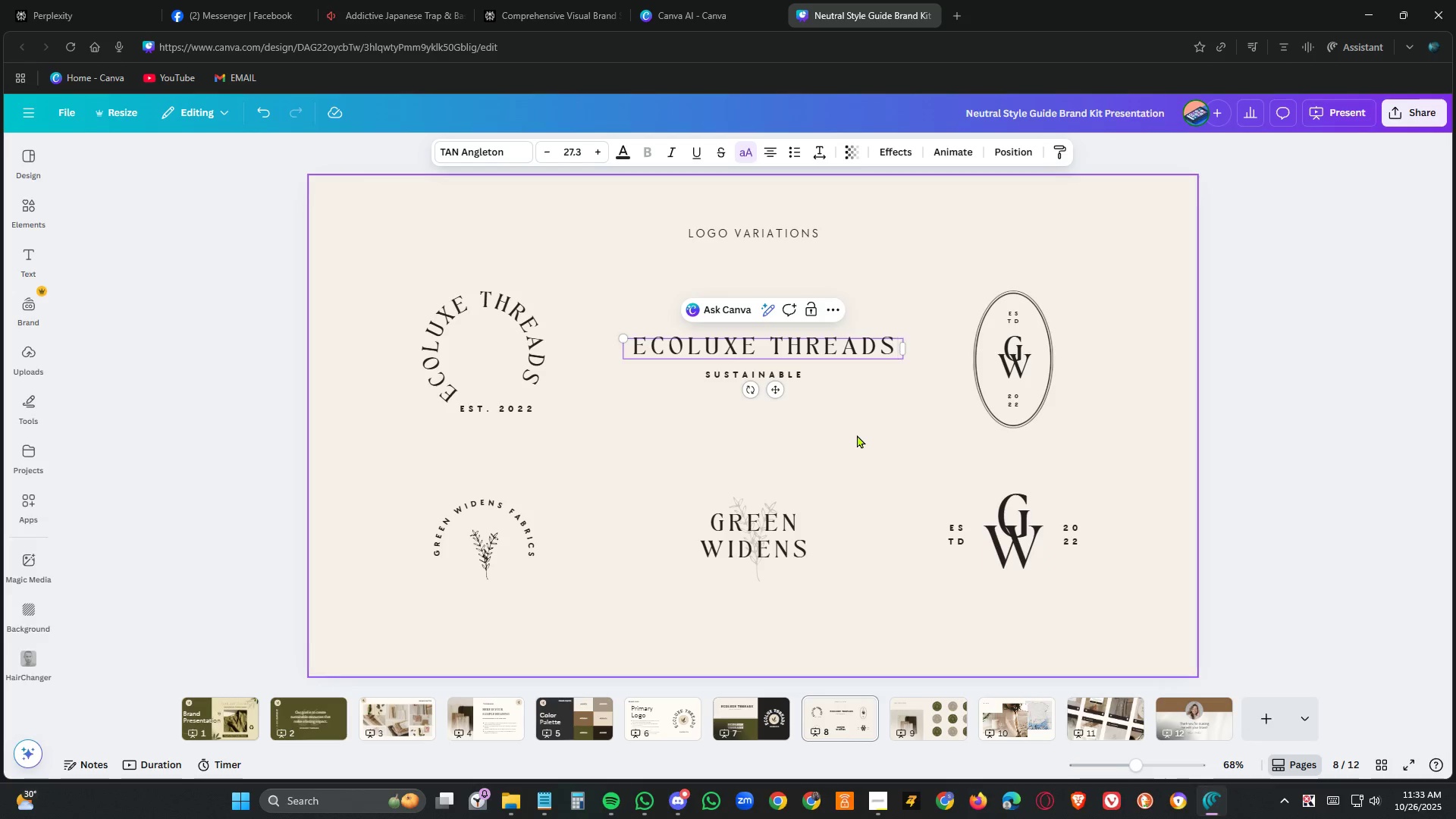 
left_click([857, 435])
 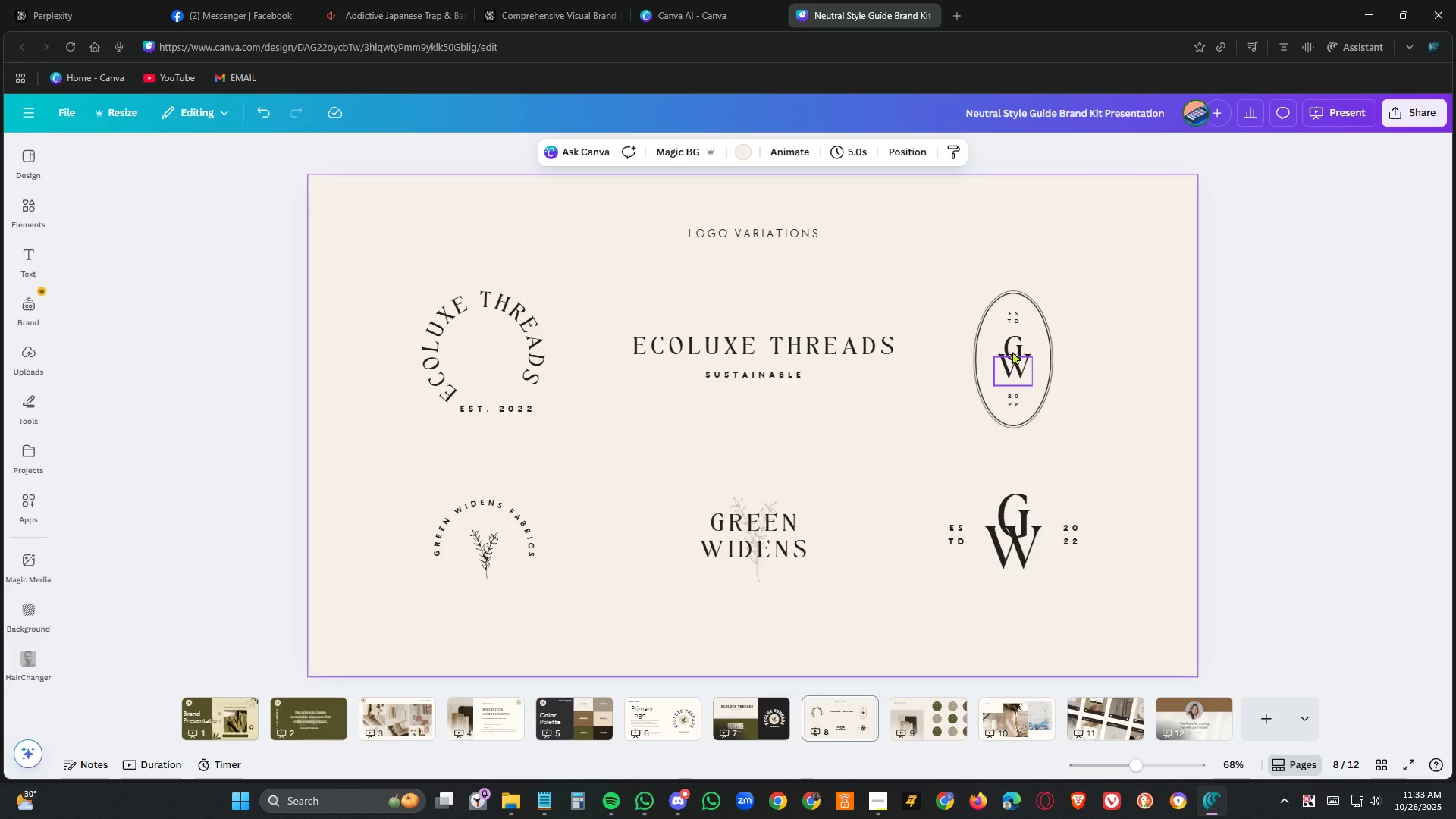 
double_click([1015, 347])
 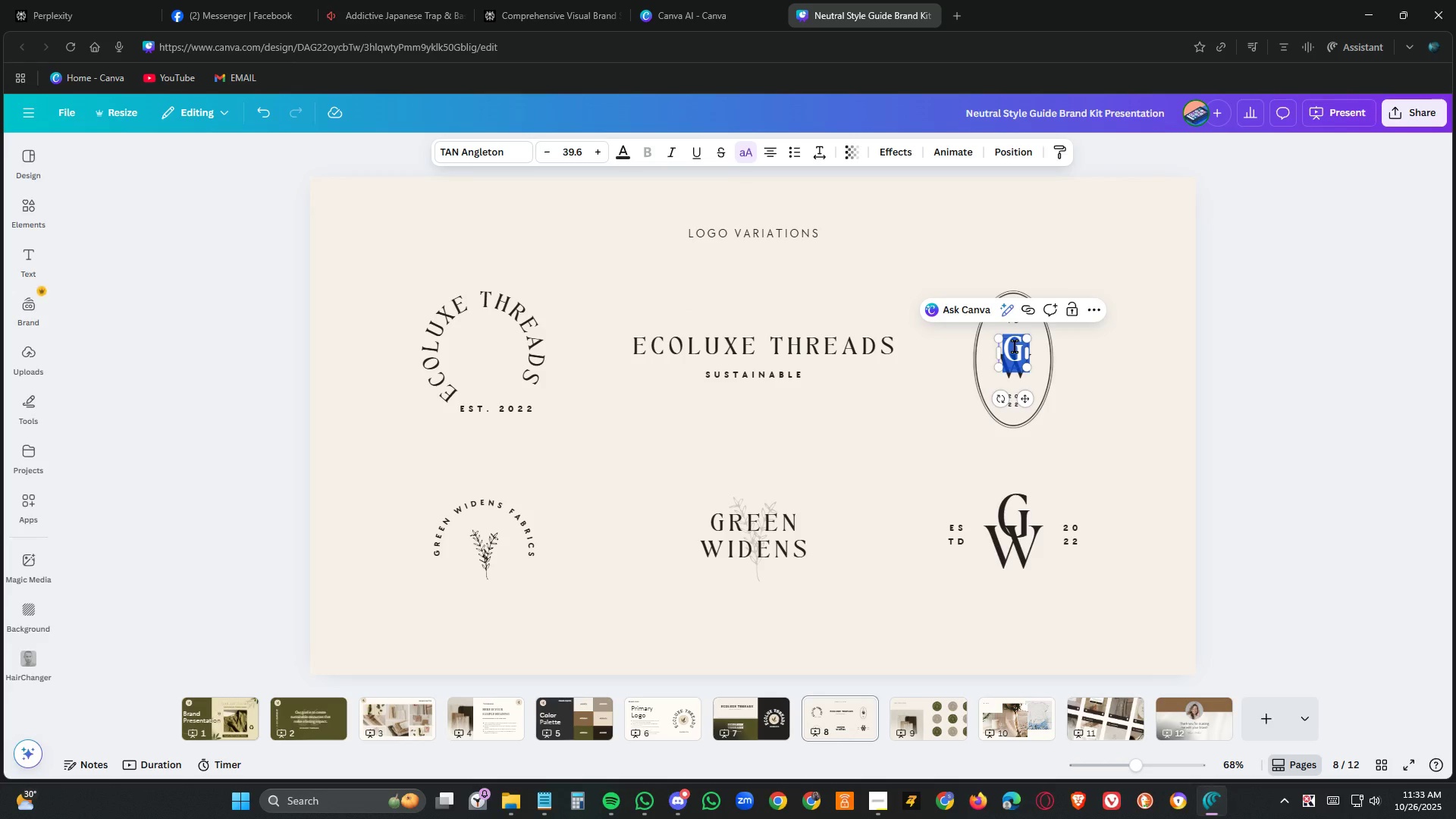 
key(E)
 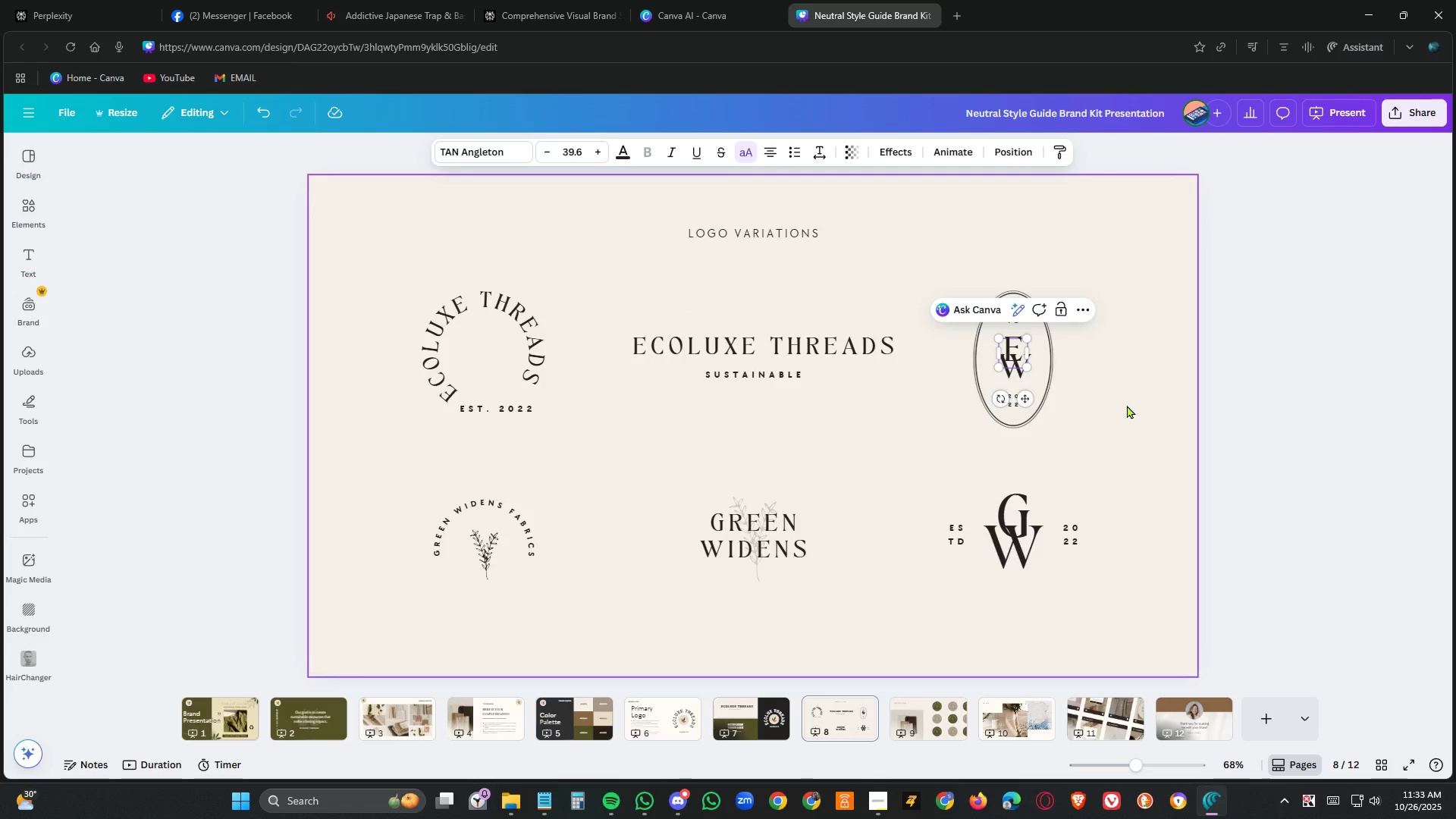 
left_click([1127, 405])
 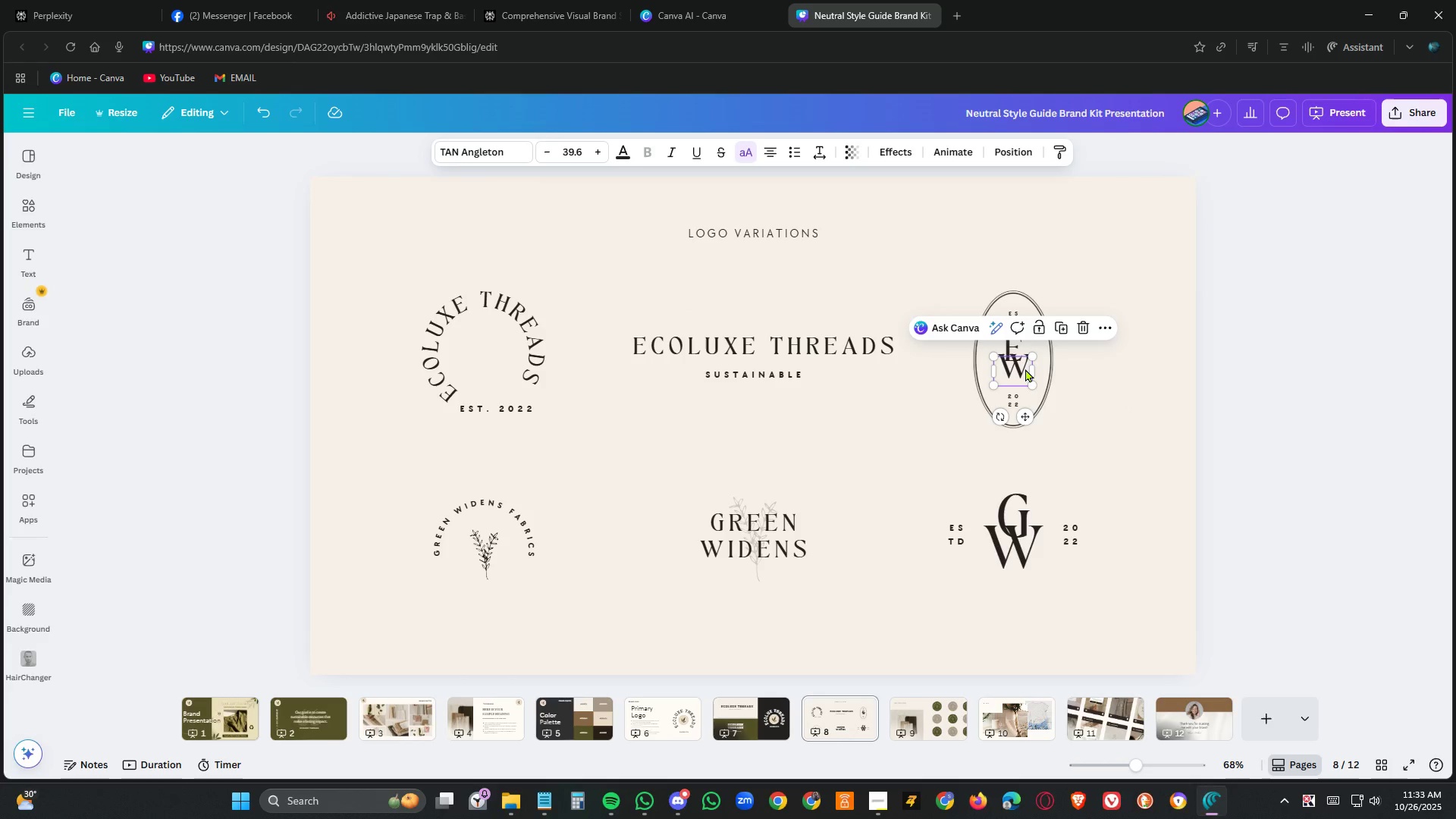 
double_click([1025, 369])
 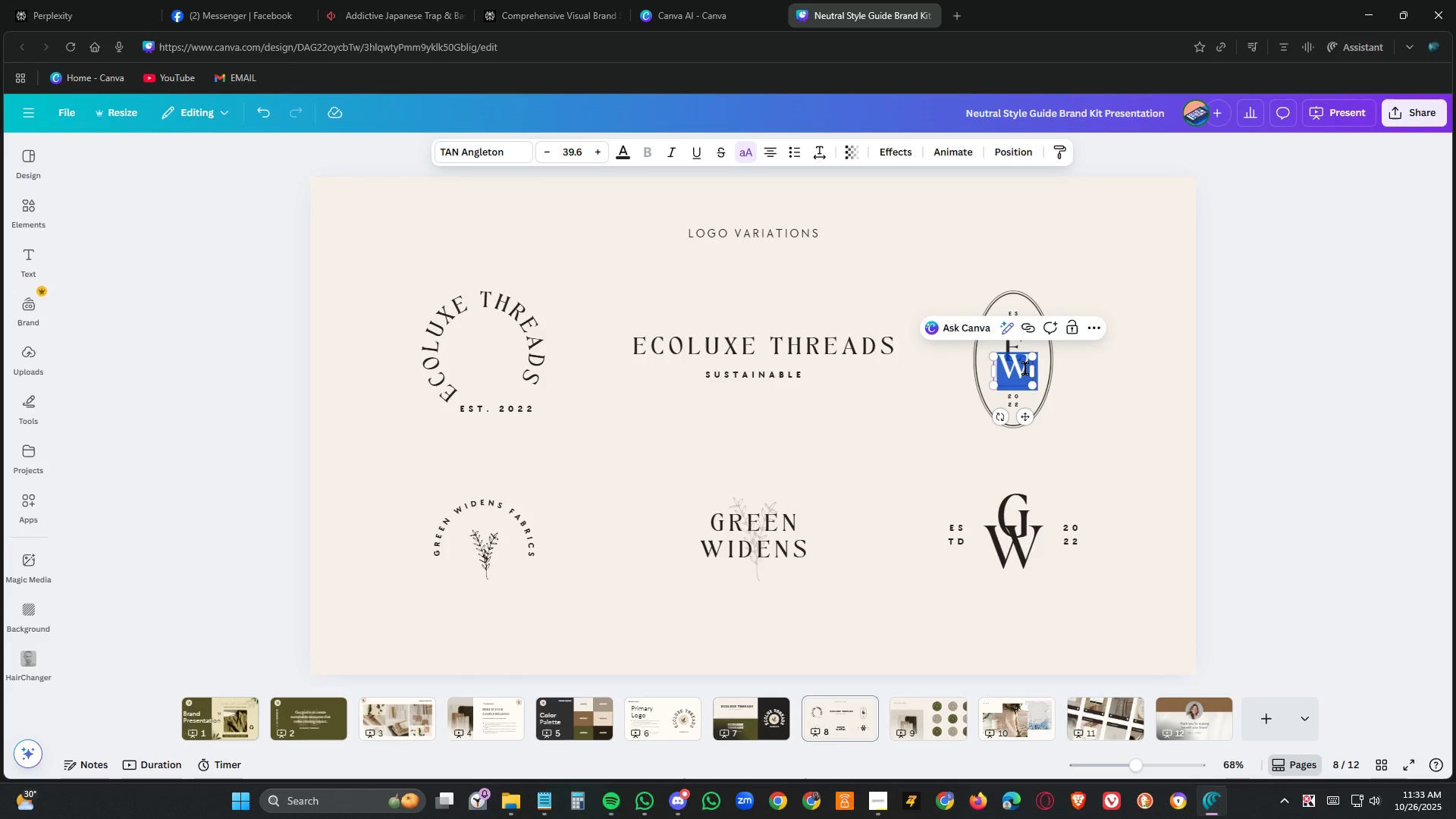 
key(T)
 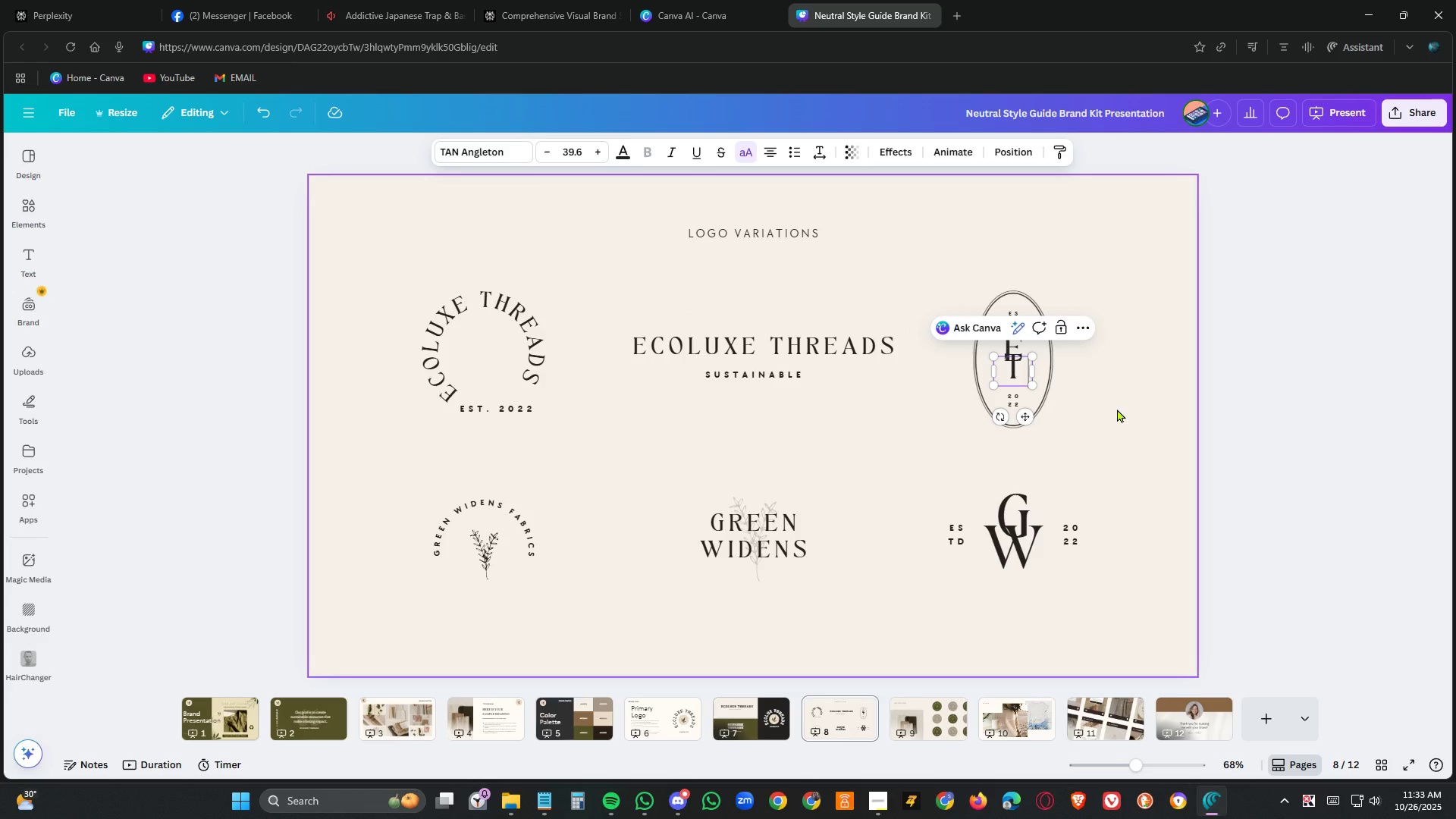 
left_click([1117, 409])
 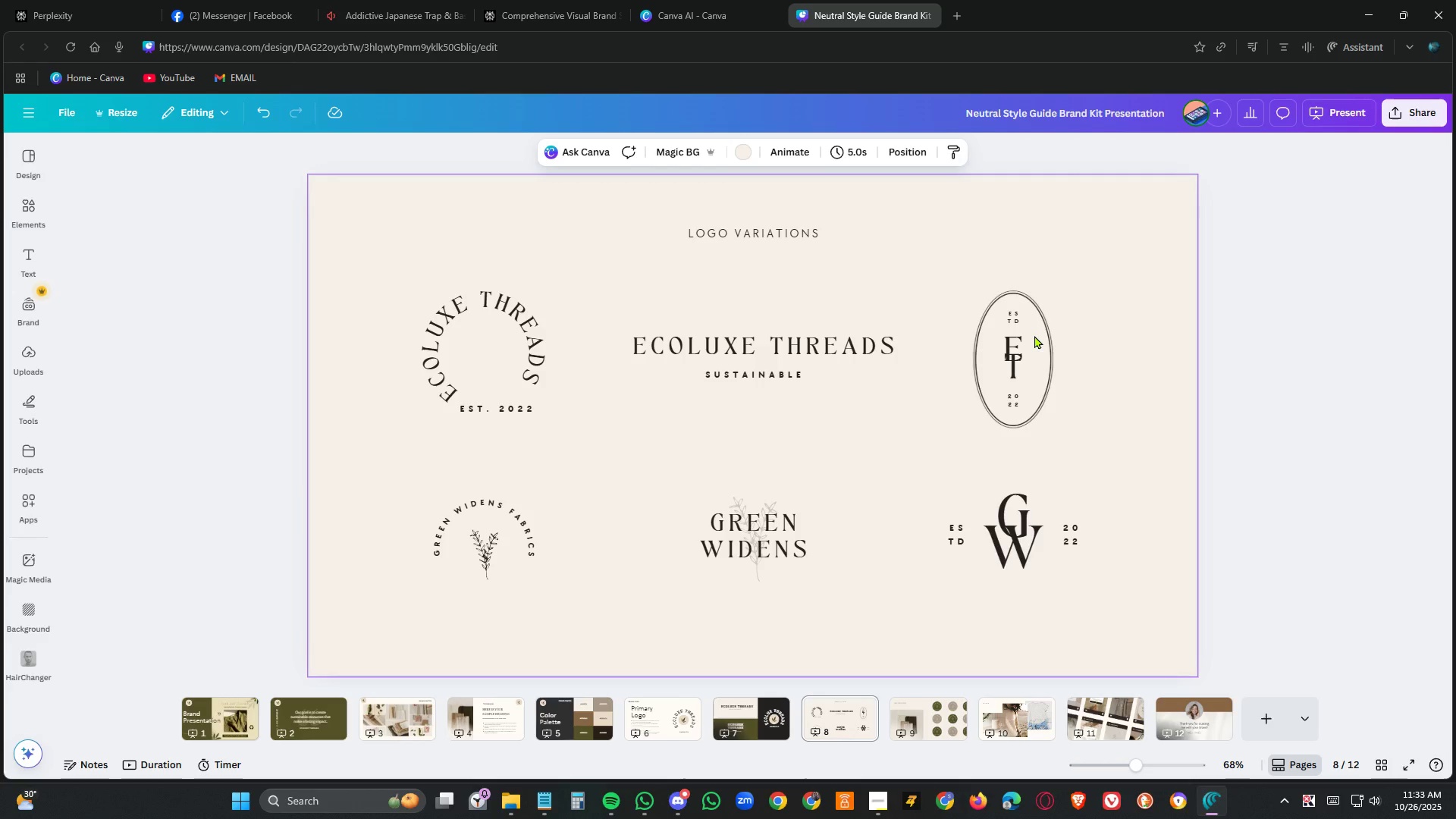 
wait(5.93)
 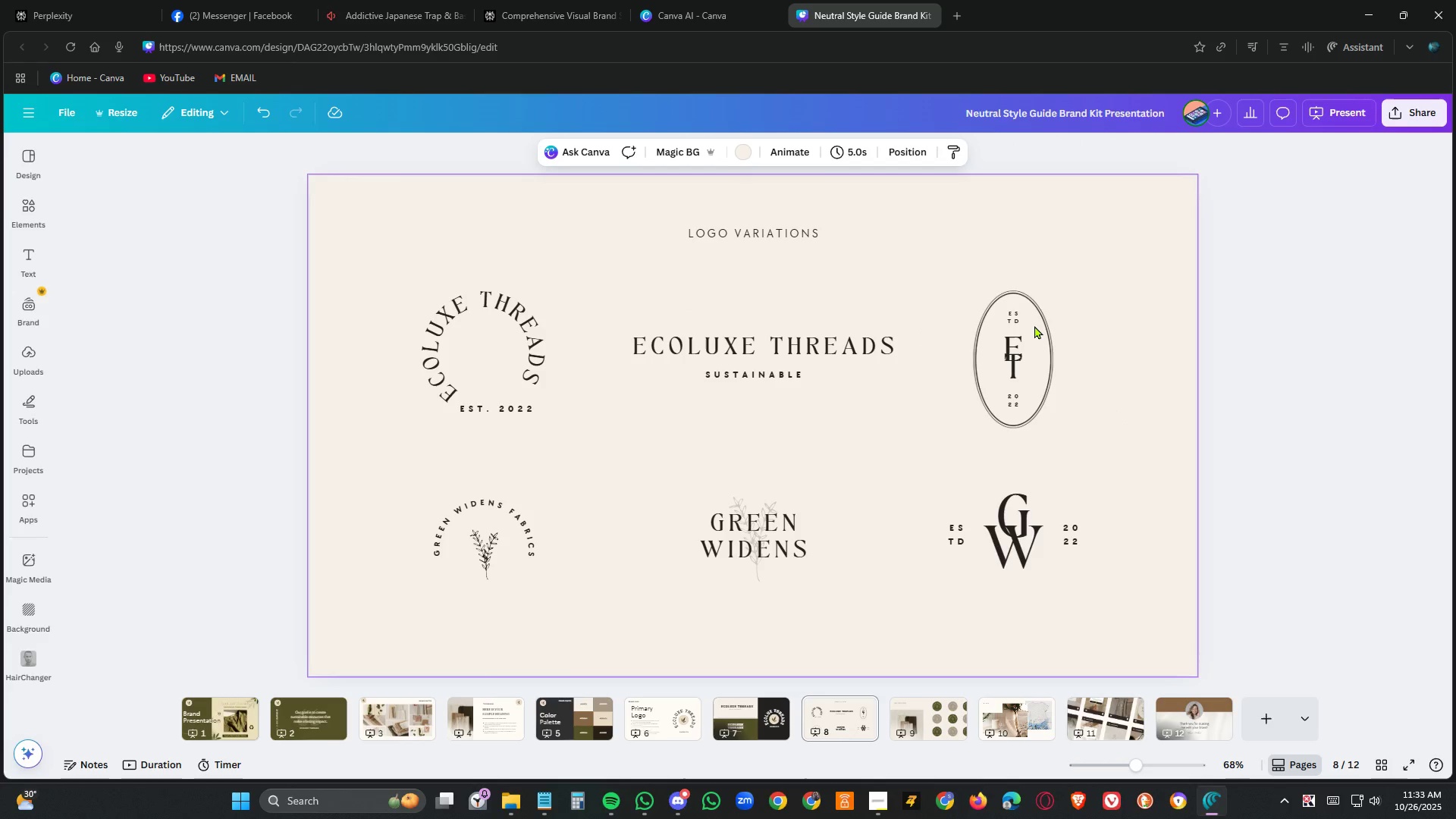 
left_click([1014, 318])
 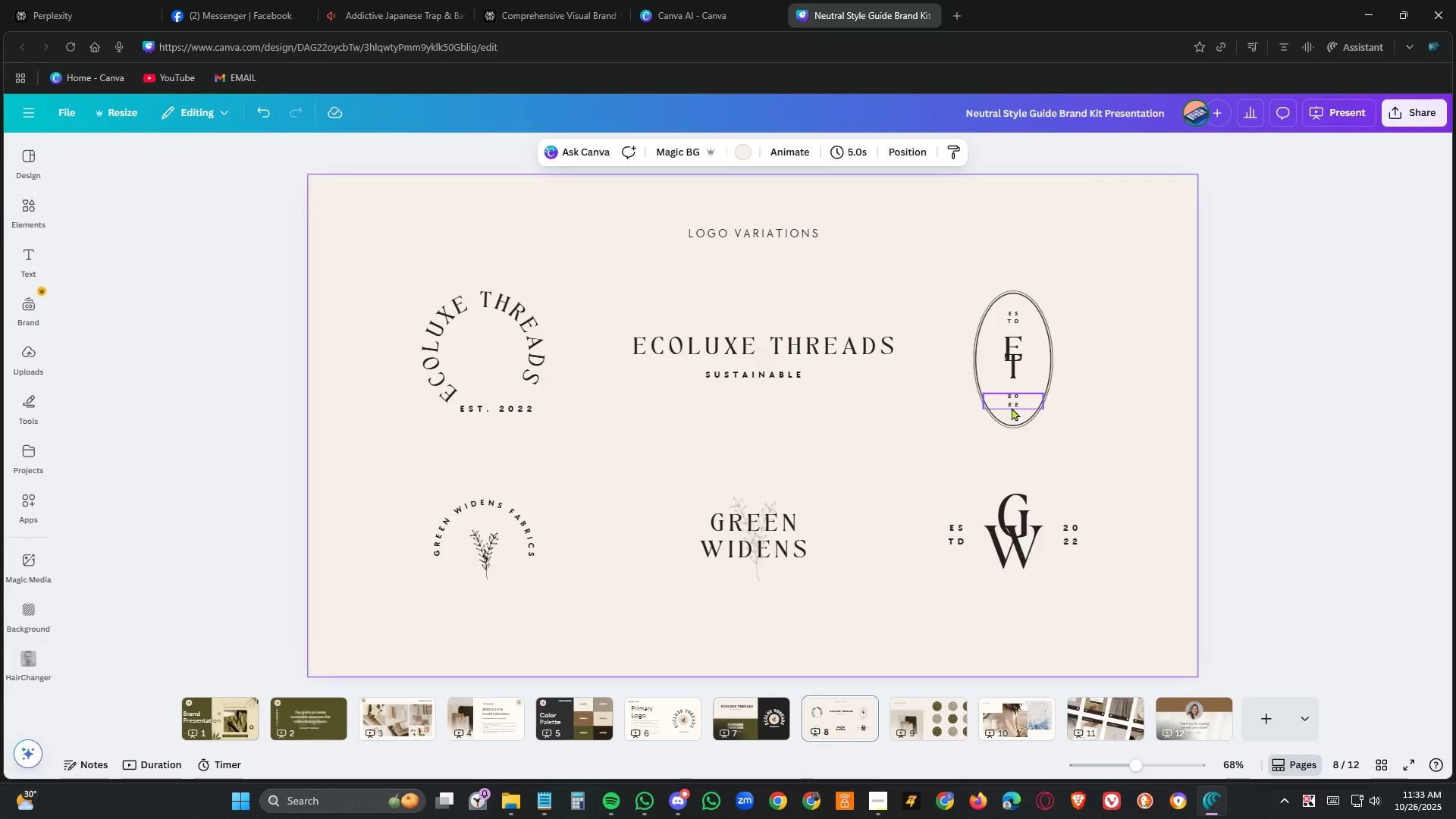 
left_click([1012, 407])
 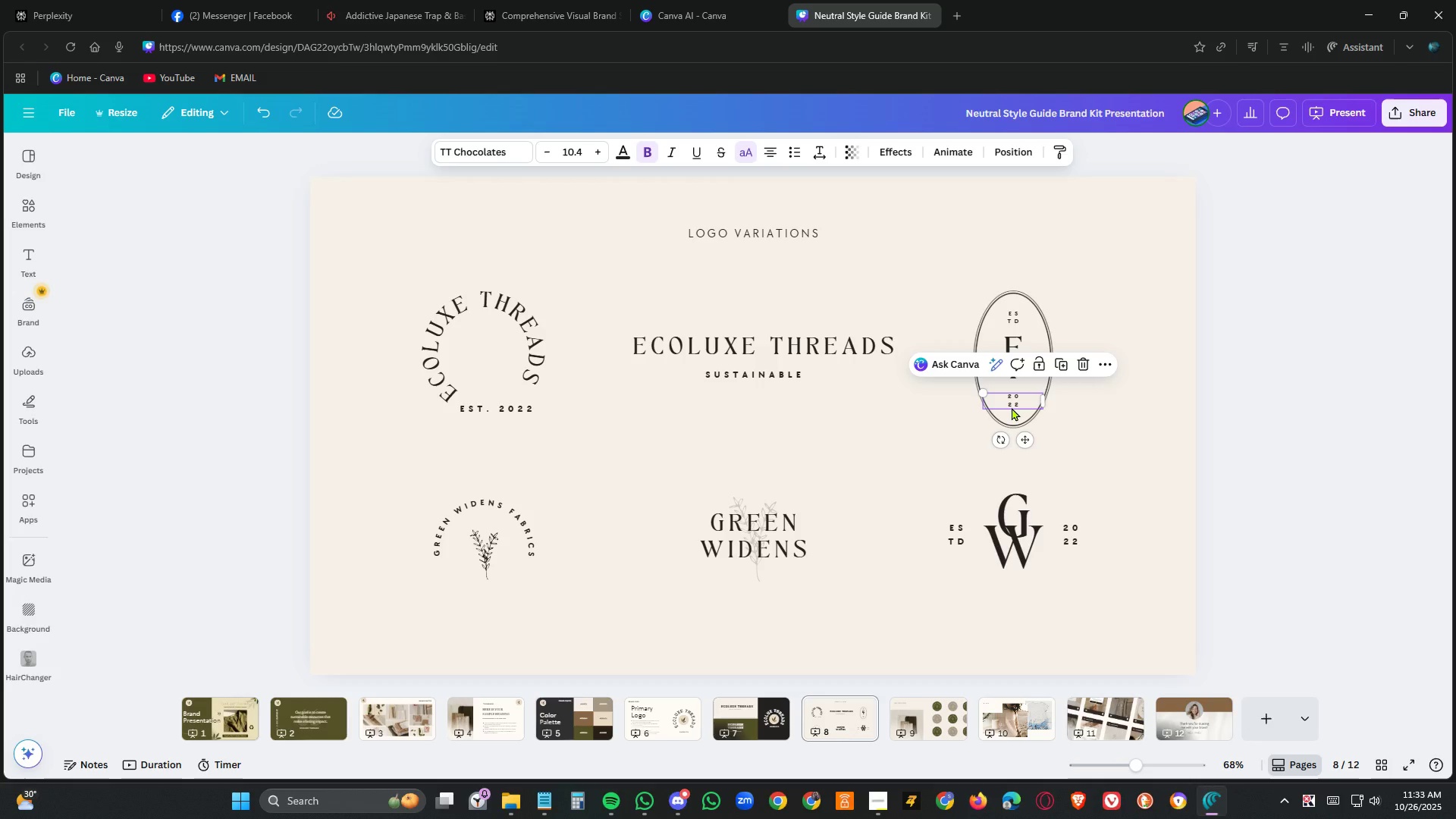 
wait(5.65)
 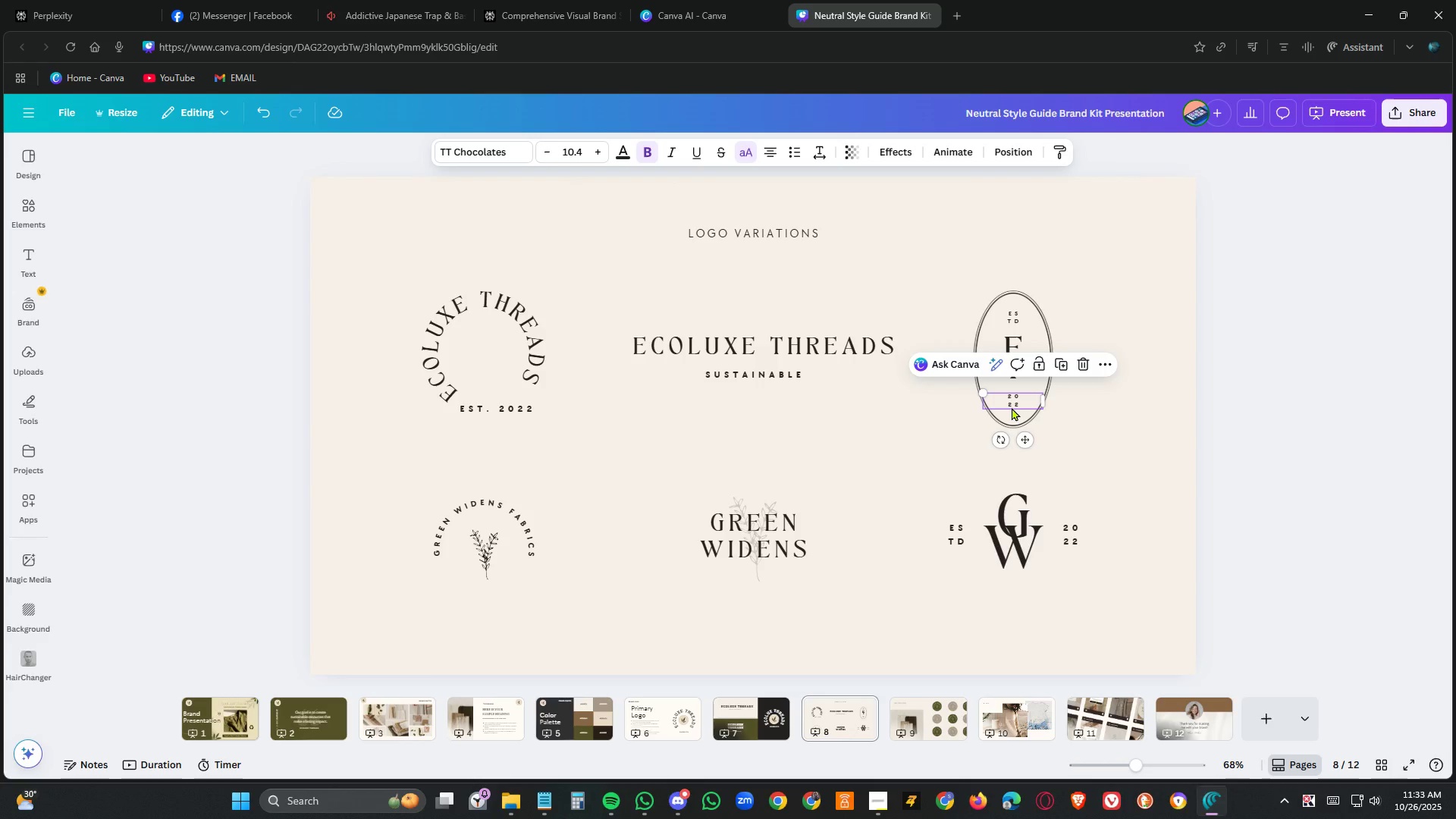 
left_click([1117, 480])
 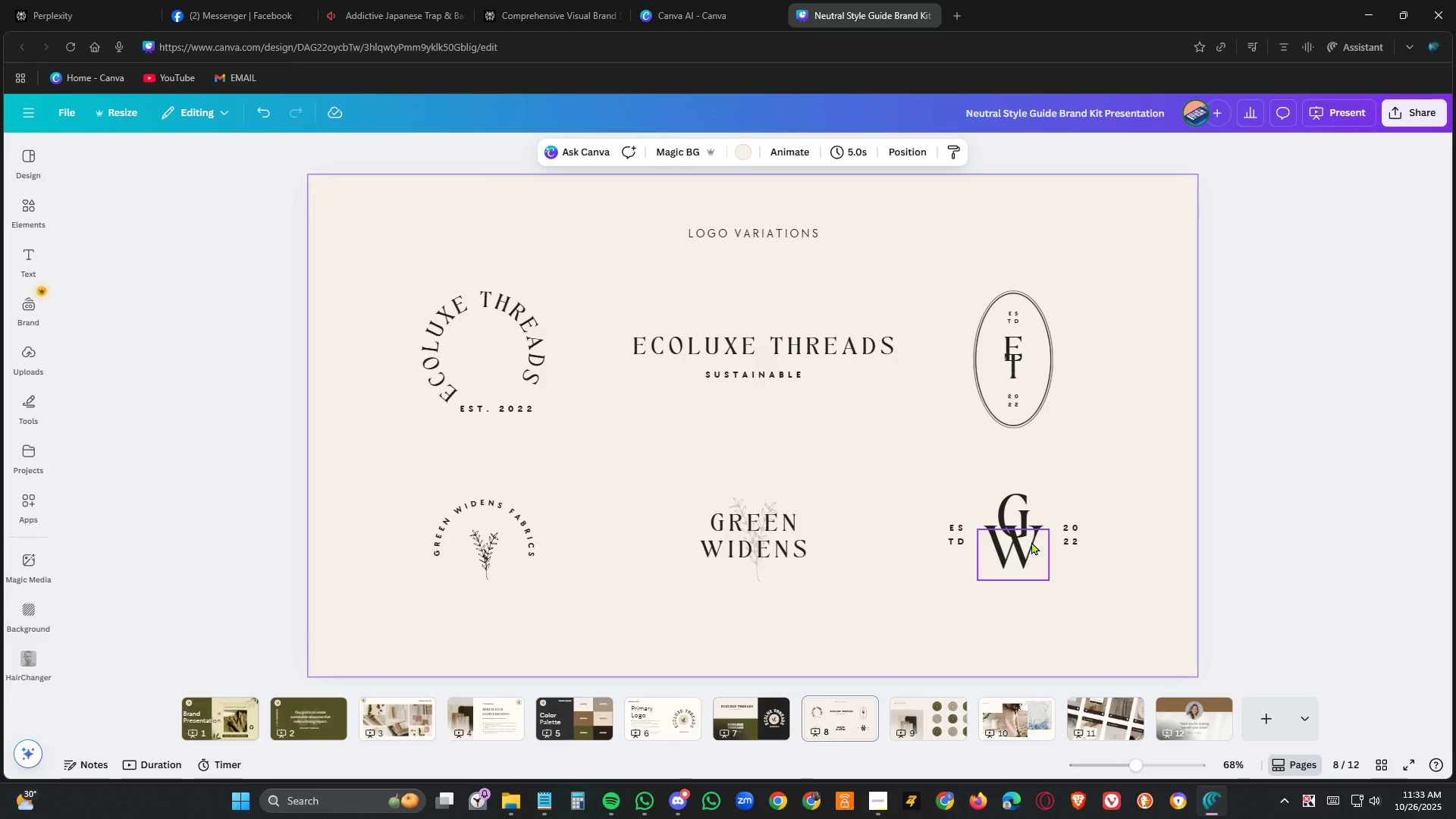 
left_click([1031, 541])
 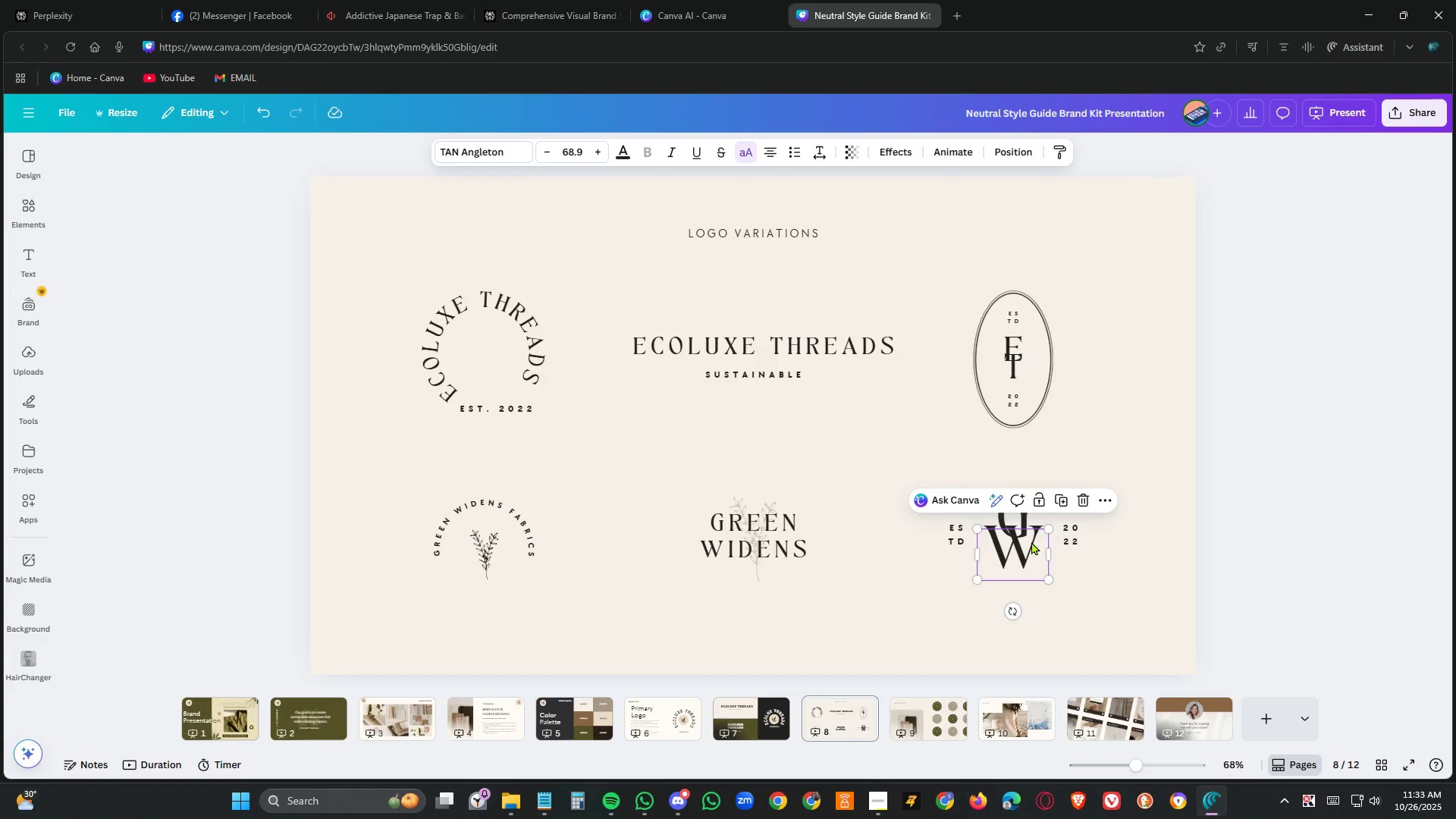 
key(T)
 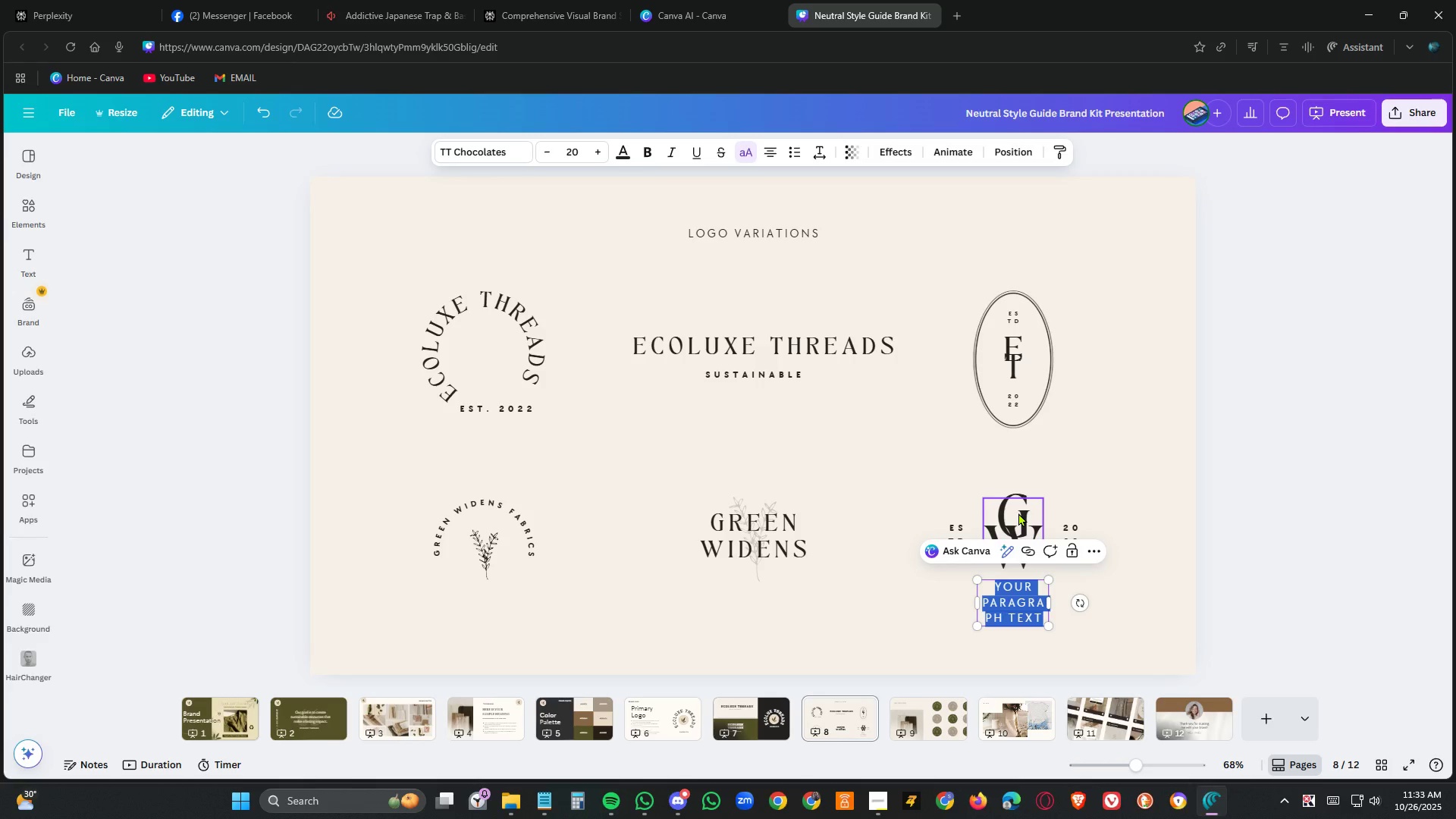 
left_click([1018, 513])
 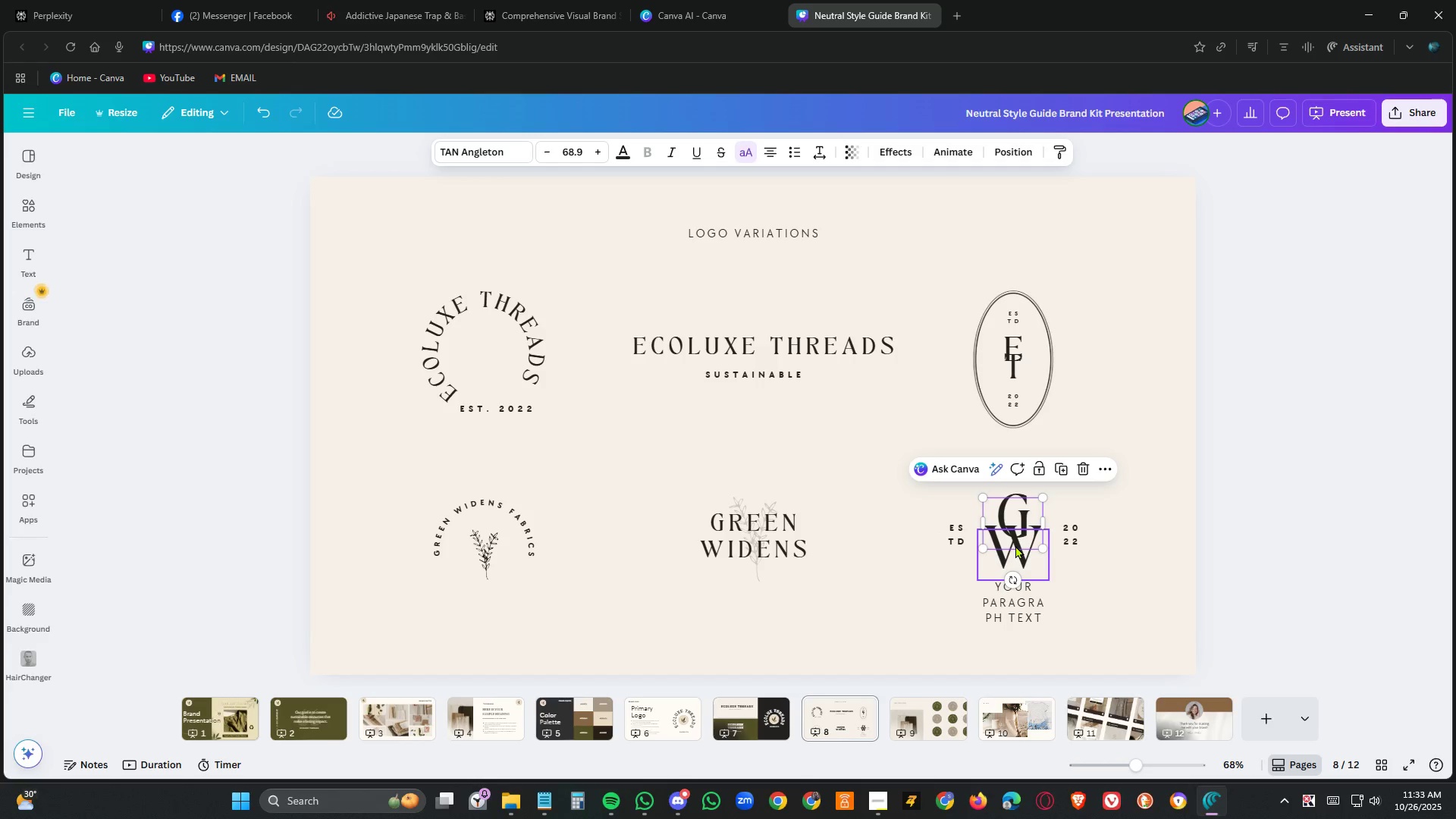 
double_click([1015, 545])
 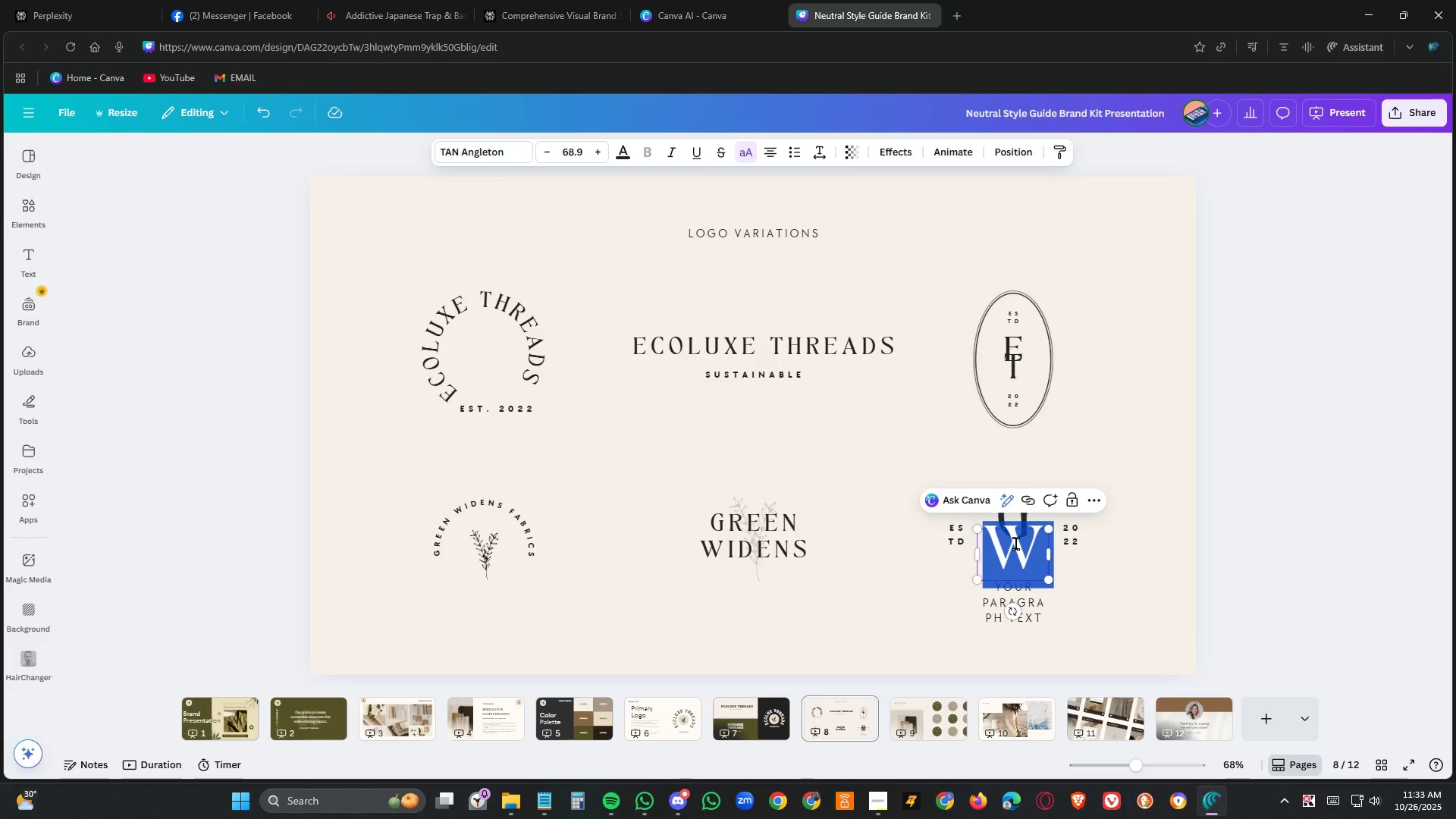 
key(T)
 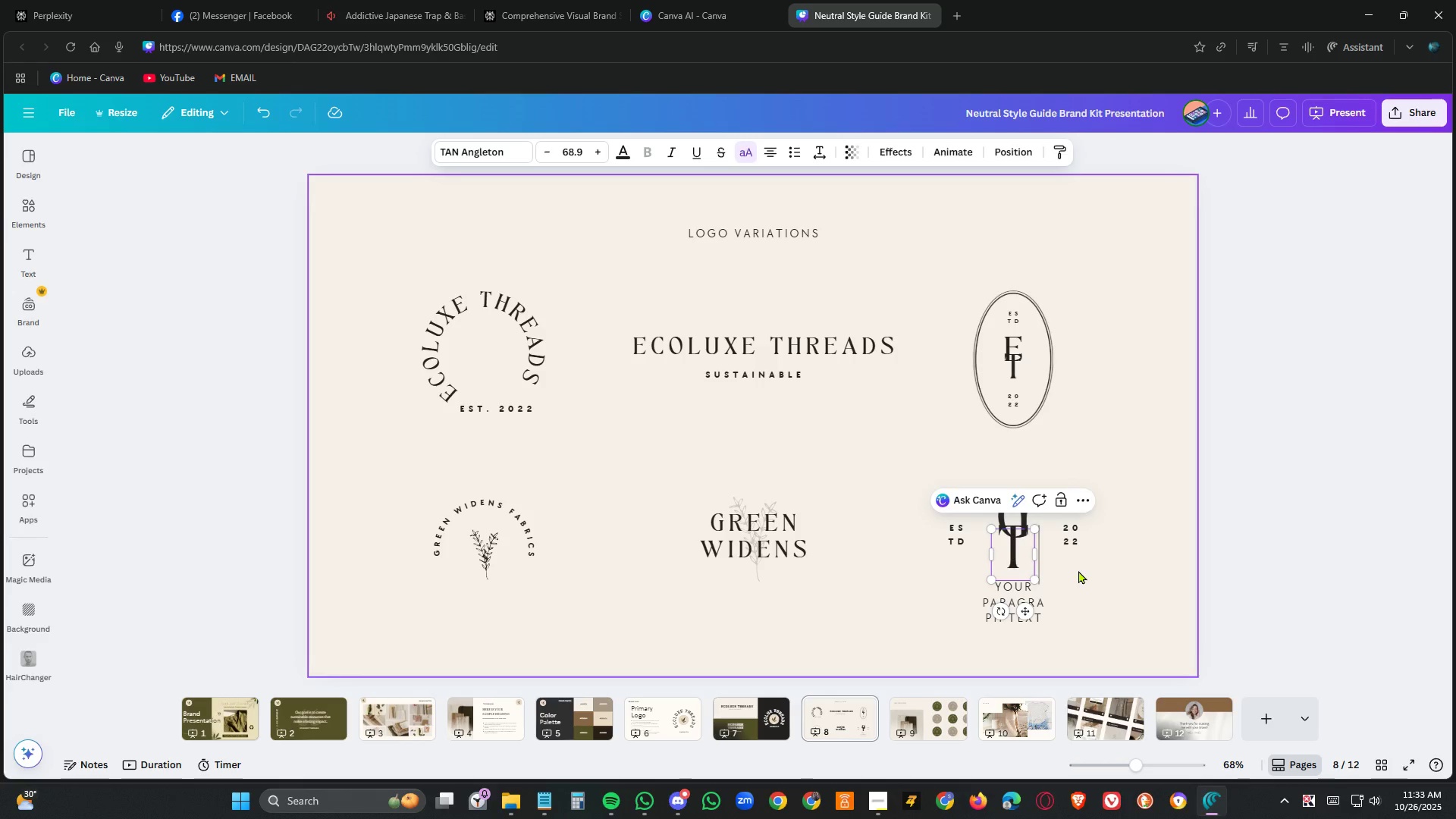 
left_click([1078, 570])
 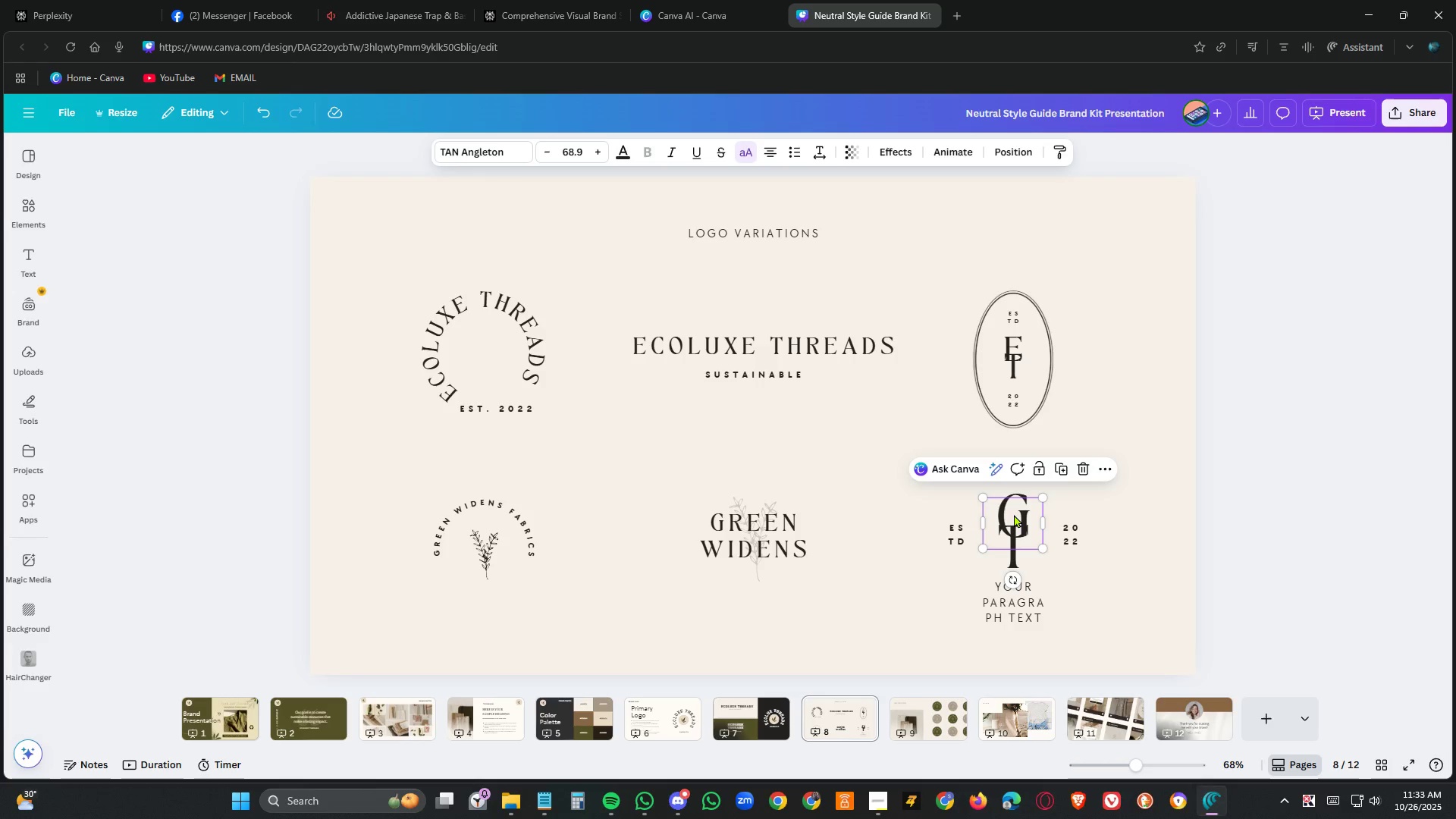 
double_click([1014, 514])
 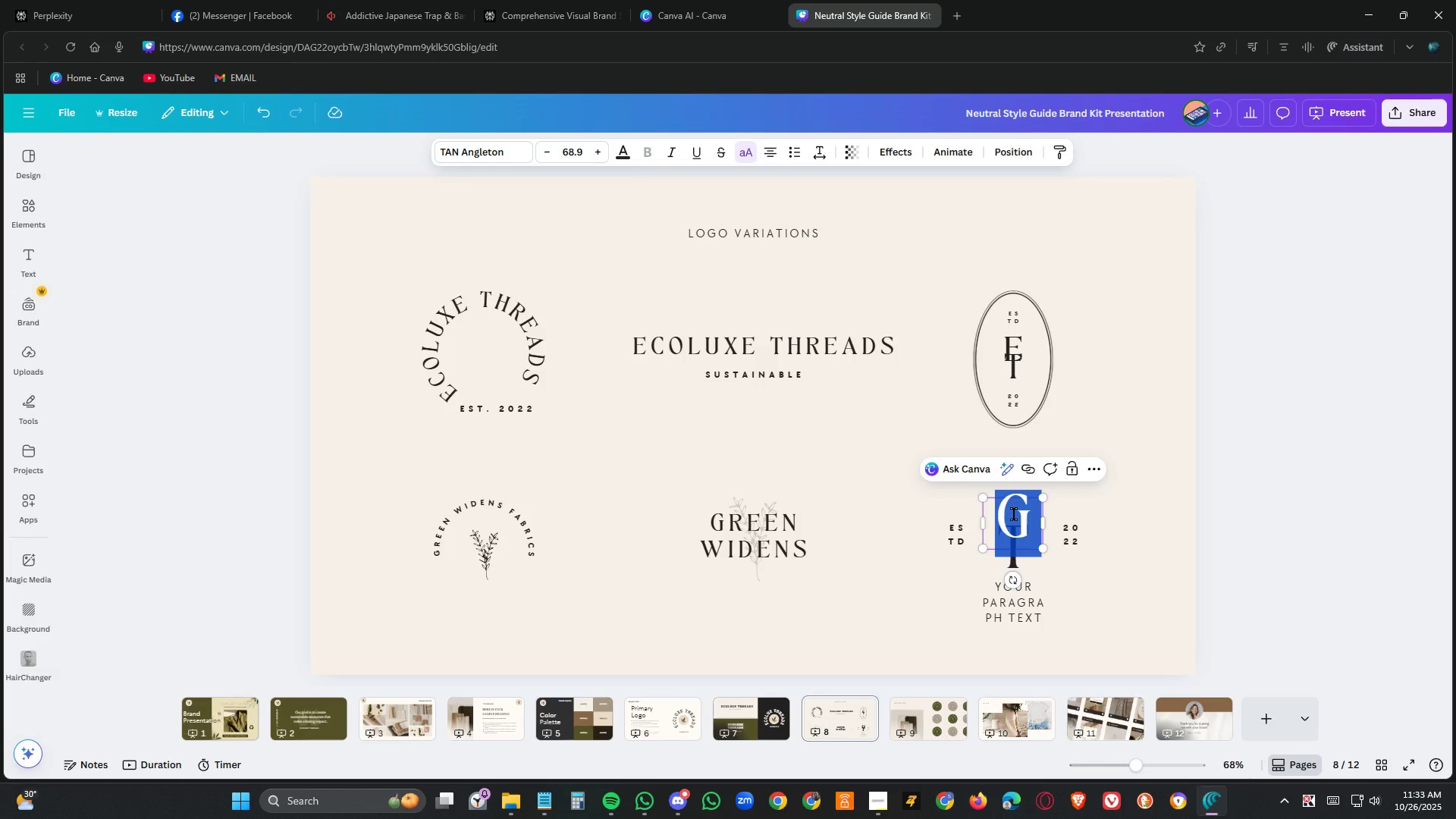 
key(E)
 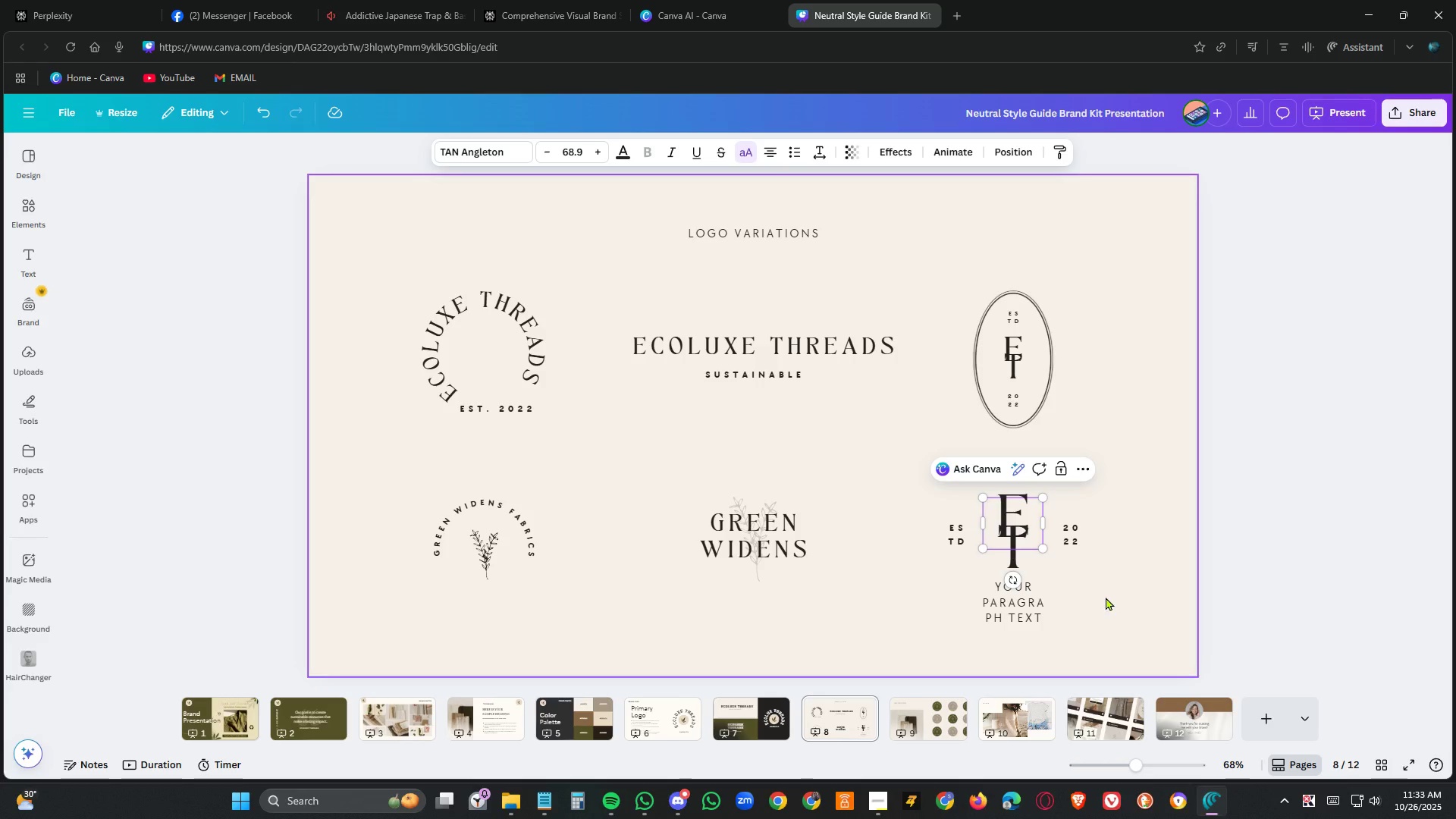 
left_click([1106, 597])
 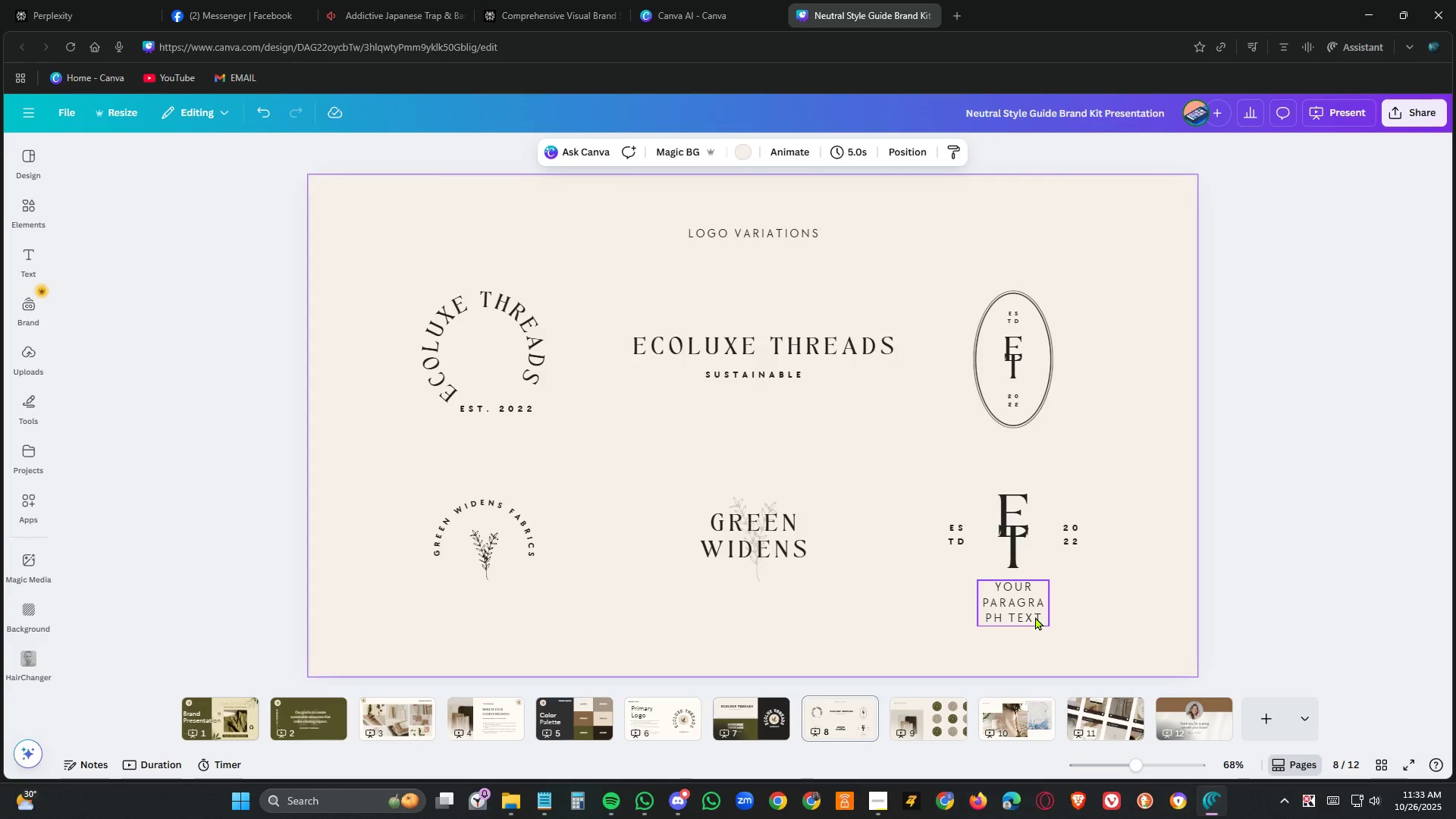 
left_click([1035, 617])
 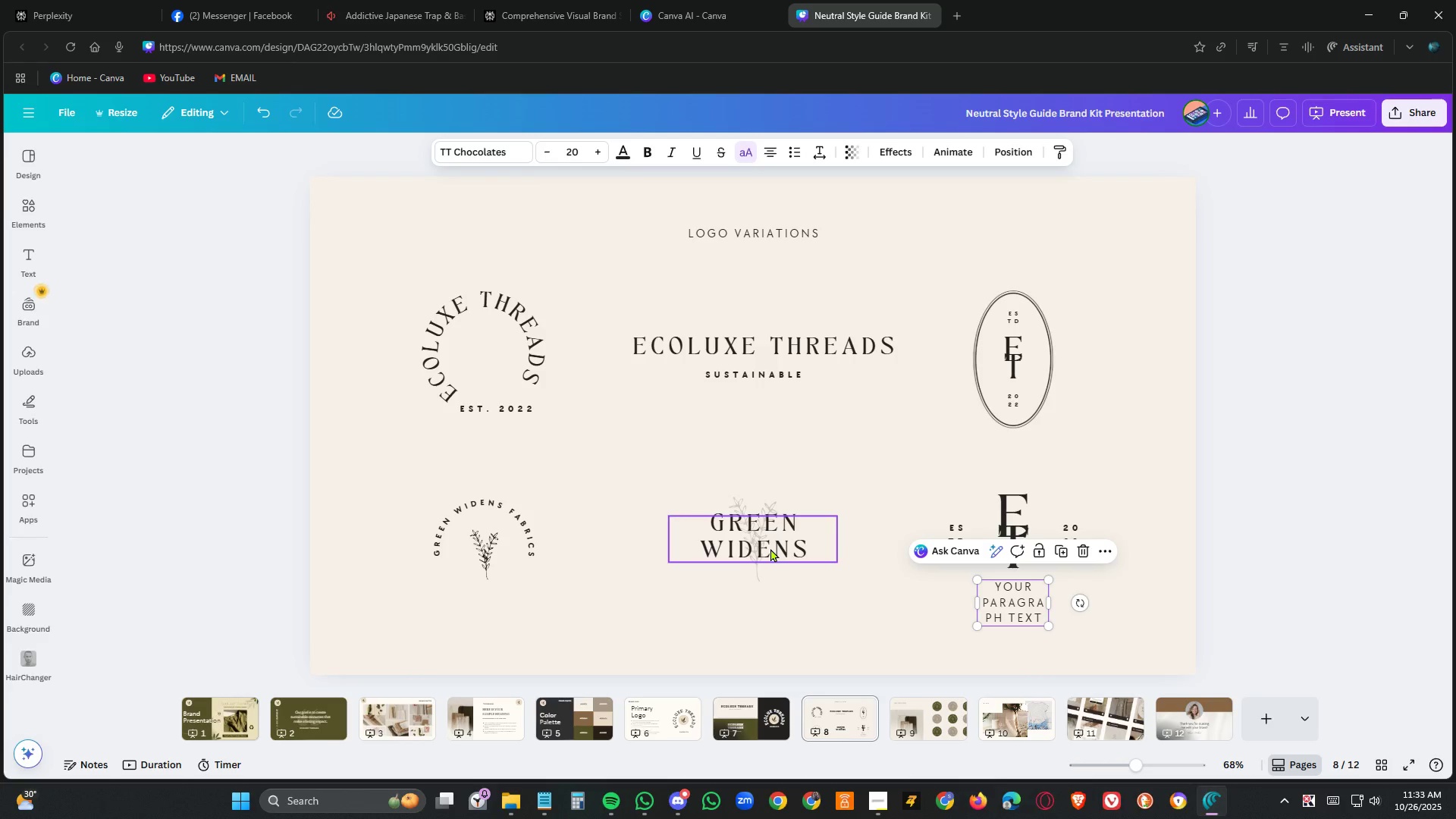 
left_click([761, 573])
 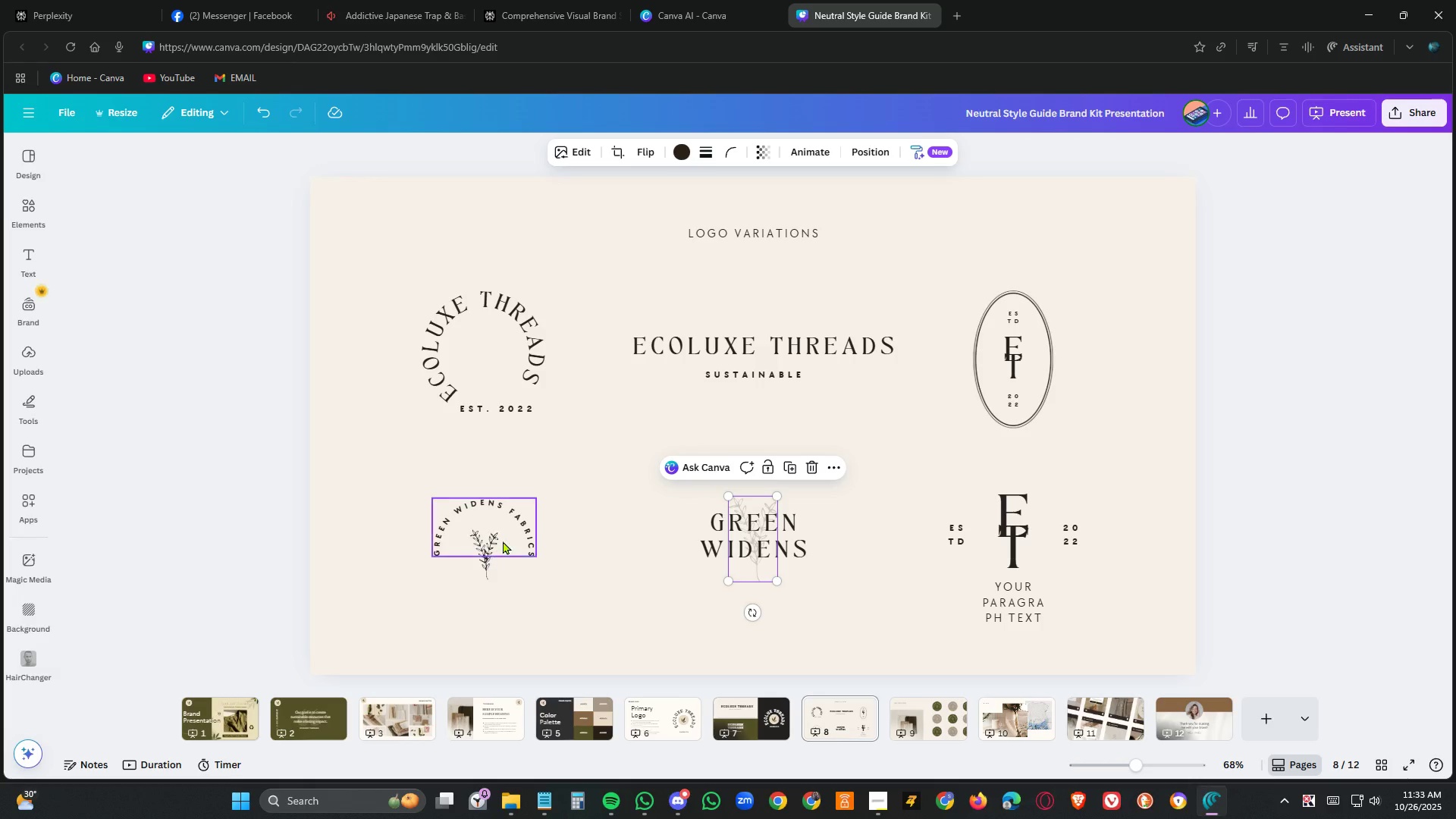 
wait(11.7)
 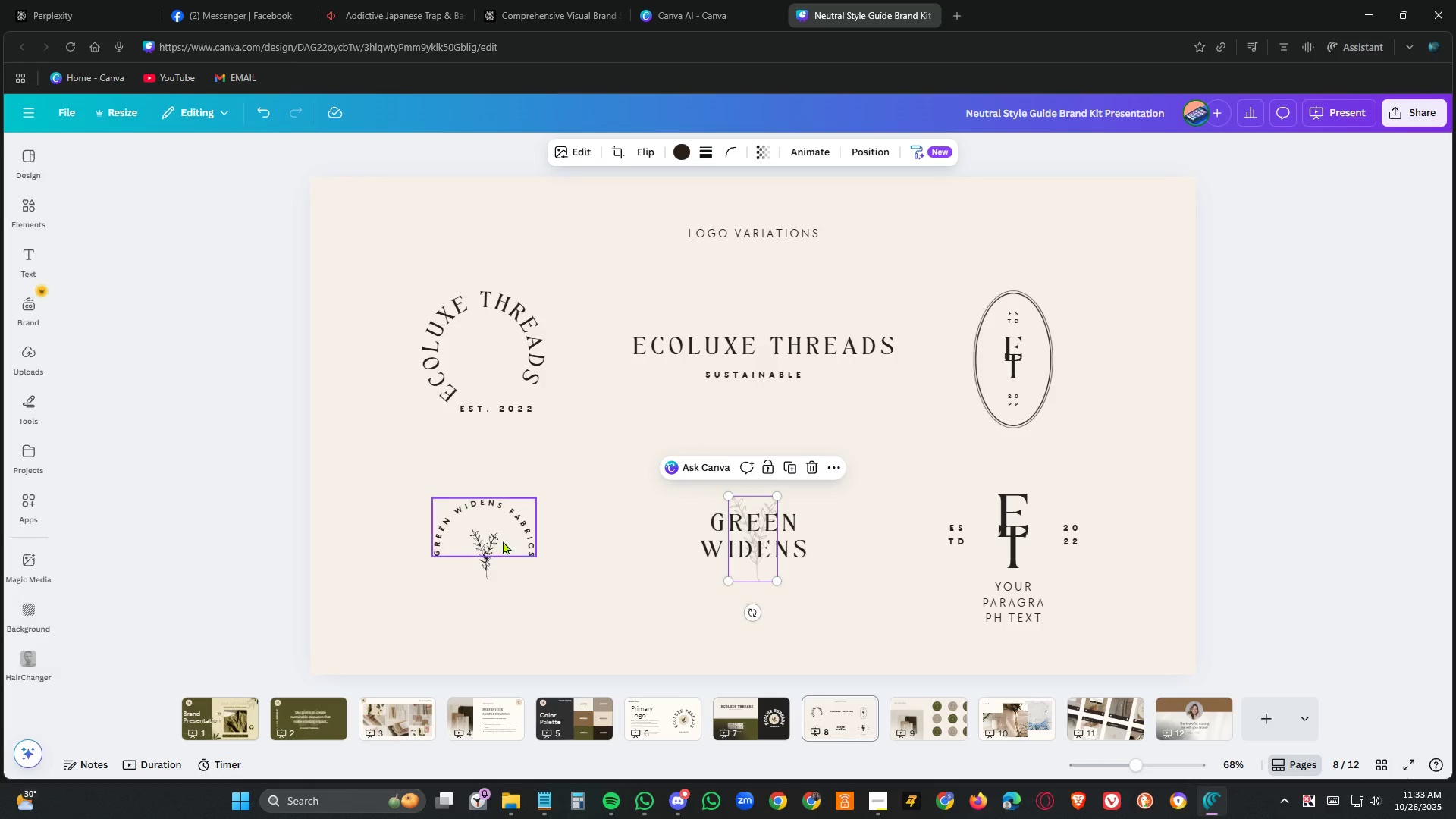 
left_click([331, 715])
 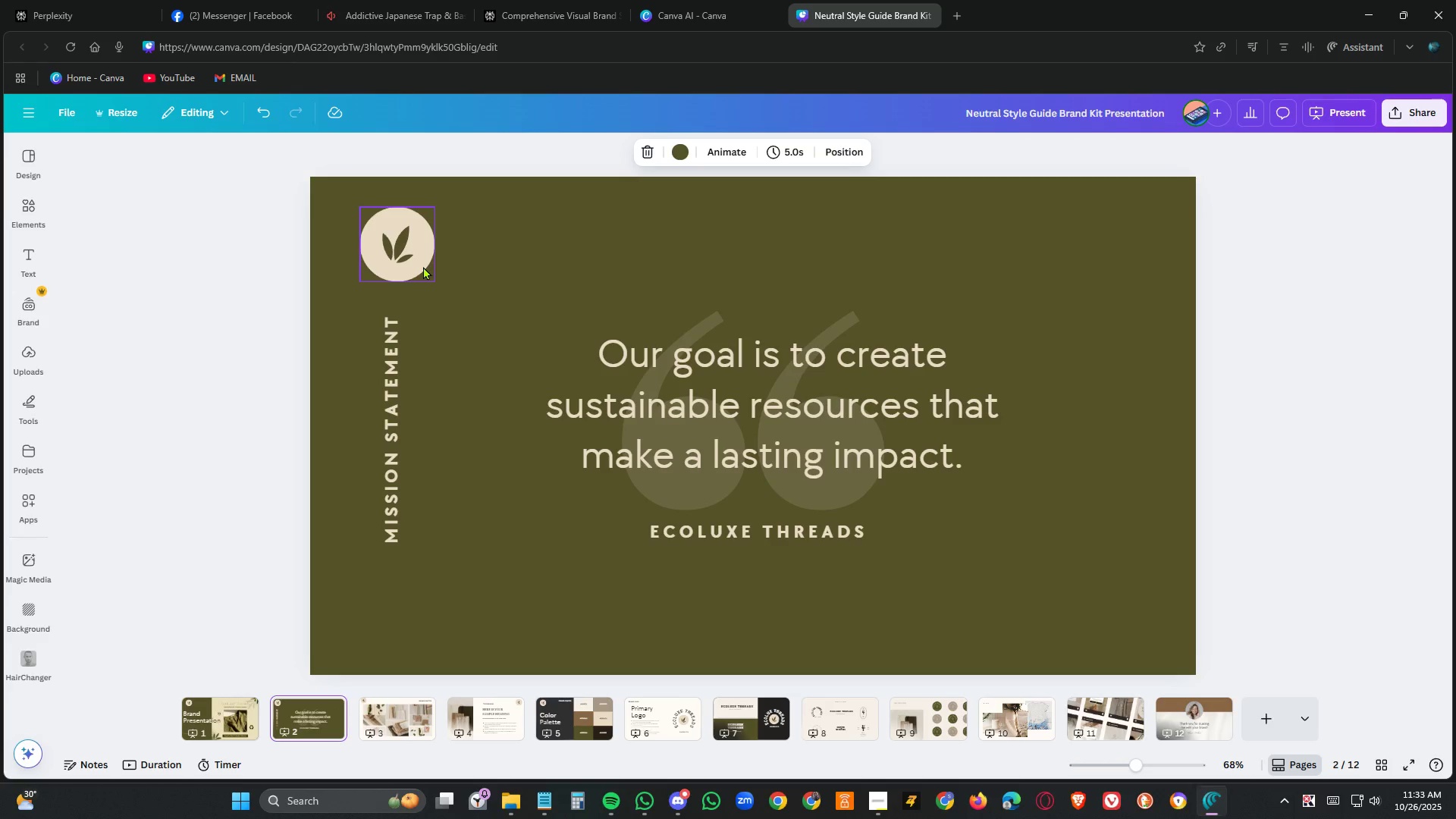 
left_click([423, 266])
 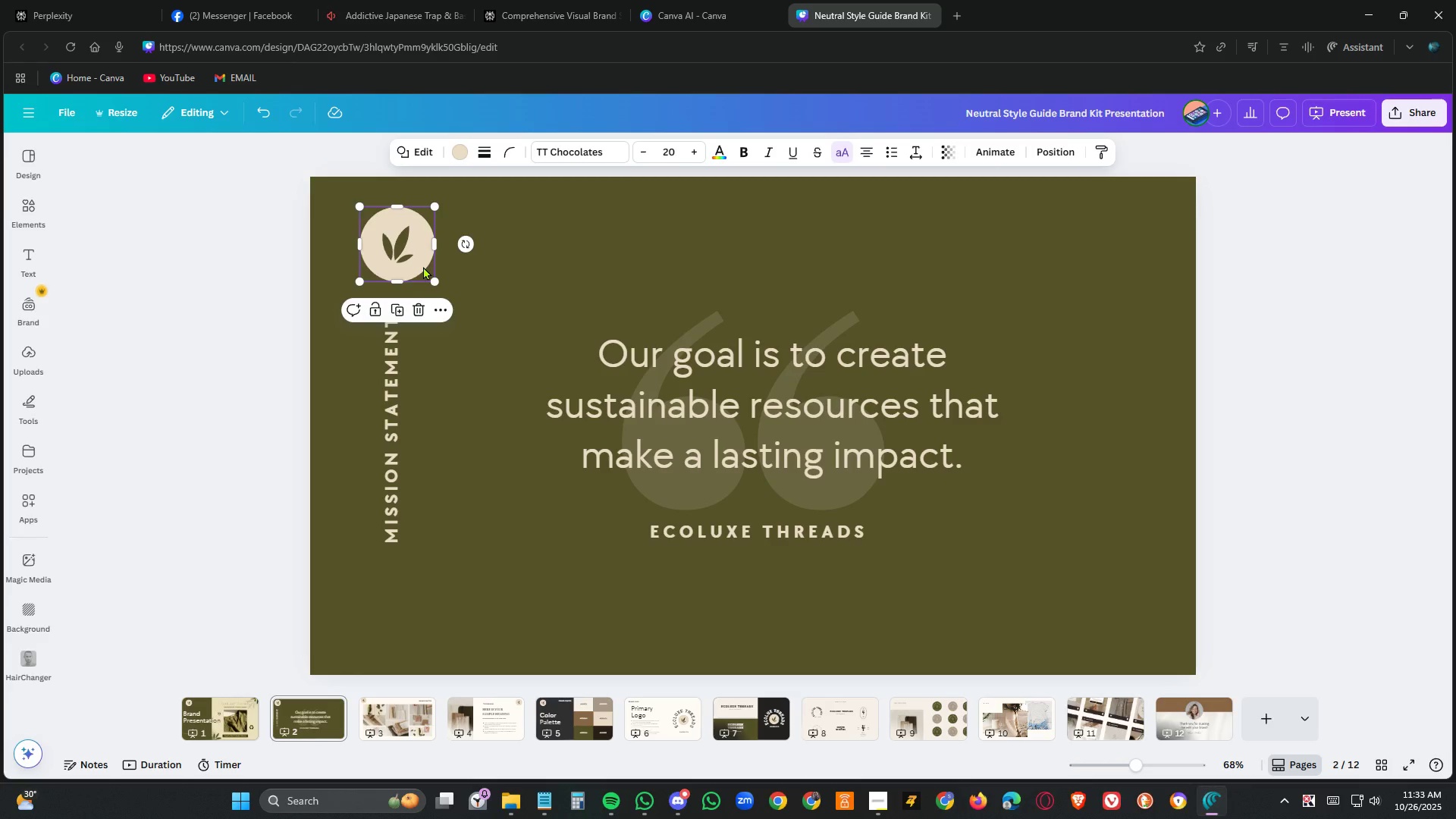 
key(Control+C)
 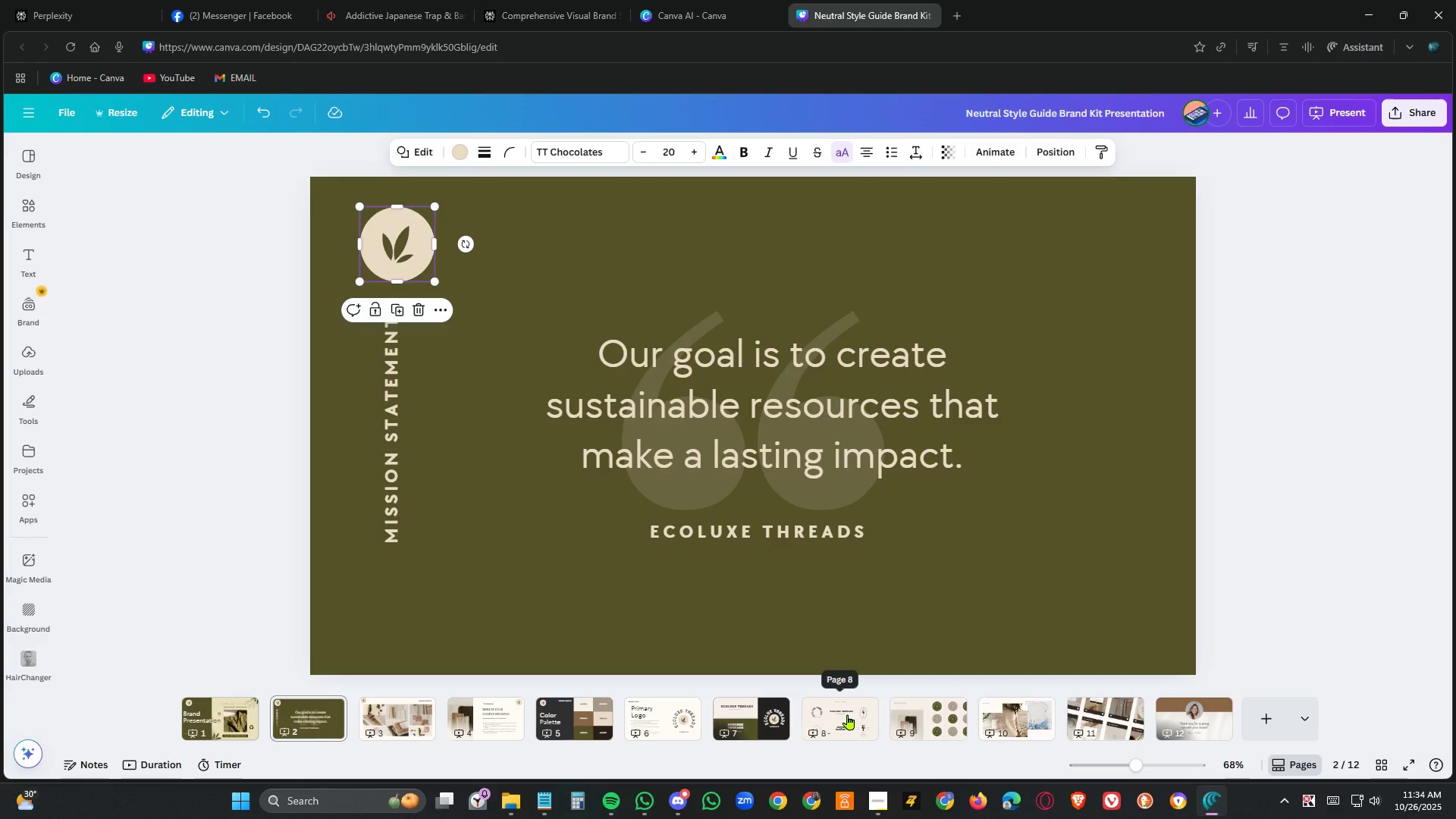 
left_click([848, 714])
 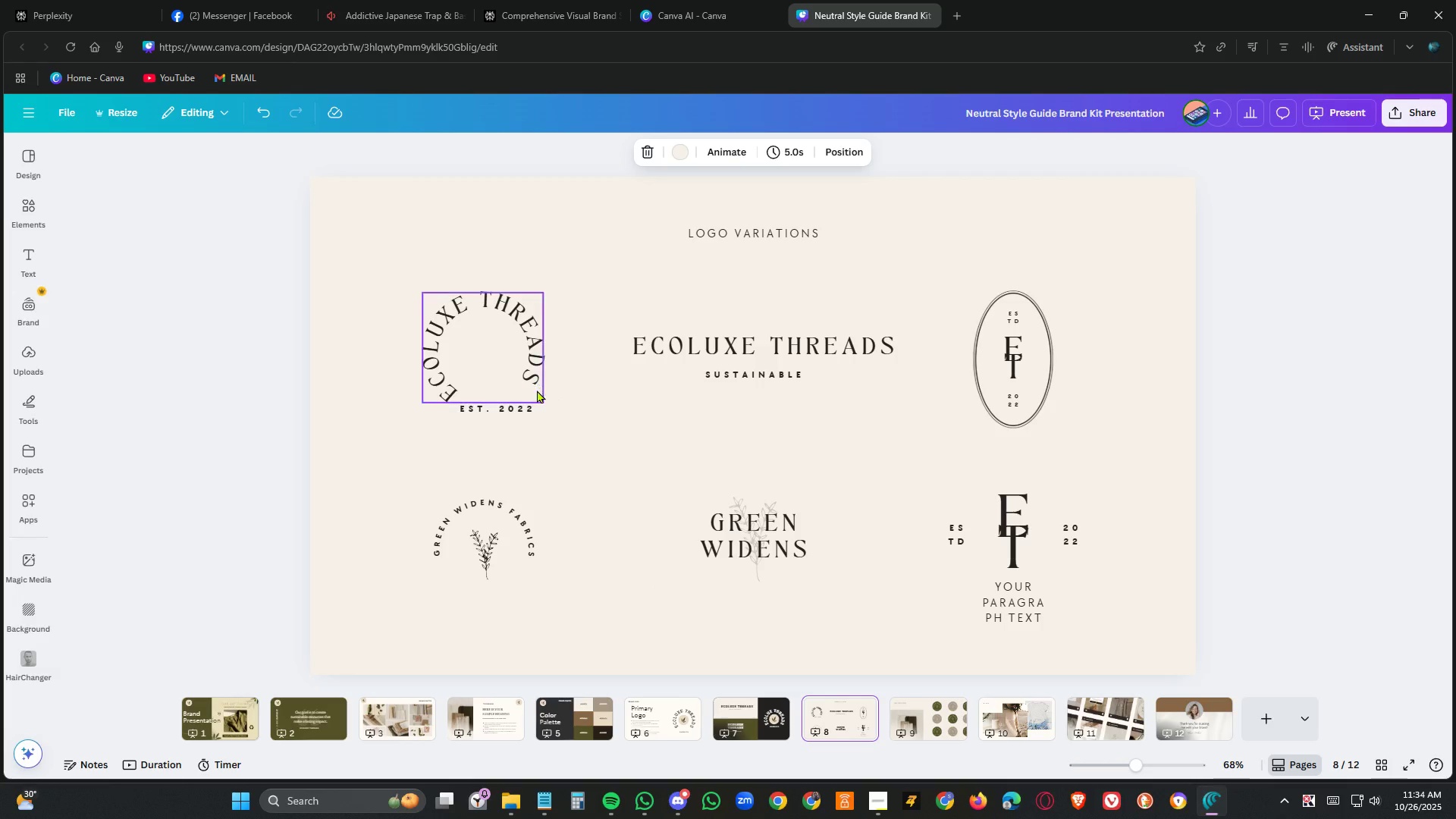 
left_click([602, 461])
 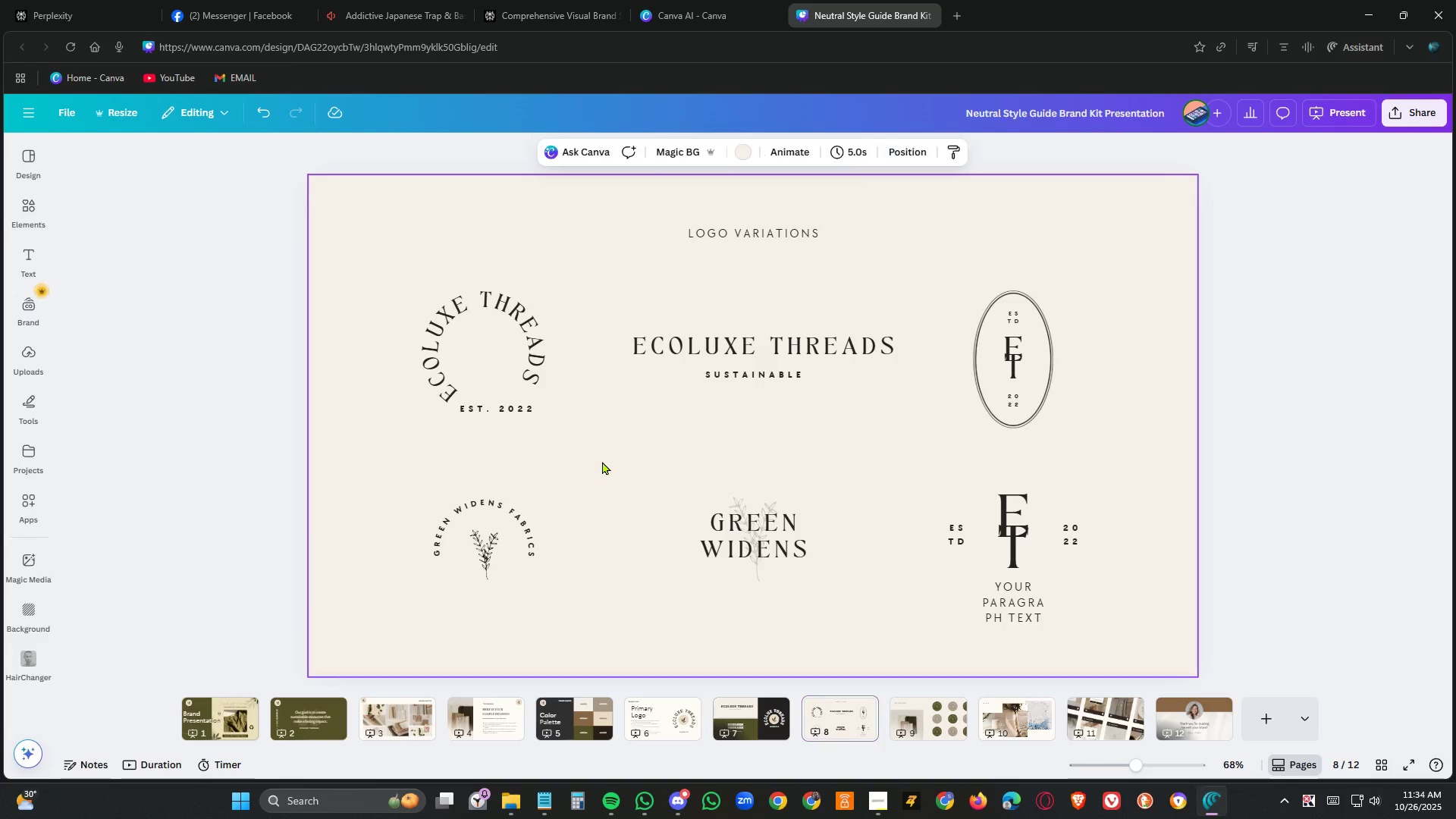 
key(Control+V)
 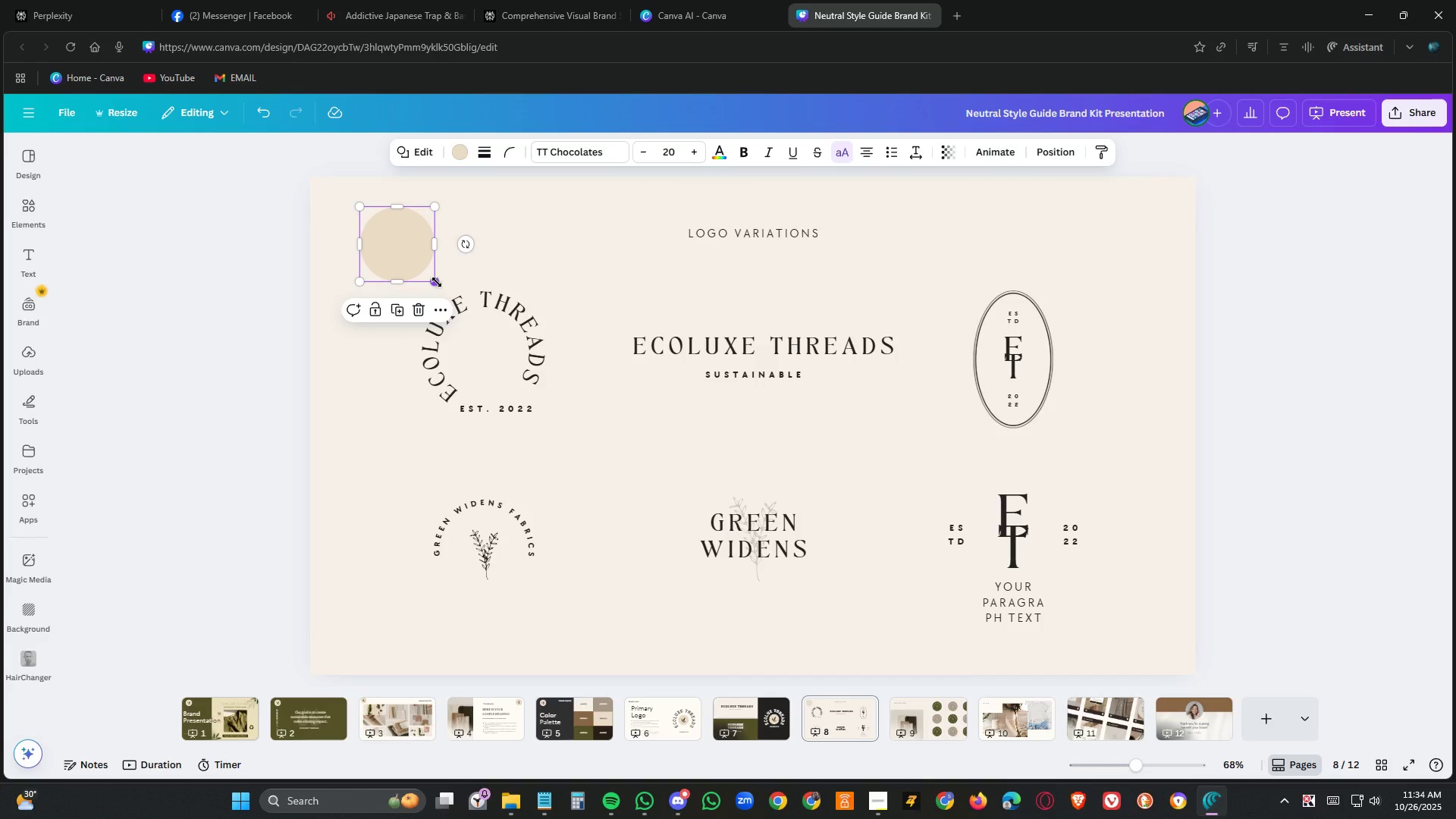 
left_click_drag(start_coordinate=[404, 257], to_coordinate=[489, 366])
 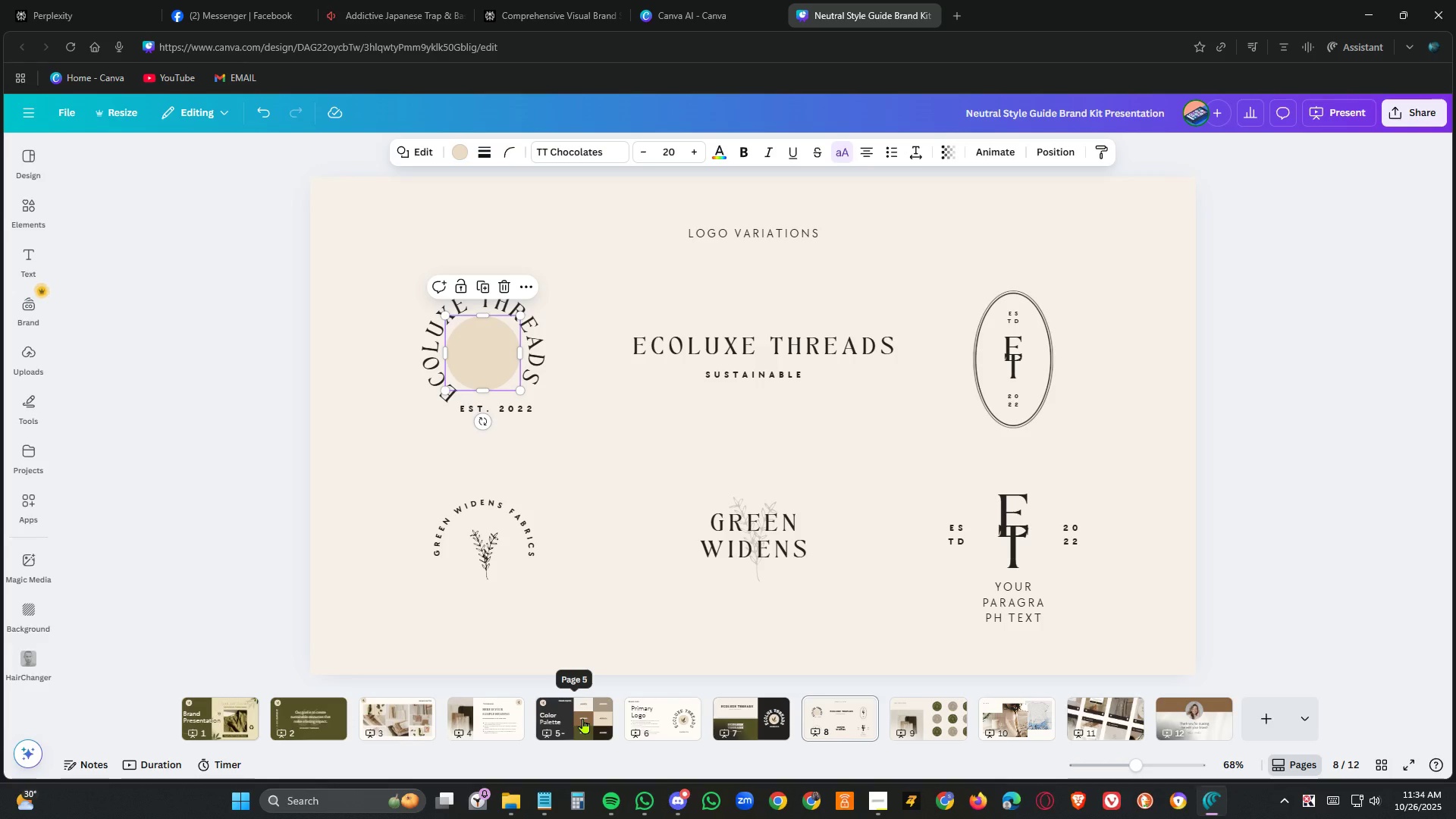 
left_click([667, 714])
 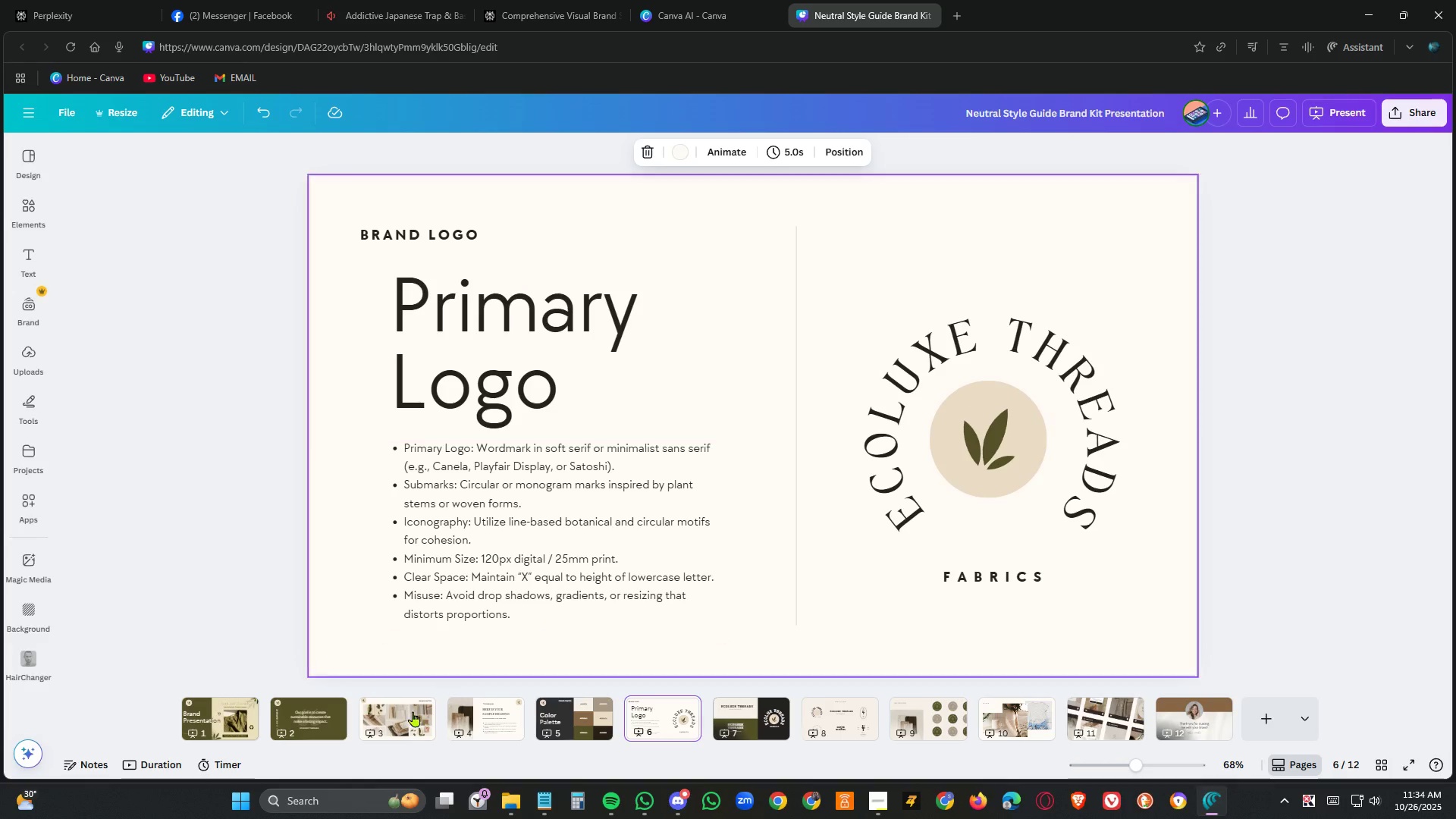 
left_click([487, 717])
 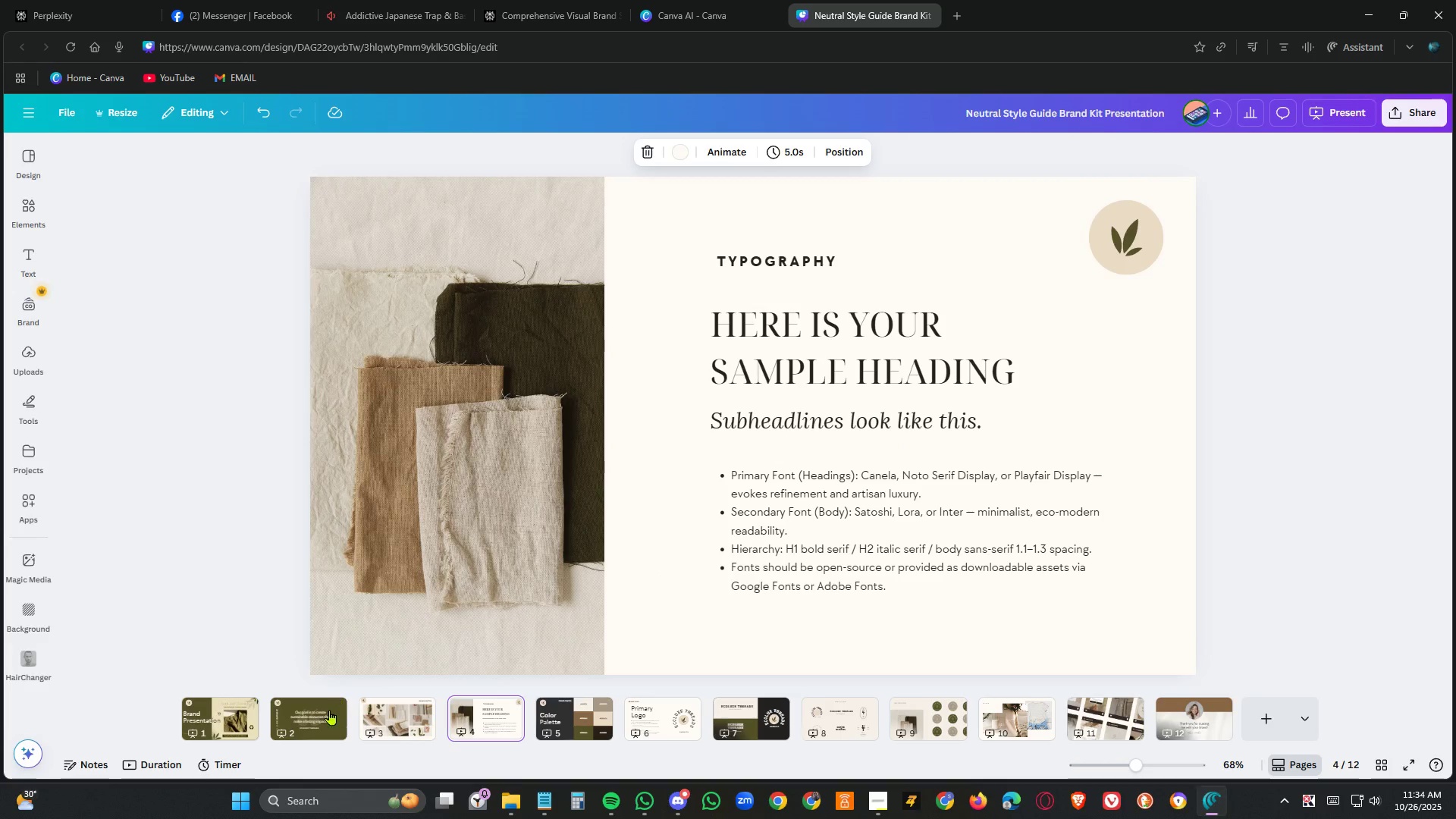 
left_click([330, 711])
 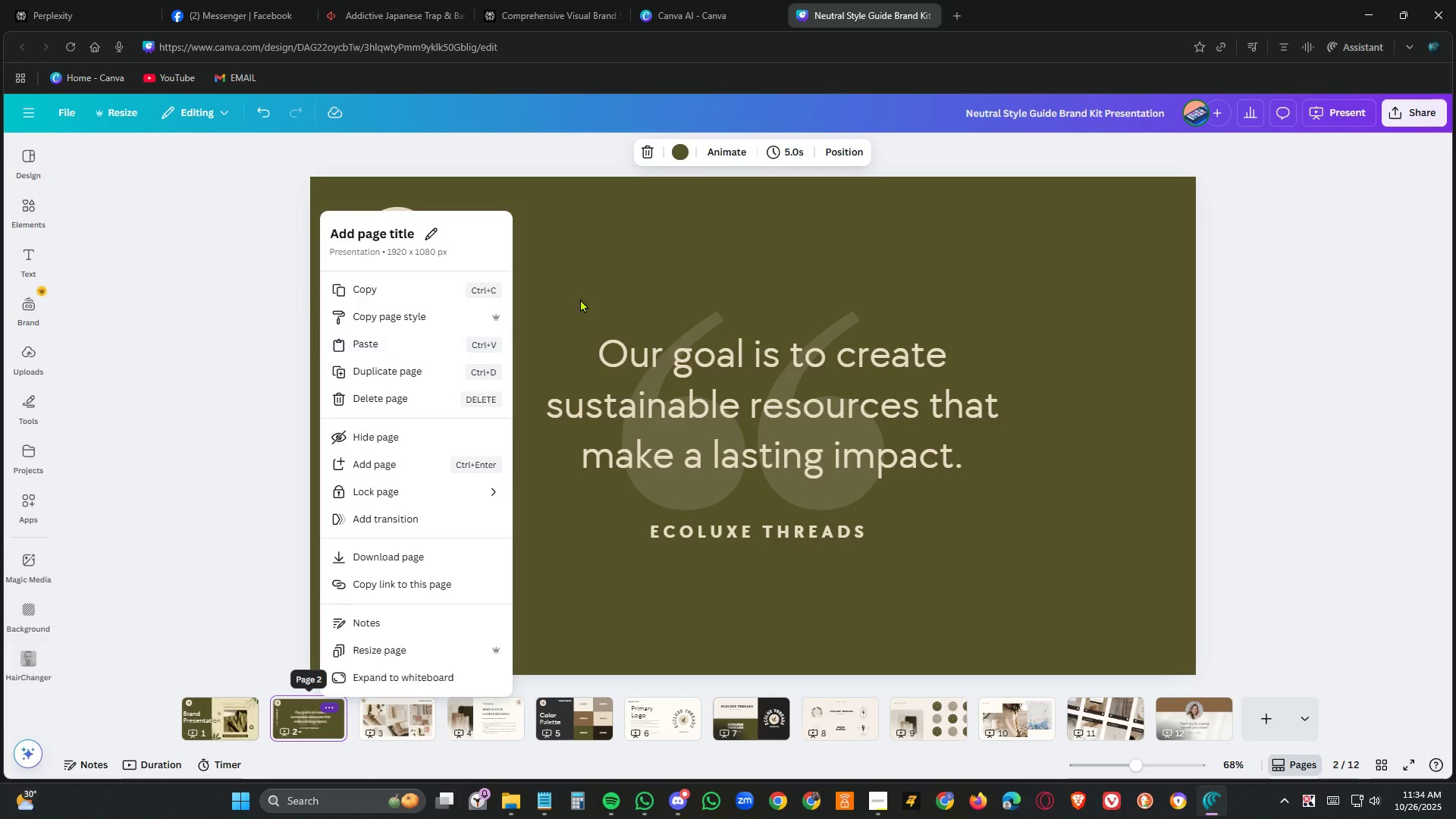 
left_click([598, 267])
 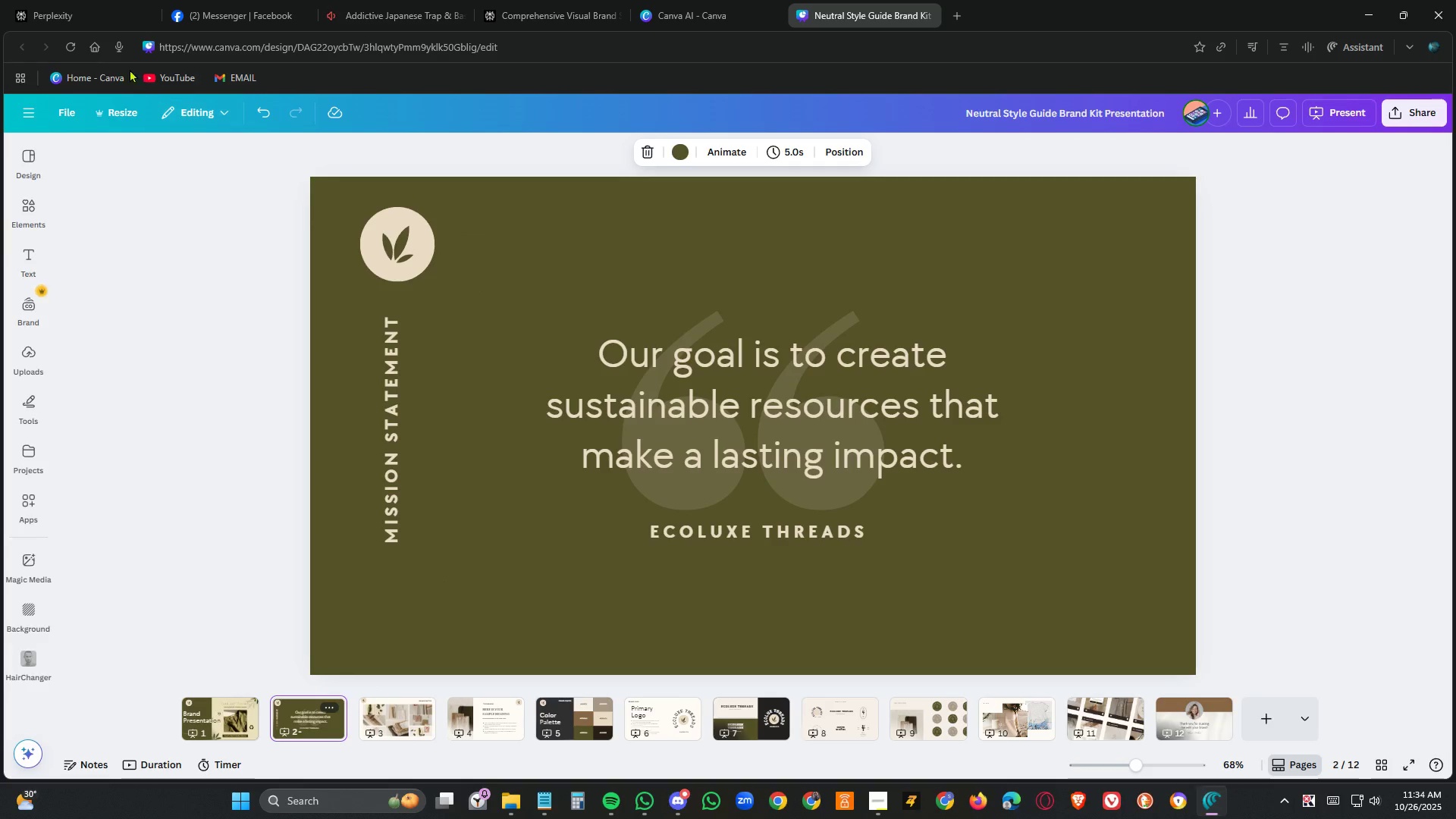 
left_click([68, 51])
 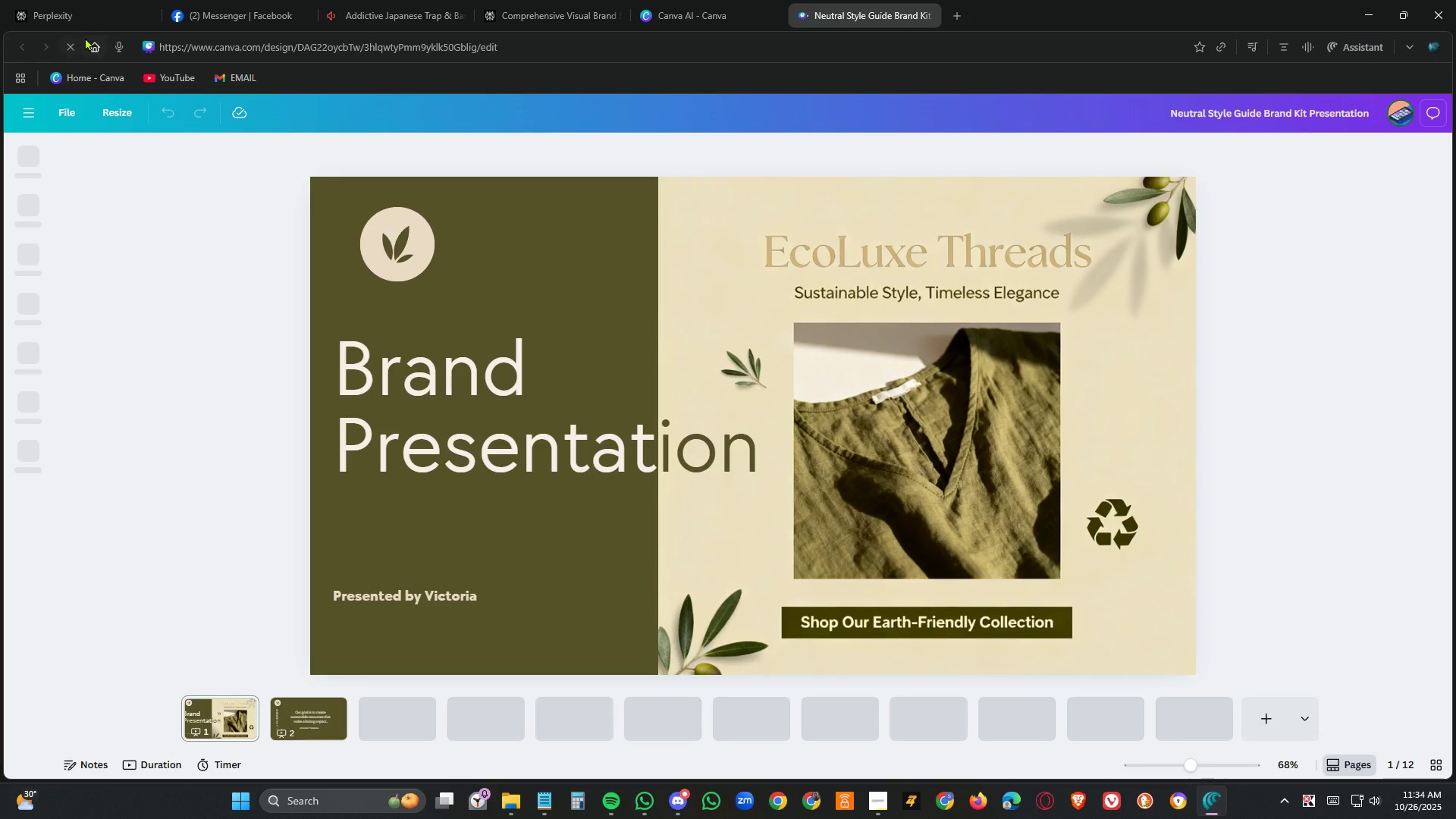 
mouse_move([118, 50])
 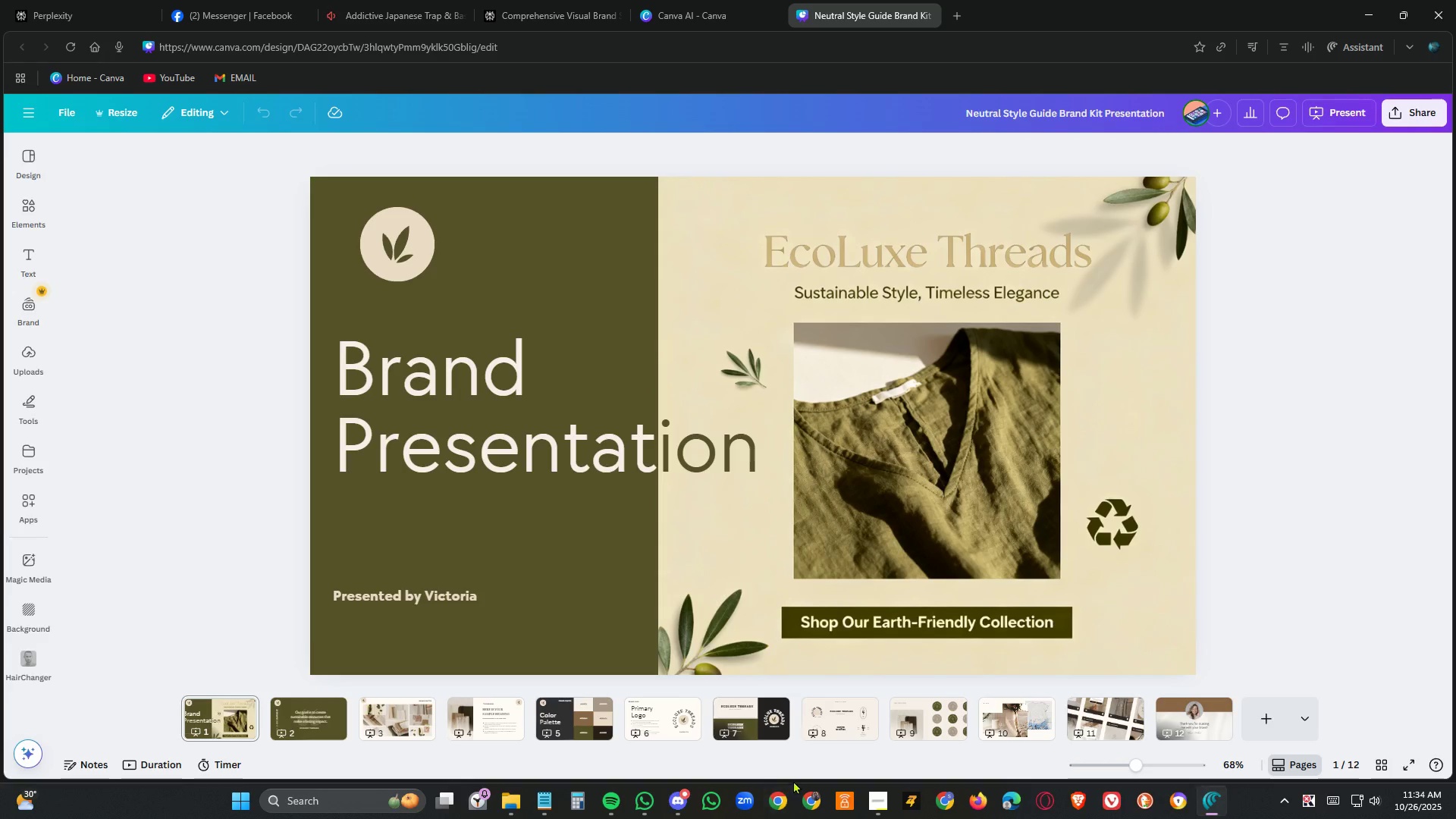 
left_click([846, 716])
 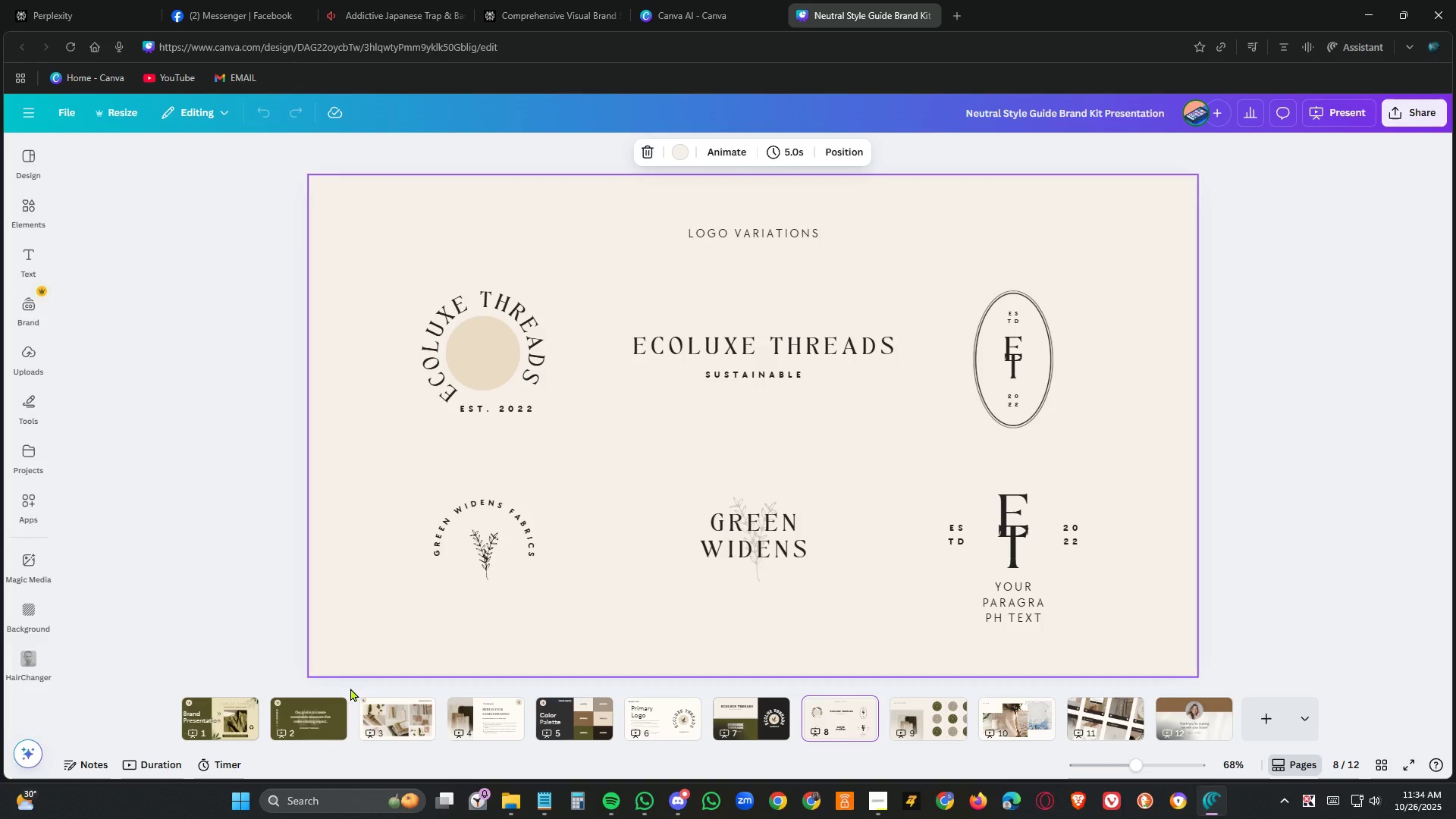 
left_click([327, 707])
 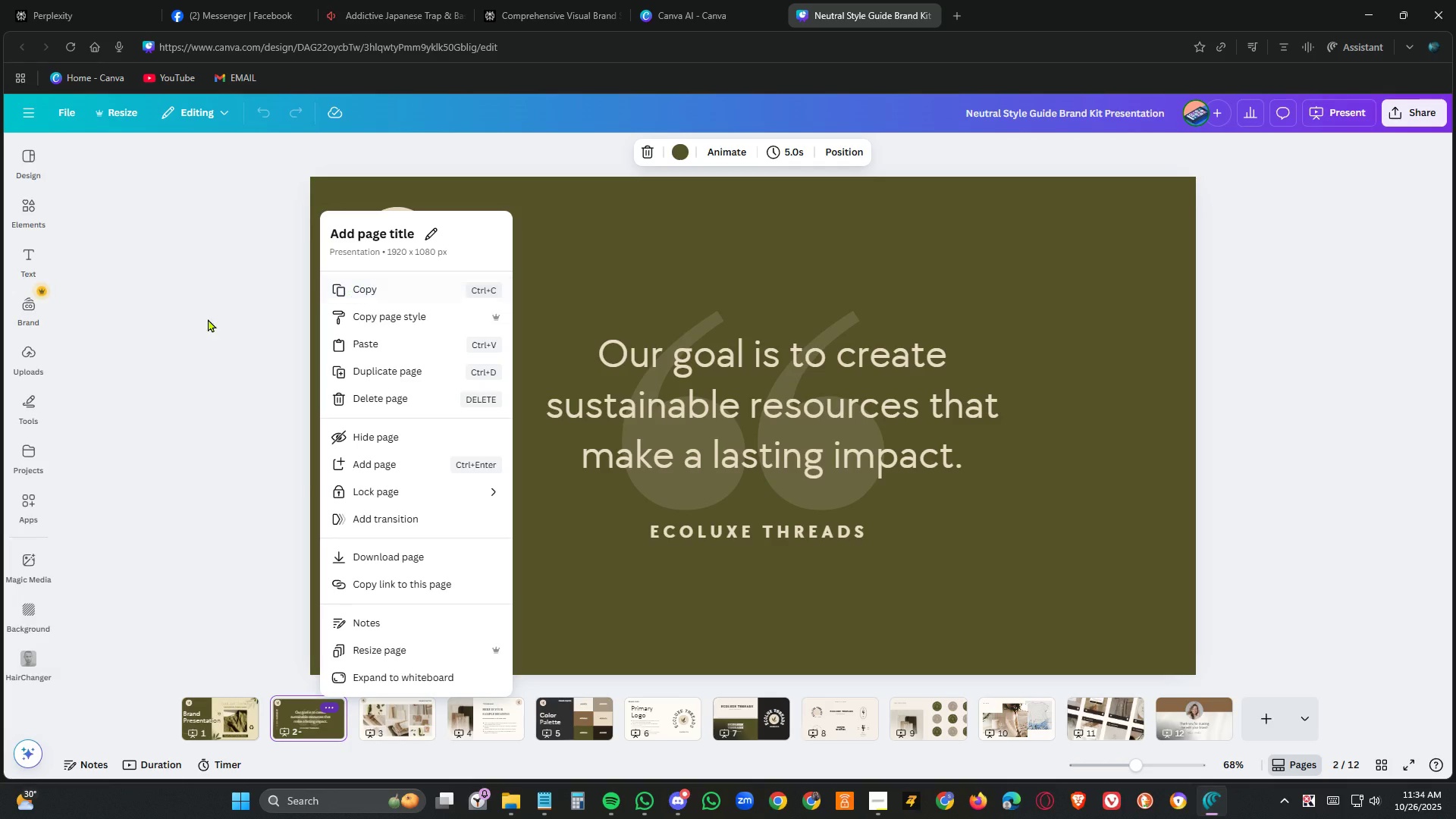 
left_click([204, 318])
 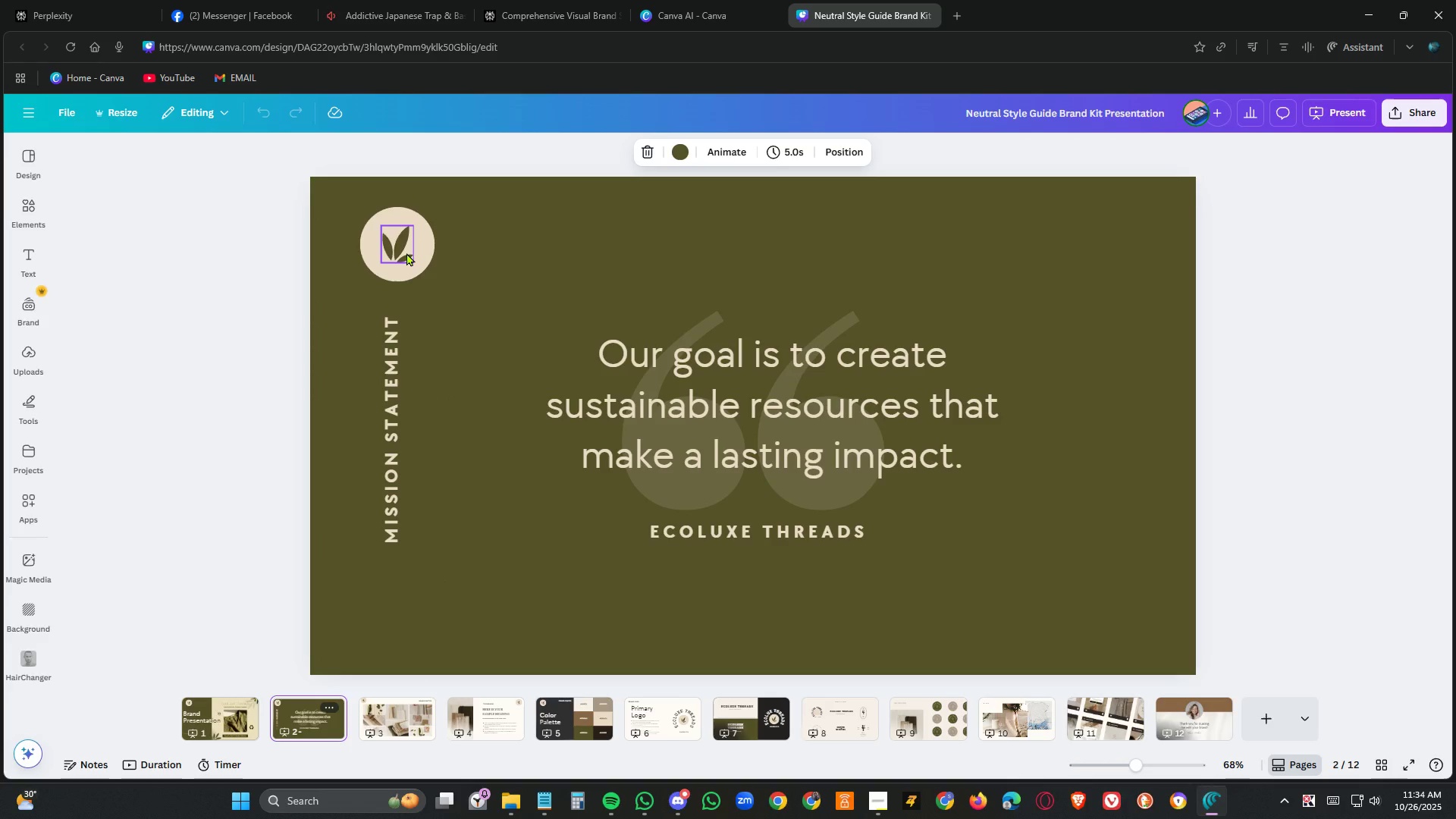 
left_click([406, 253])
 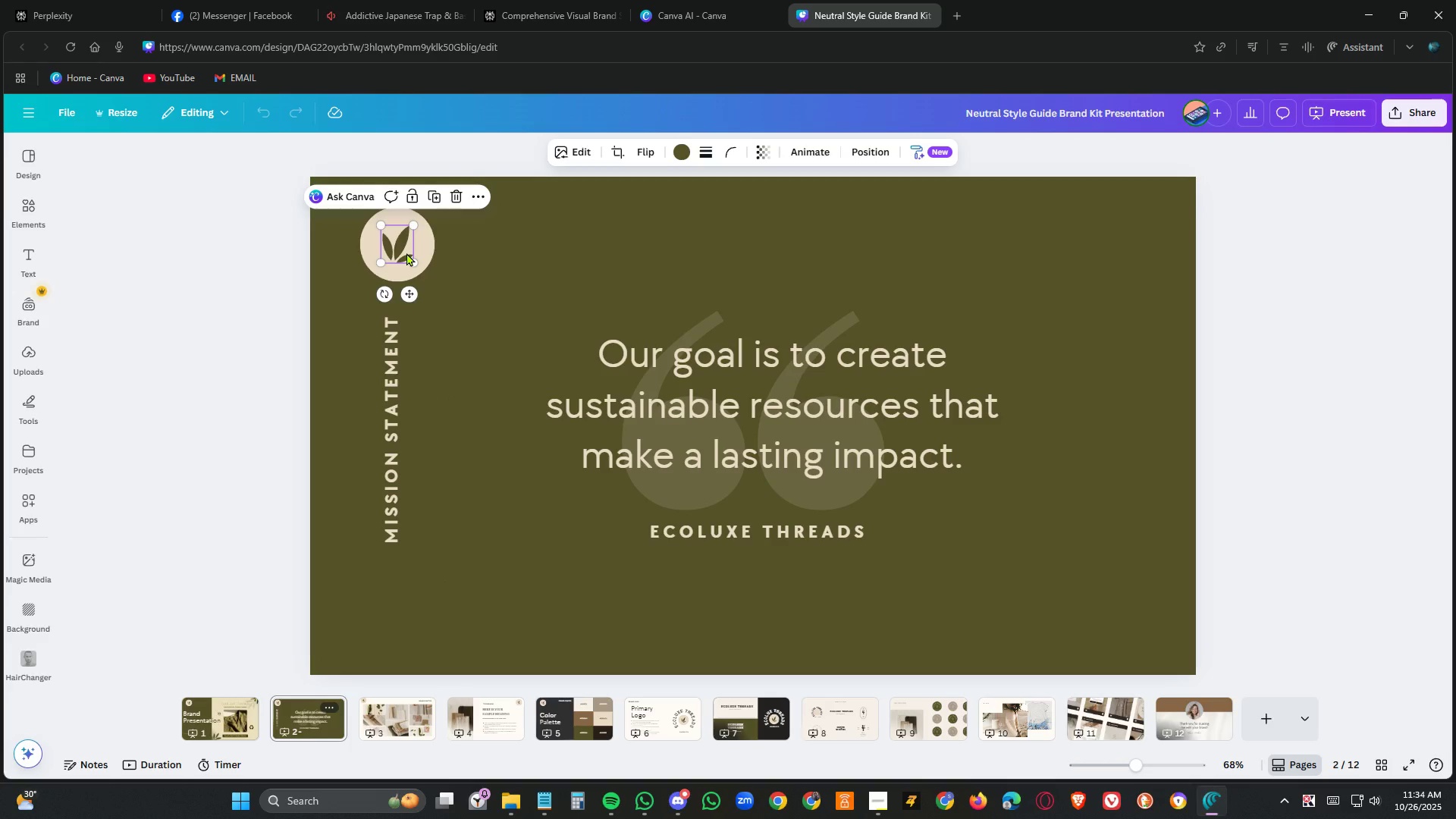 
key(Control+C)
 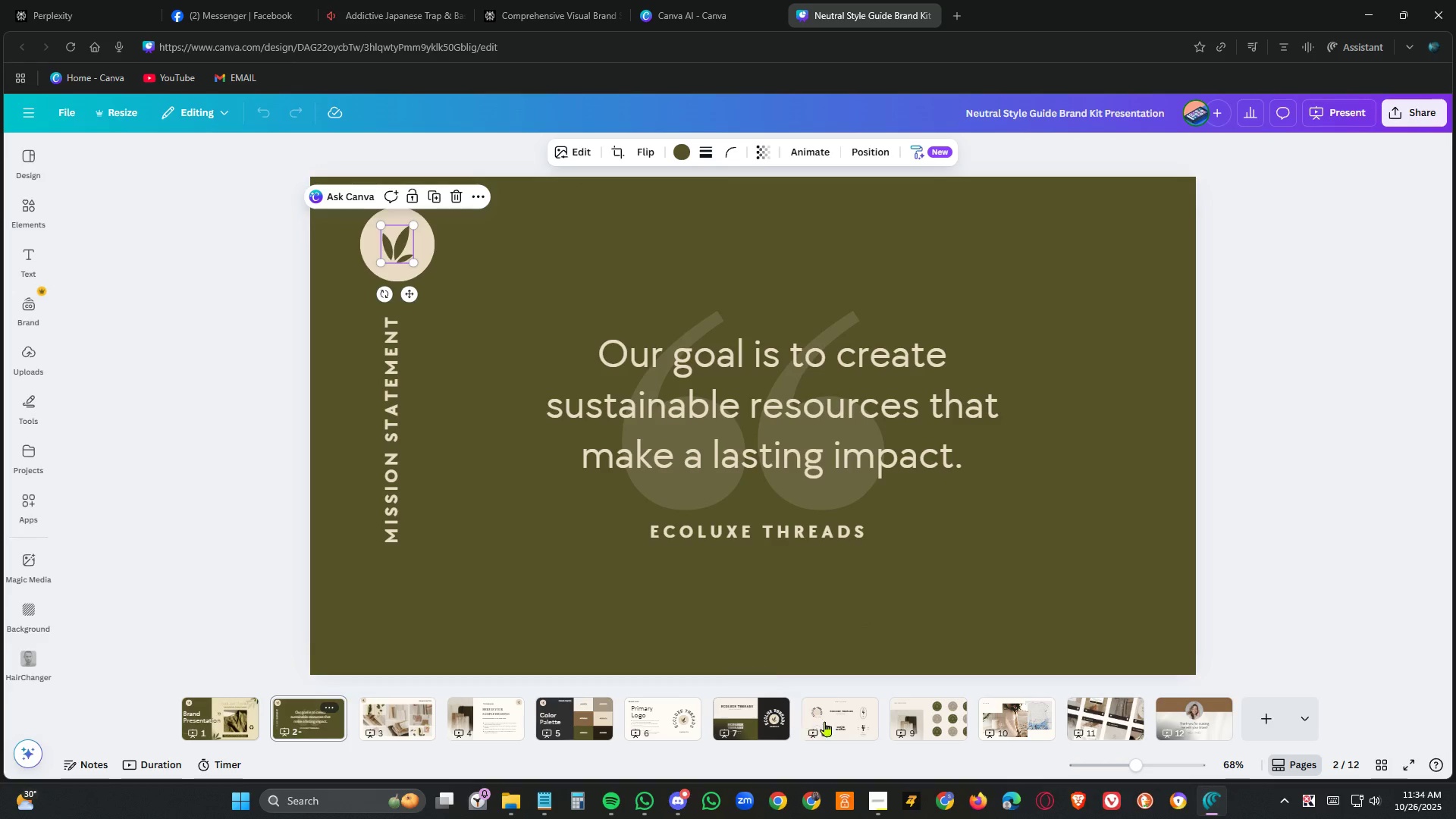 
left_click([846, 721])
 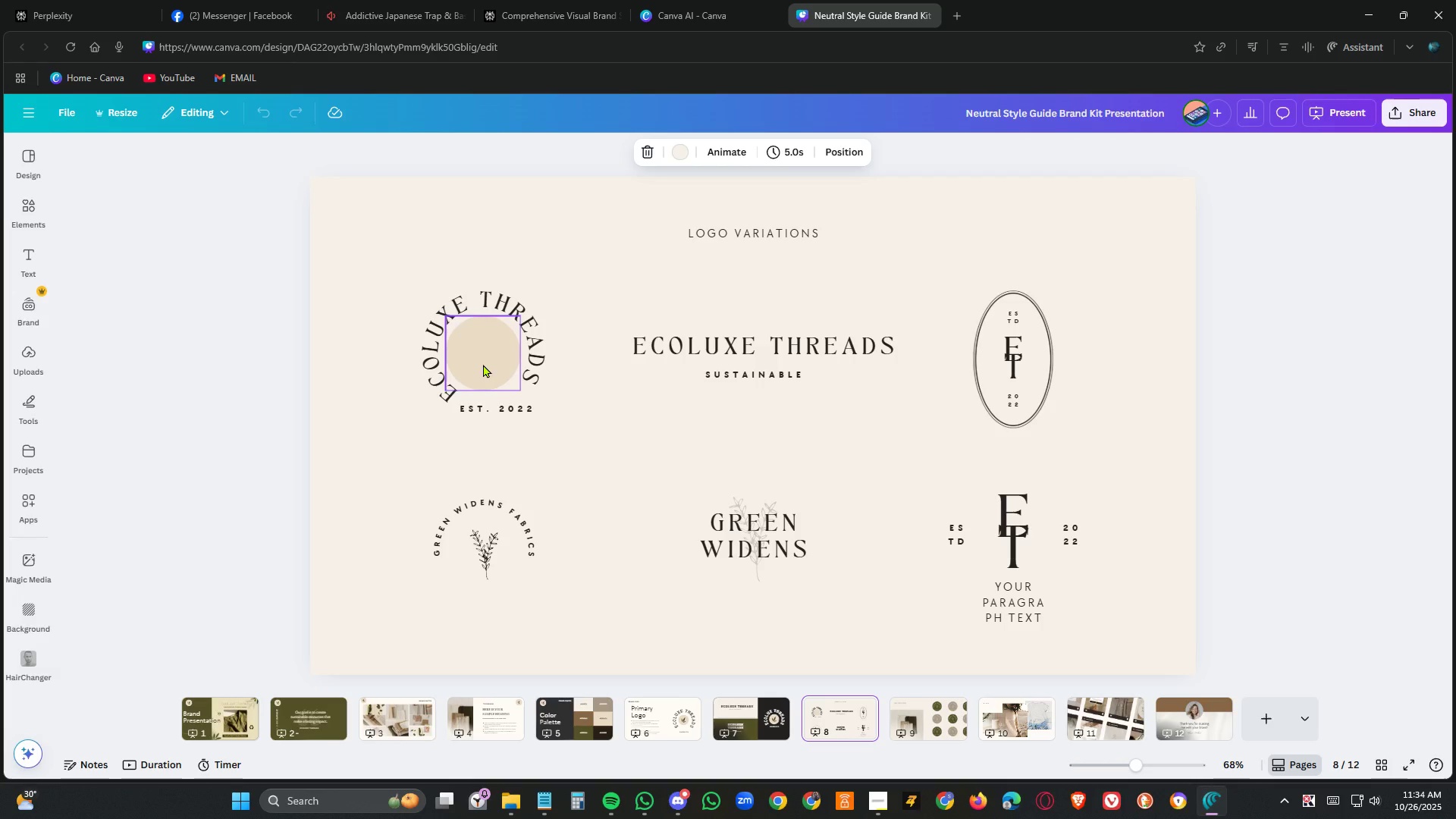 
left_click([483, 364])
 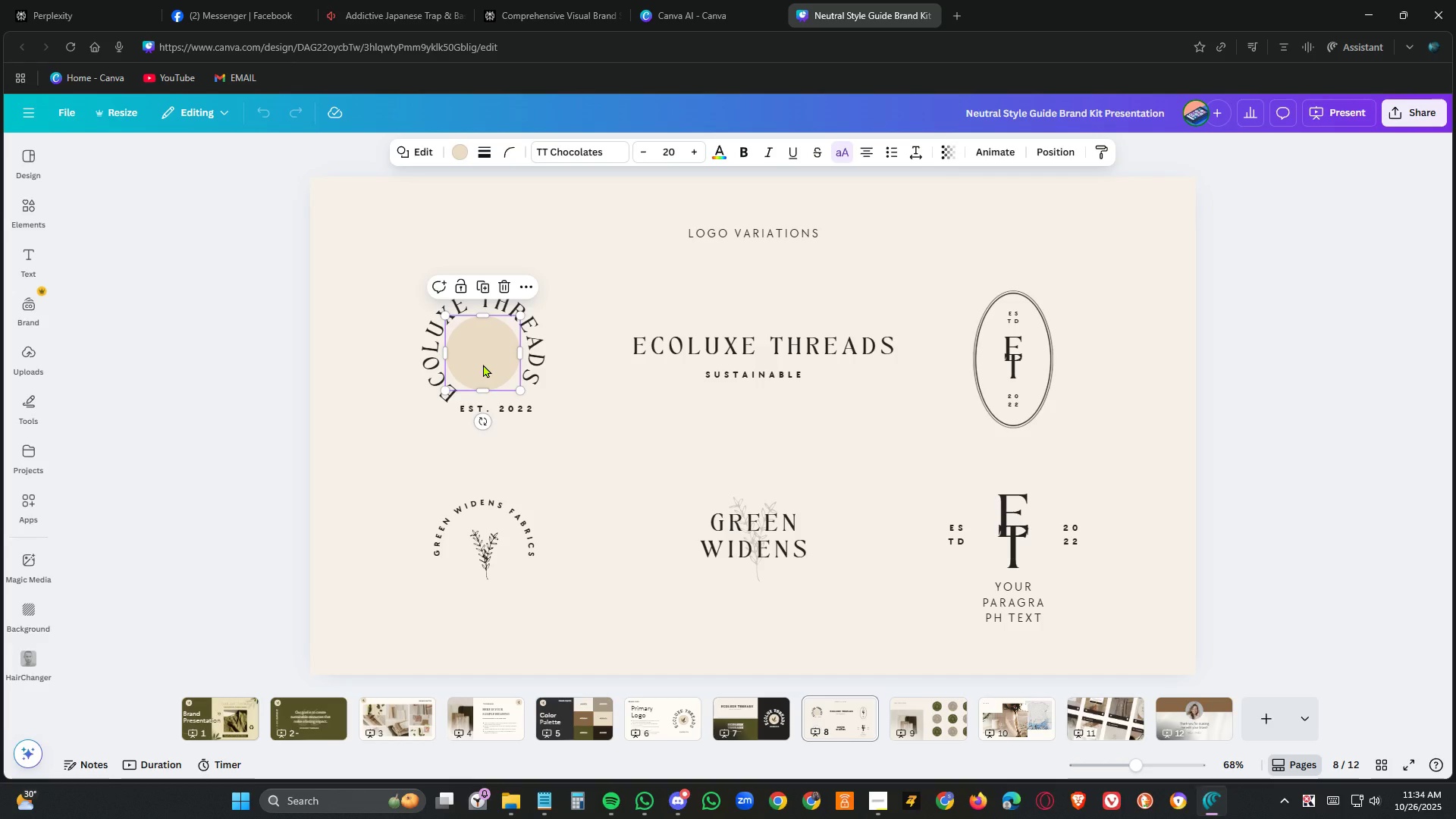 
key(Control+V)
 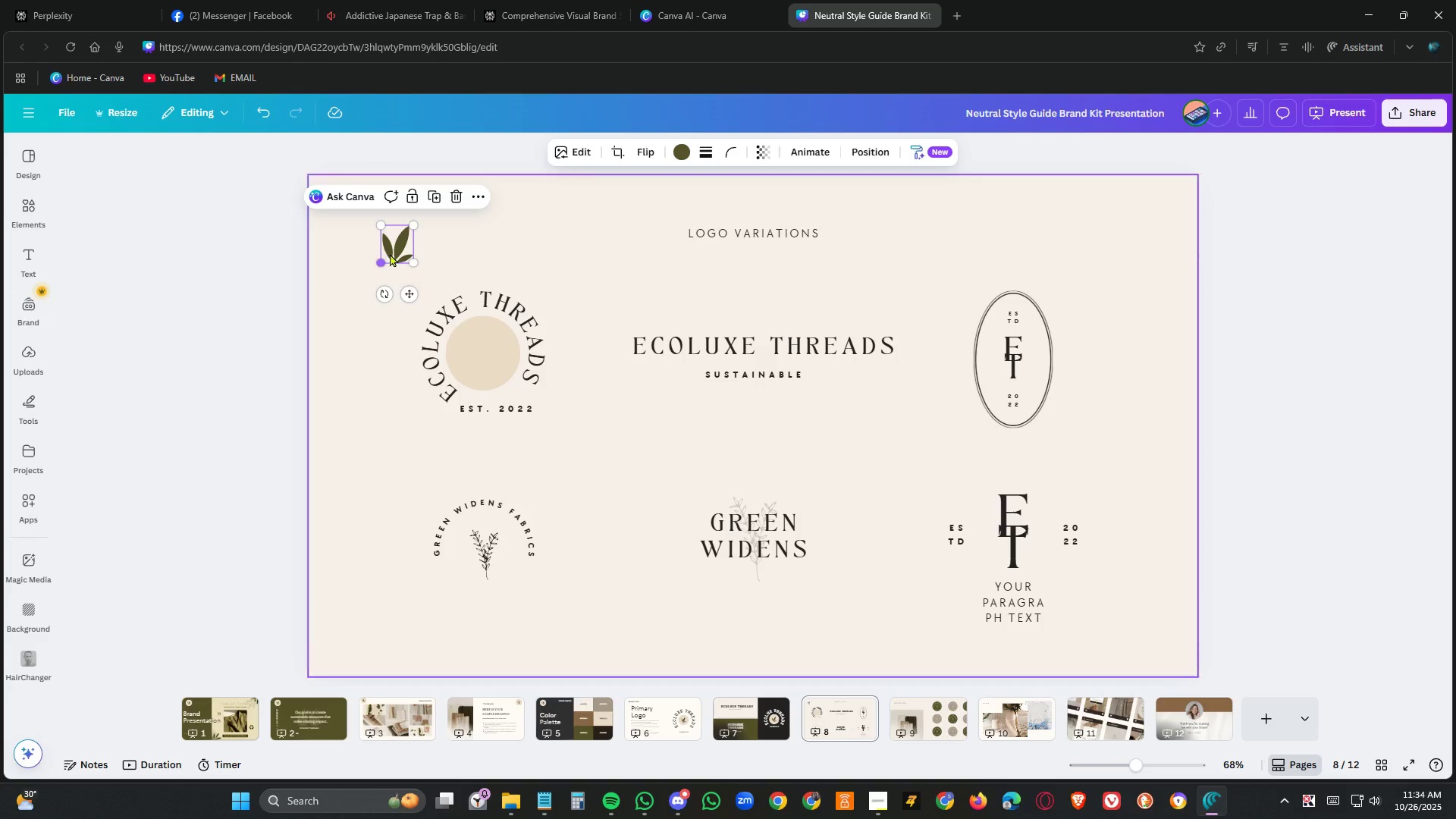 
left_click_drag(start_coordinate=[396, 252], to_coordinate=[482, 358])
 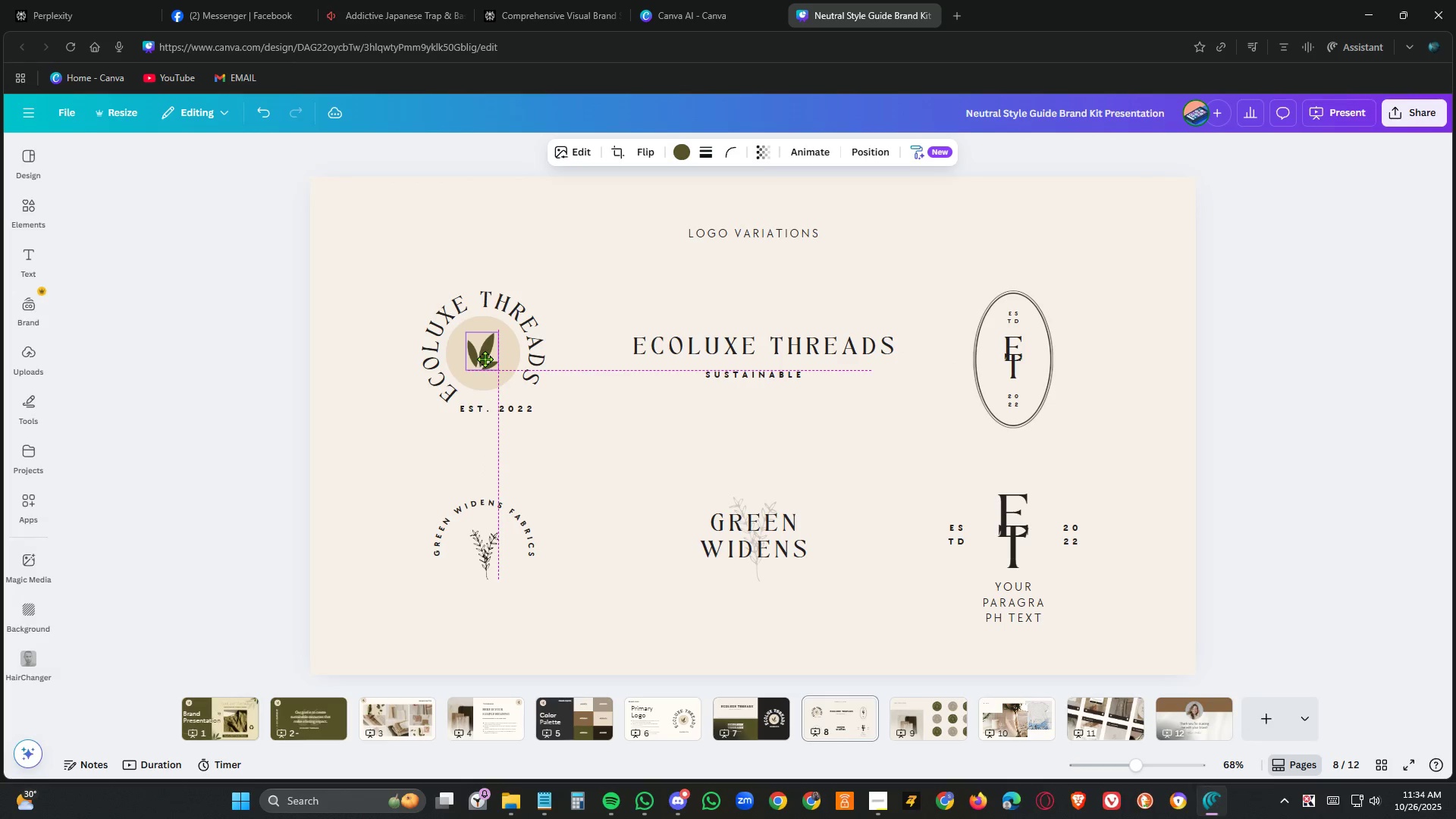 
left_click([613, 431])
 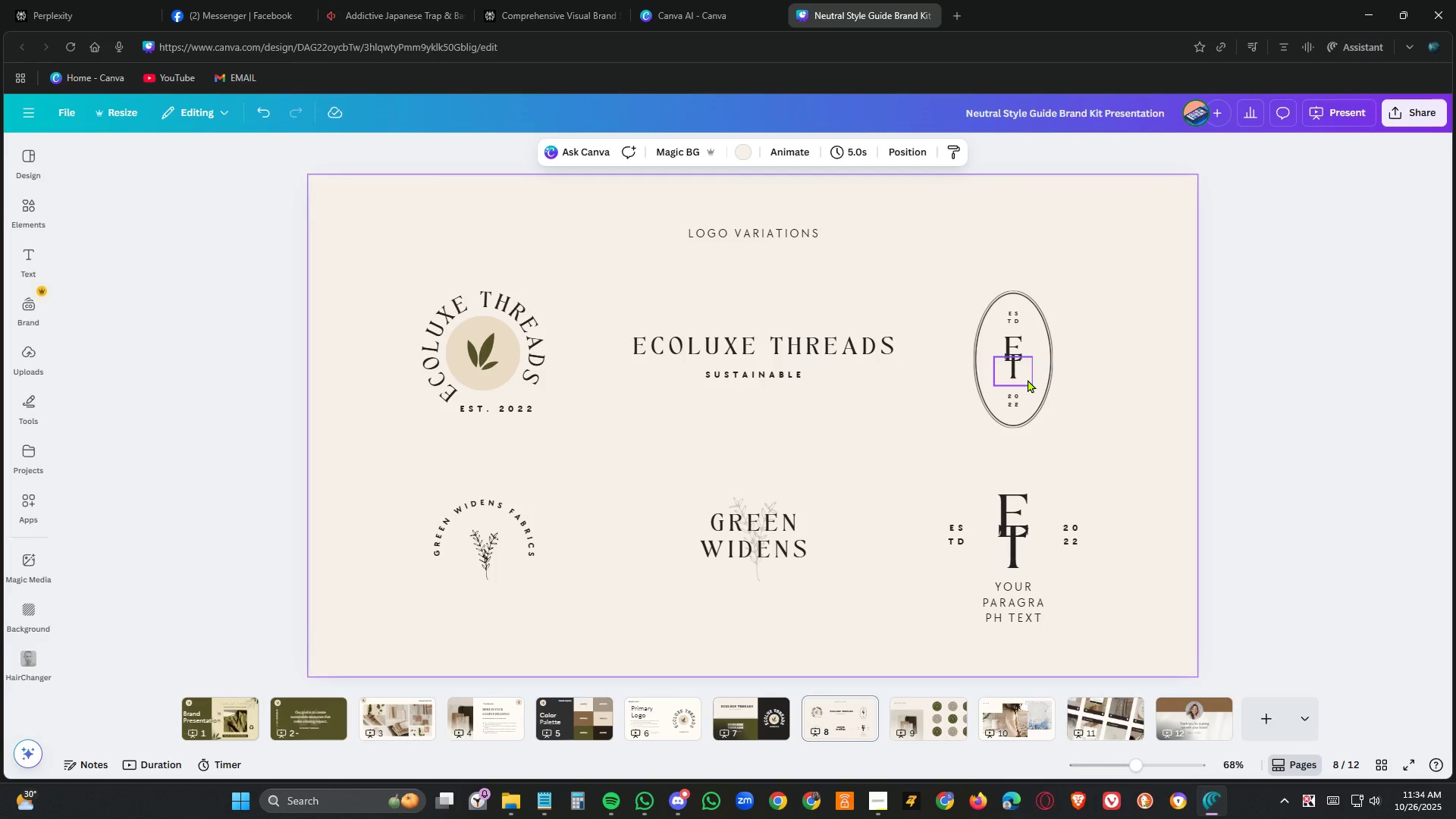 
left_click([1028, 379])
 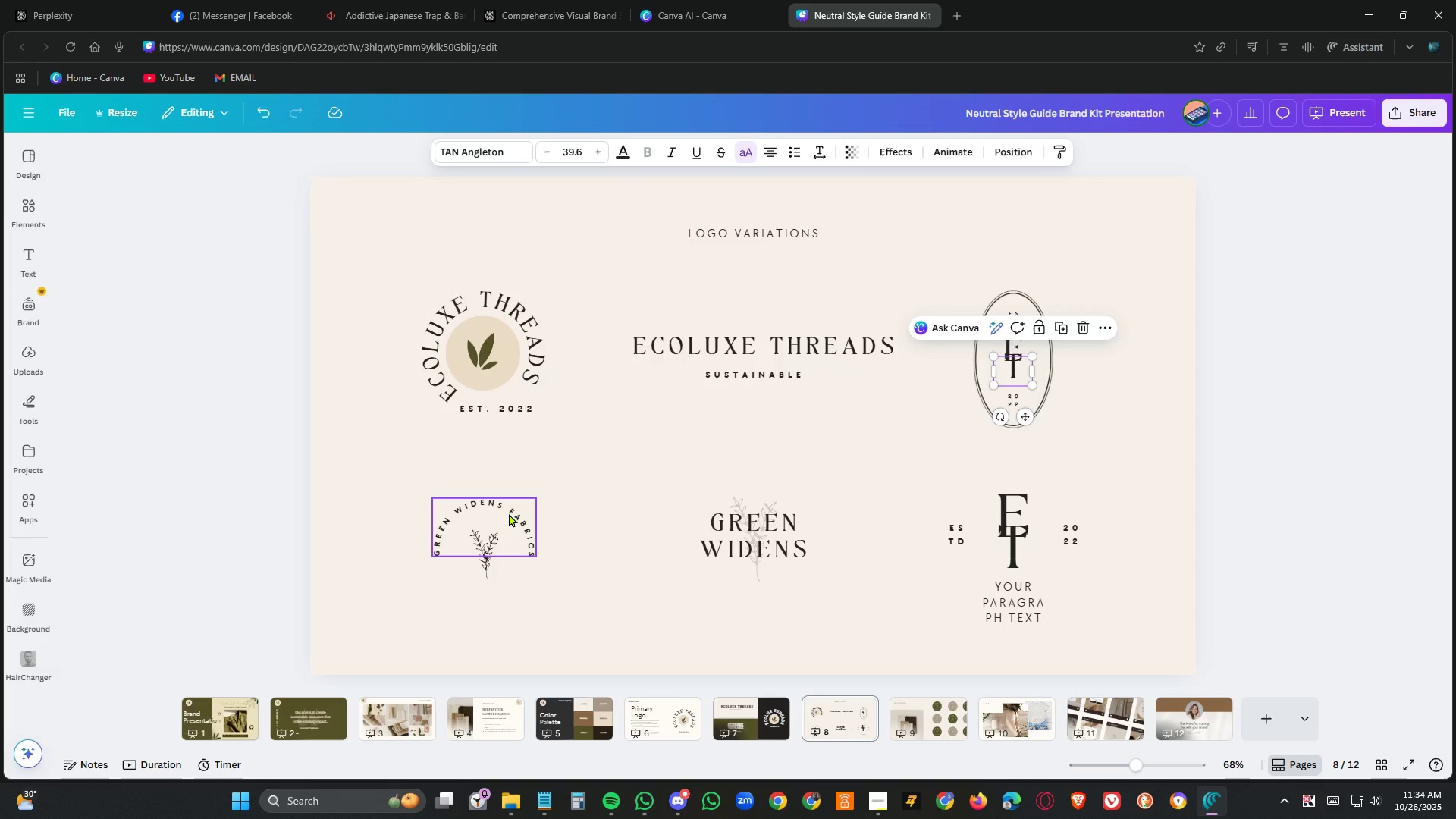 
double_click([509, 513])
 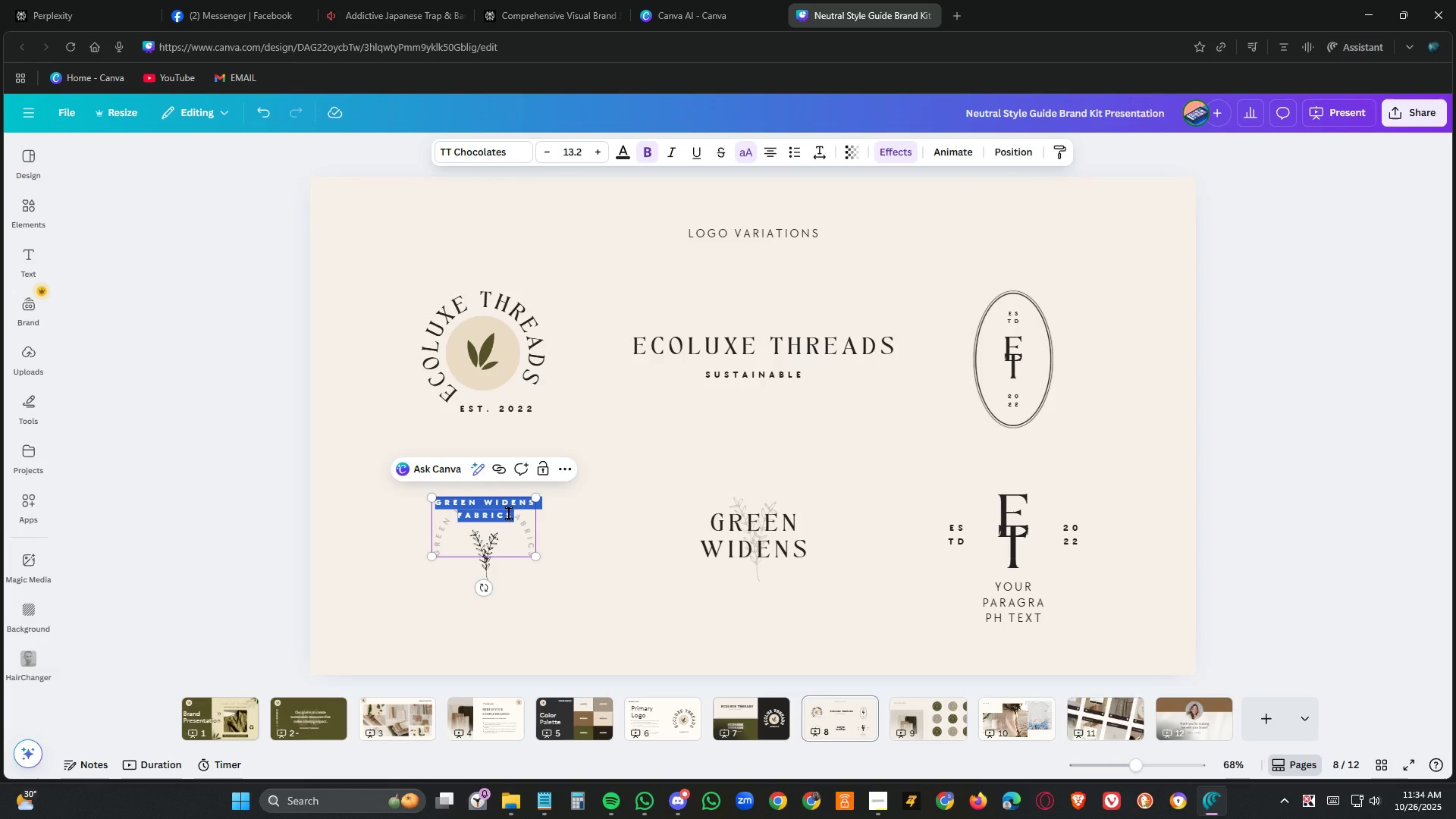 
triple_click([509, 513])
 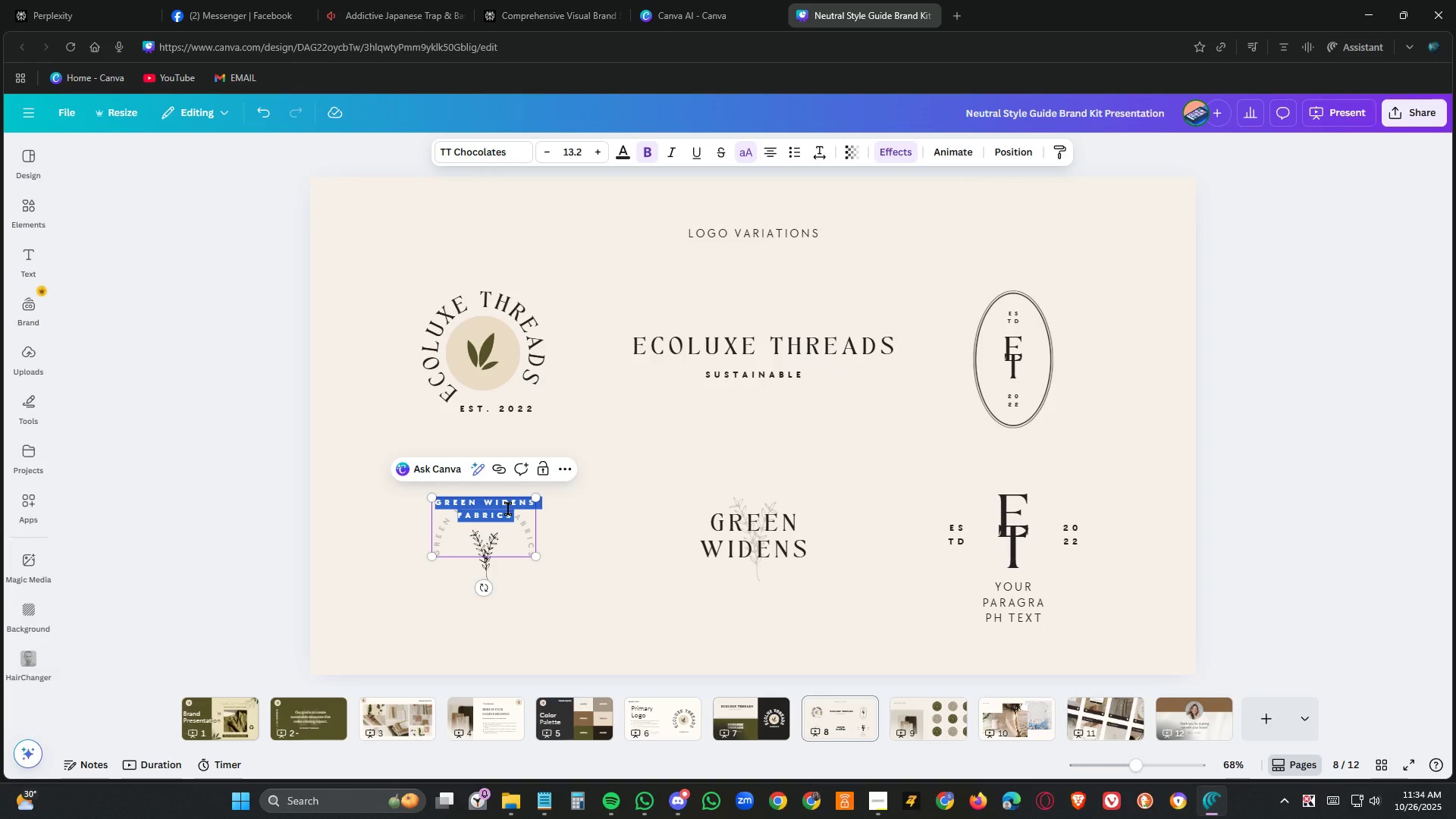 
type(ecoluxe threads fabrics)
 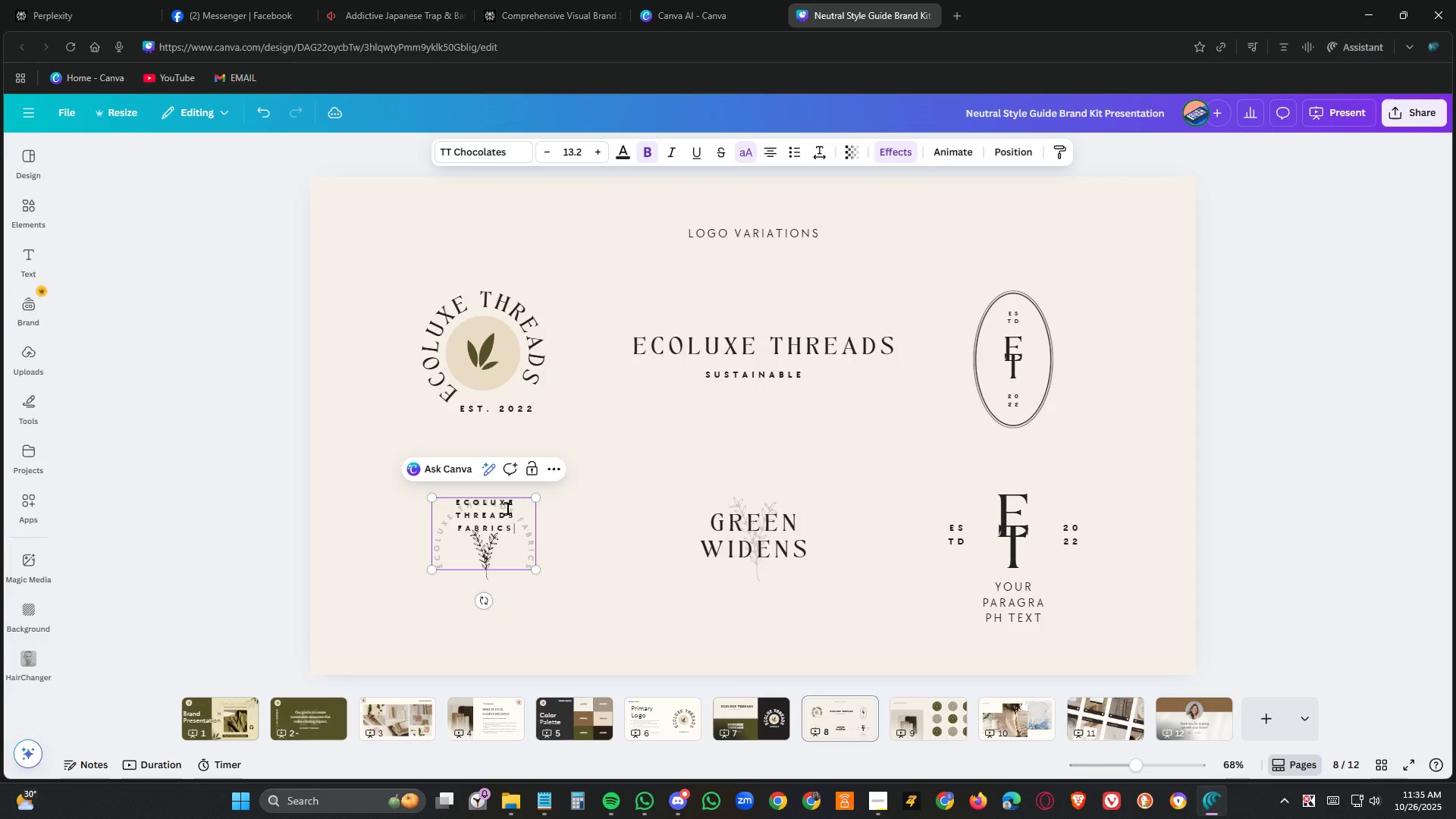 
key(Enter)
 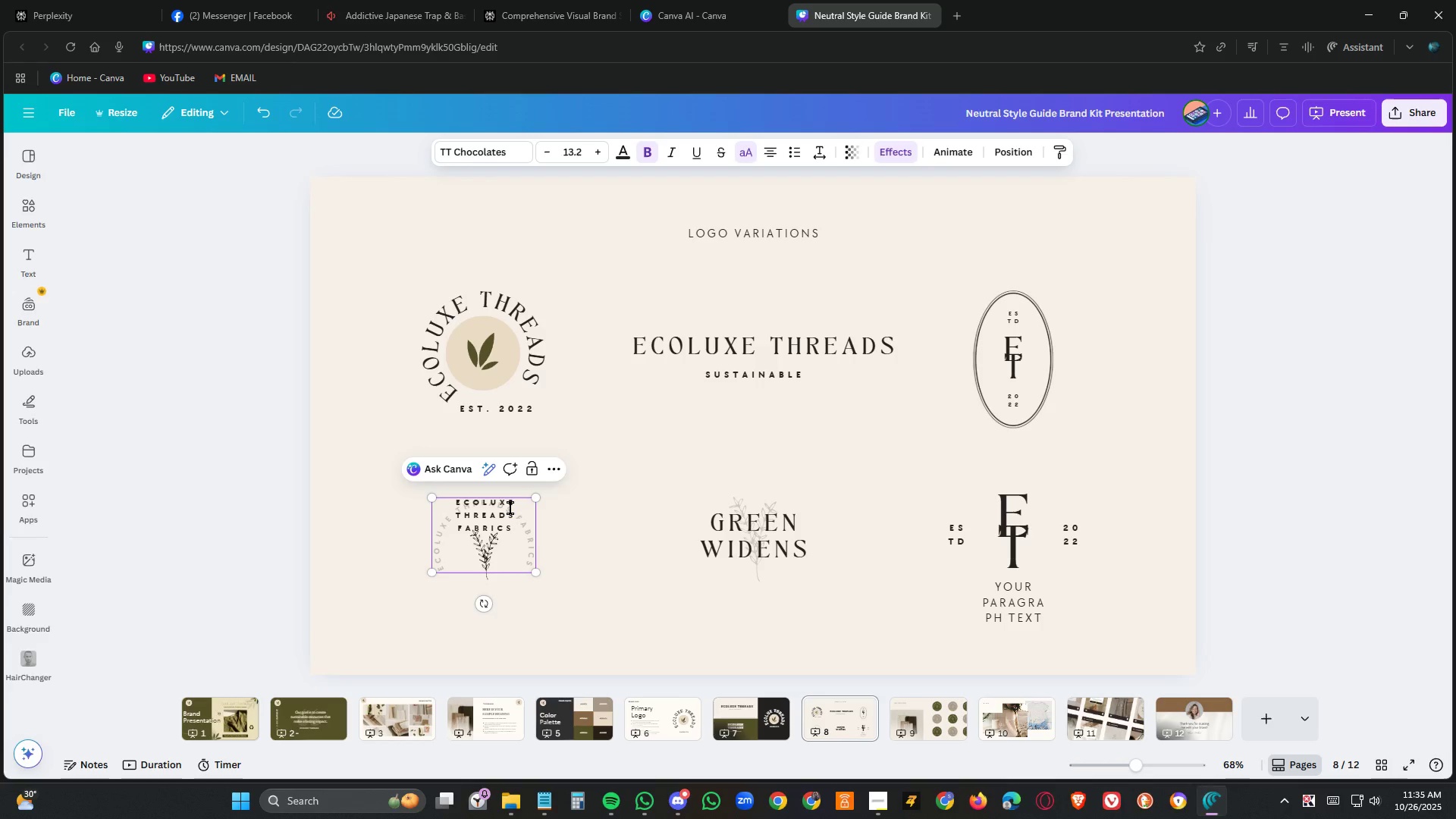 
left_click([626, 460])
 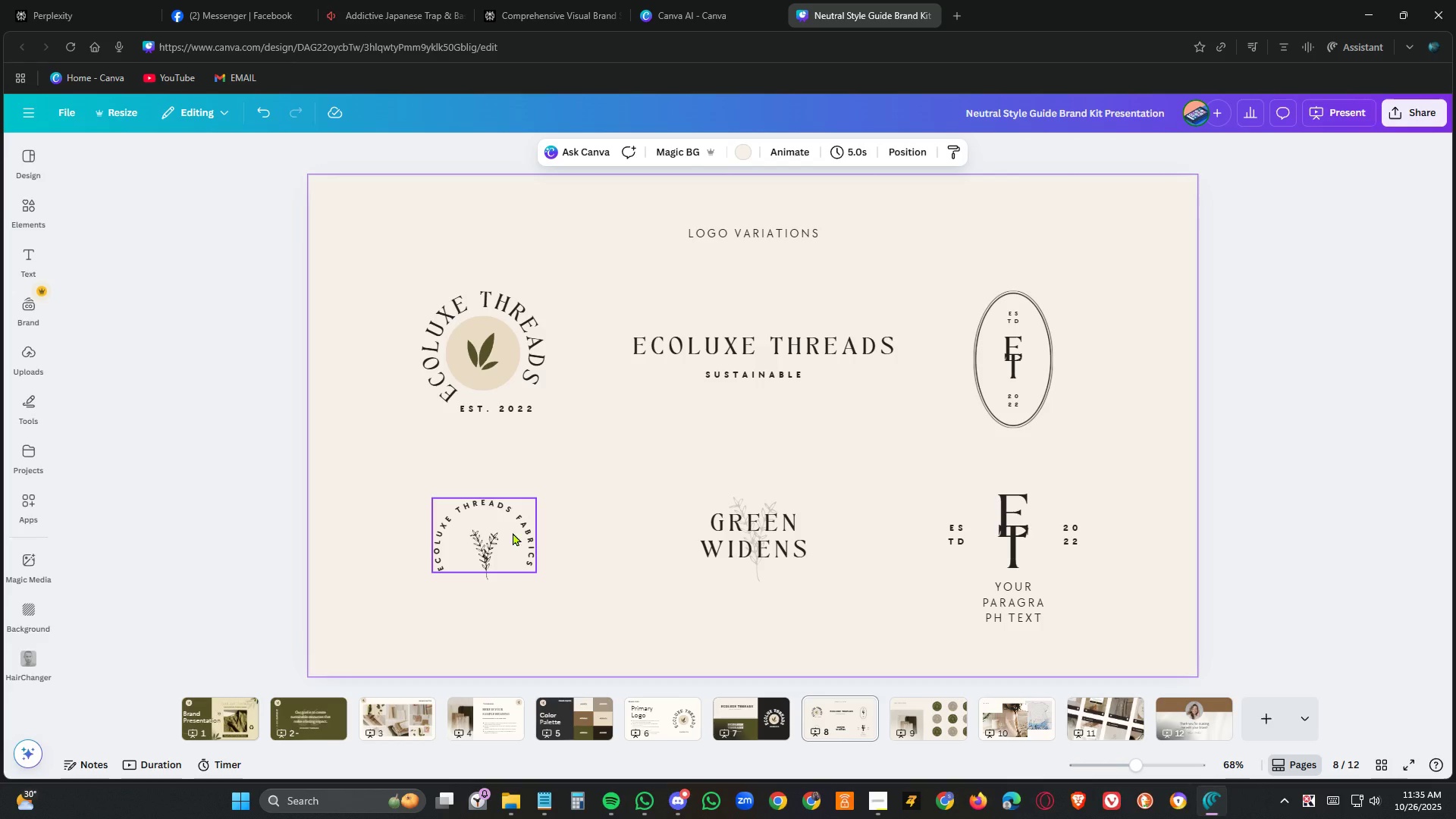 
left_click([488, 548])
 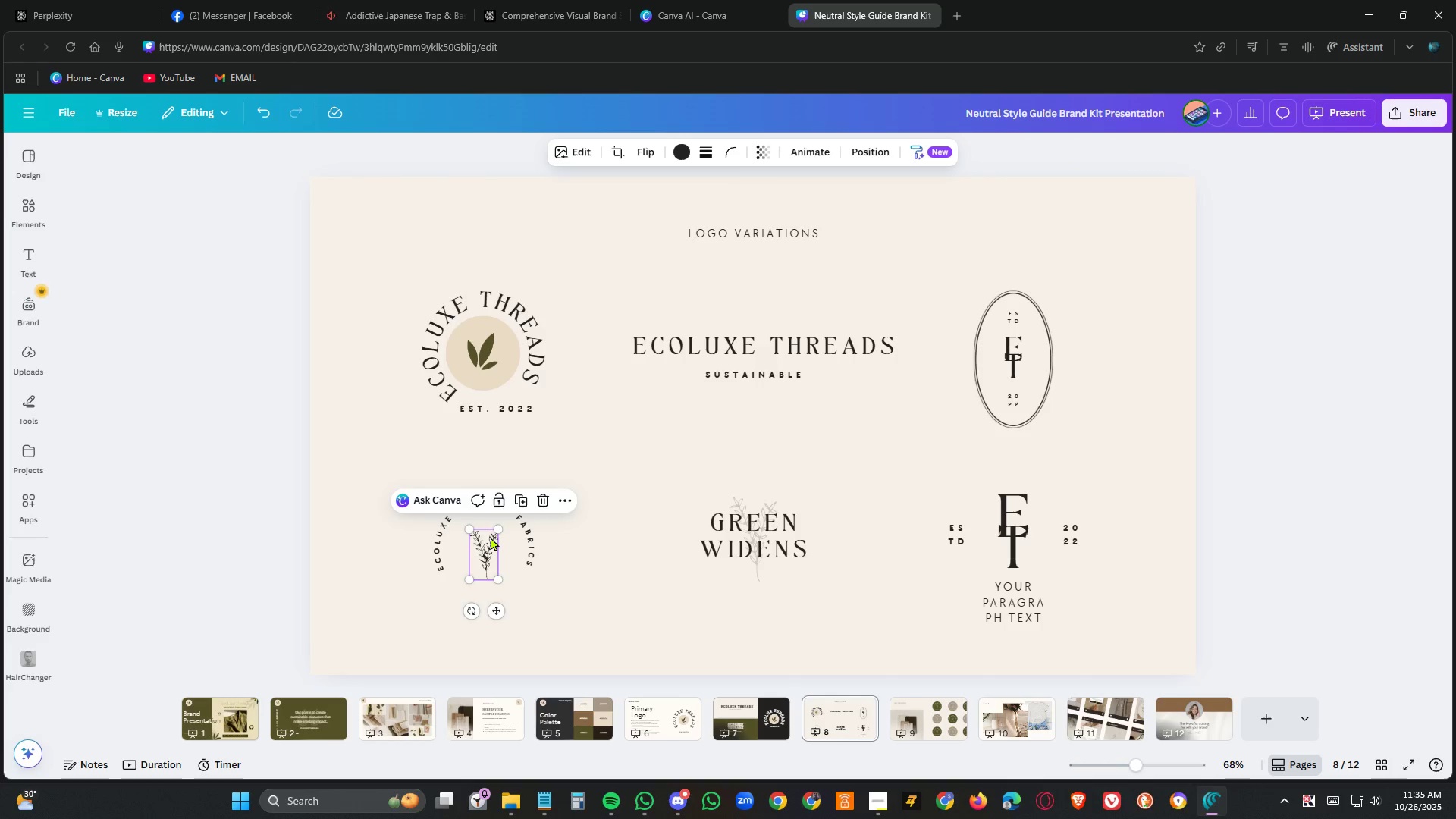 
key(Delete)
 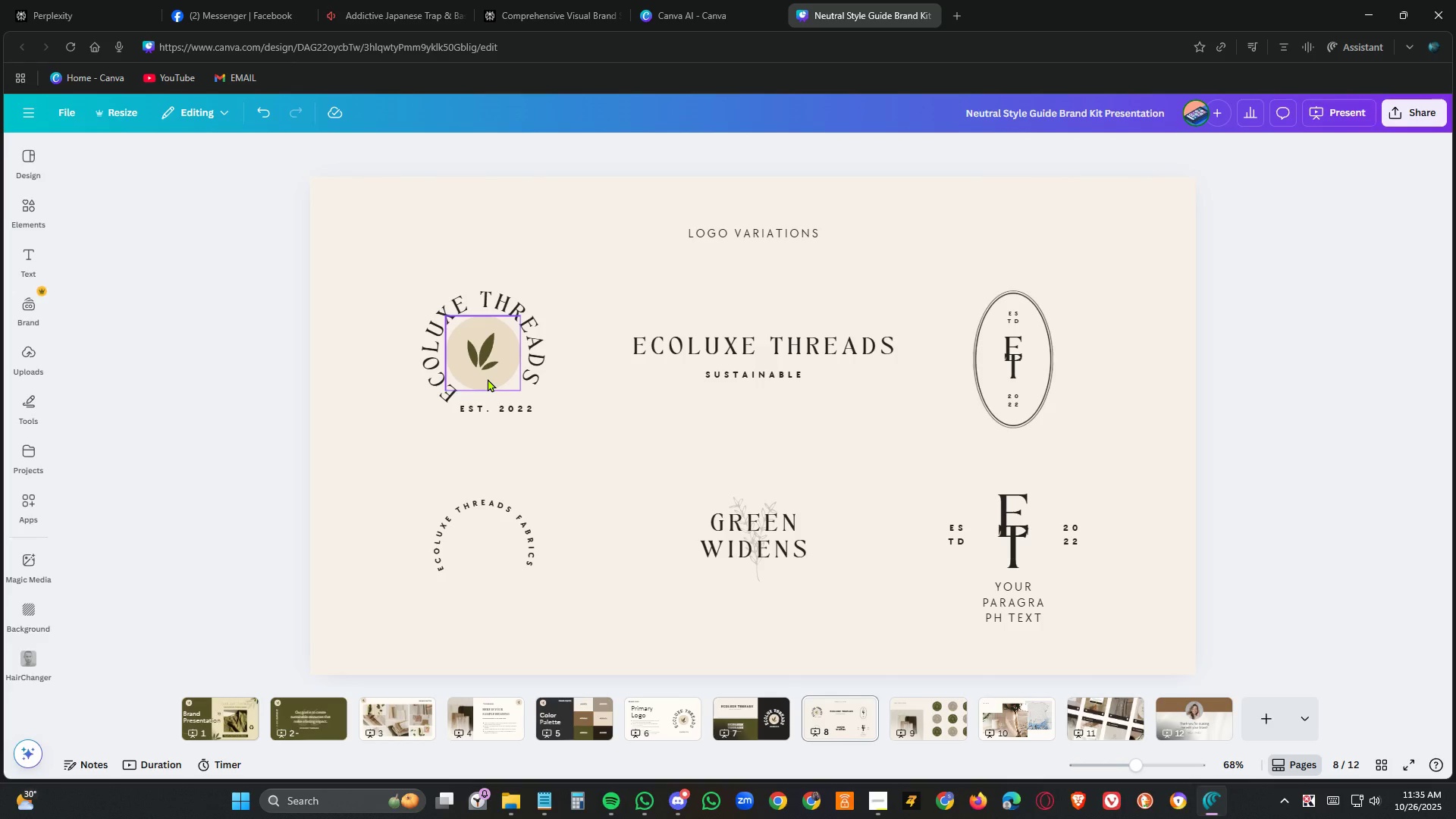 
left_click([488, 378])
 